 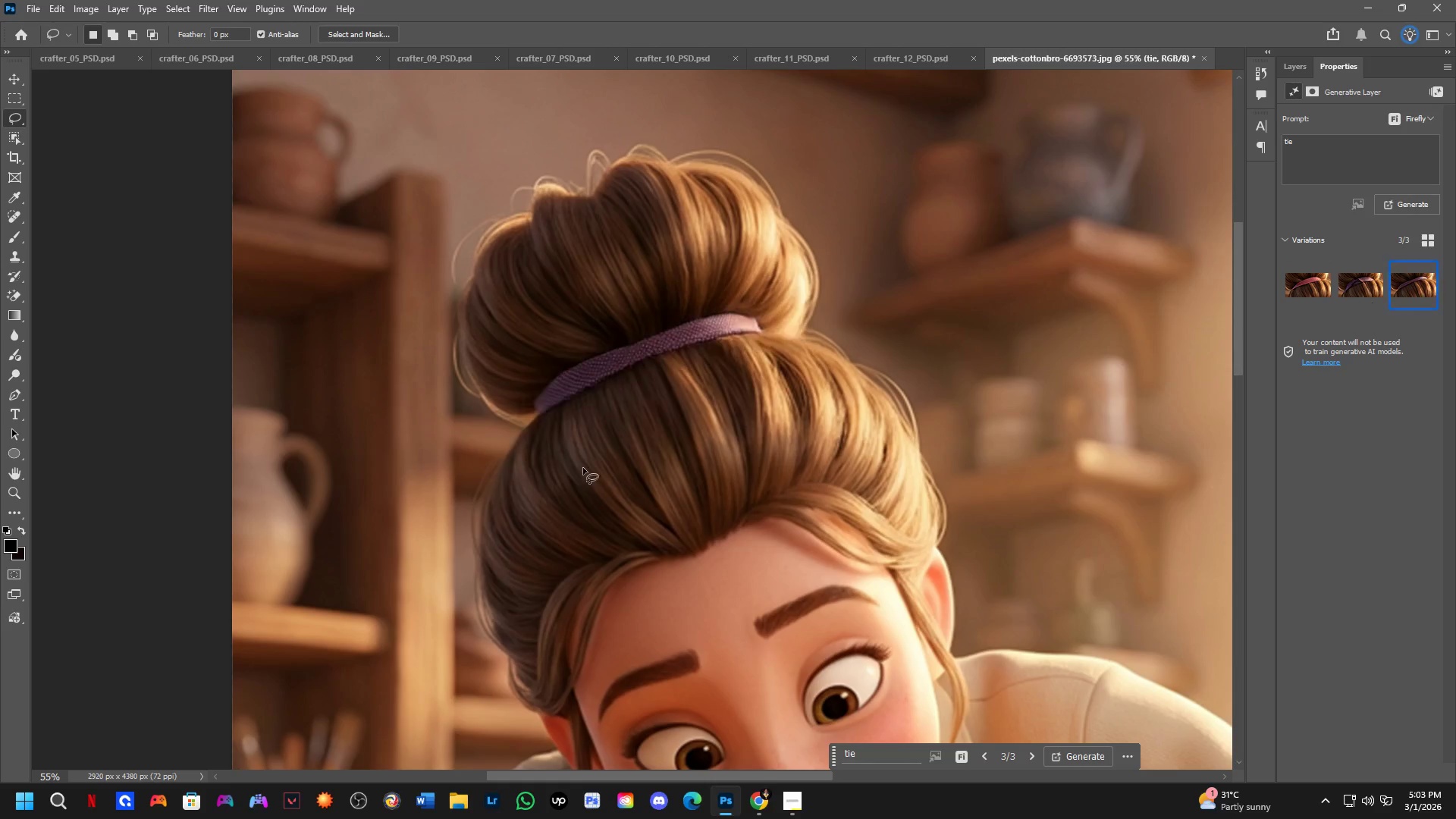 
scroll: coordinate [639, 353], scroll_direction: down, amount: 10.0
 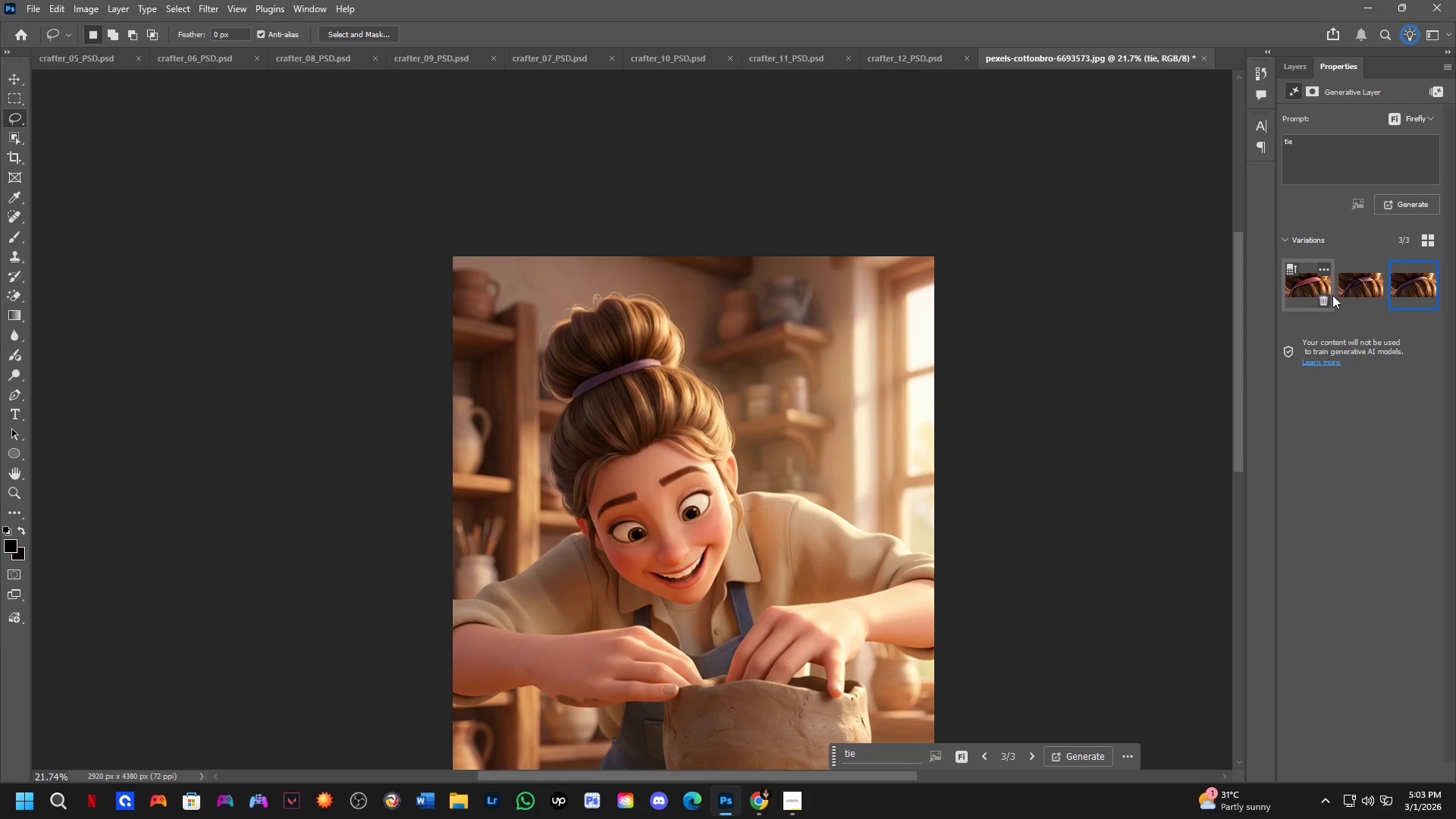 
left_click([1348, 289])
 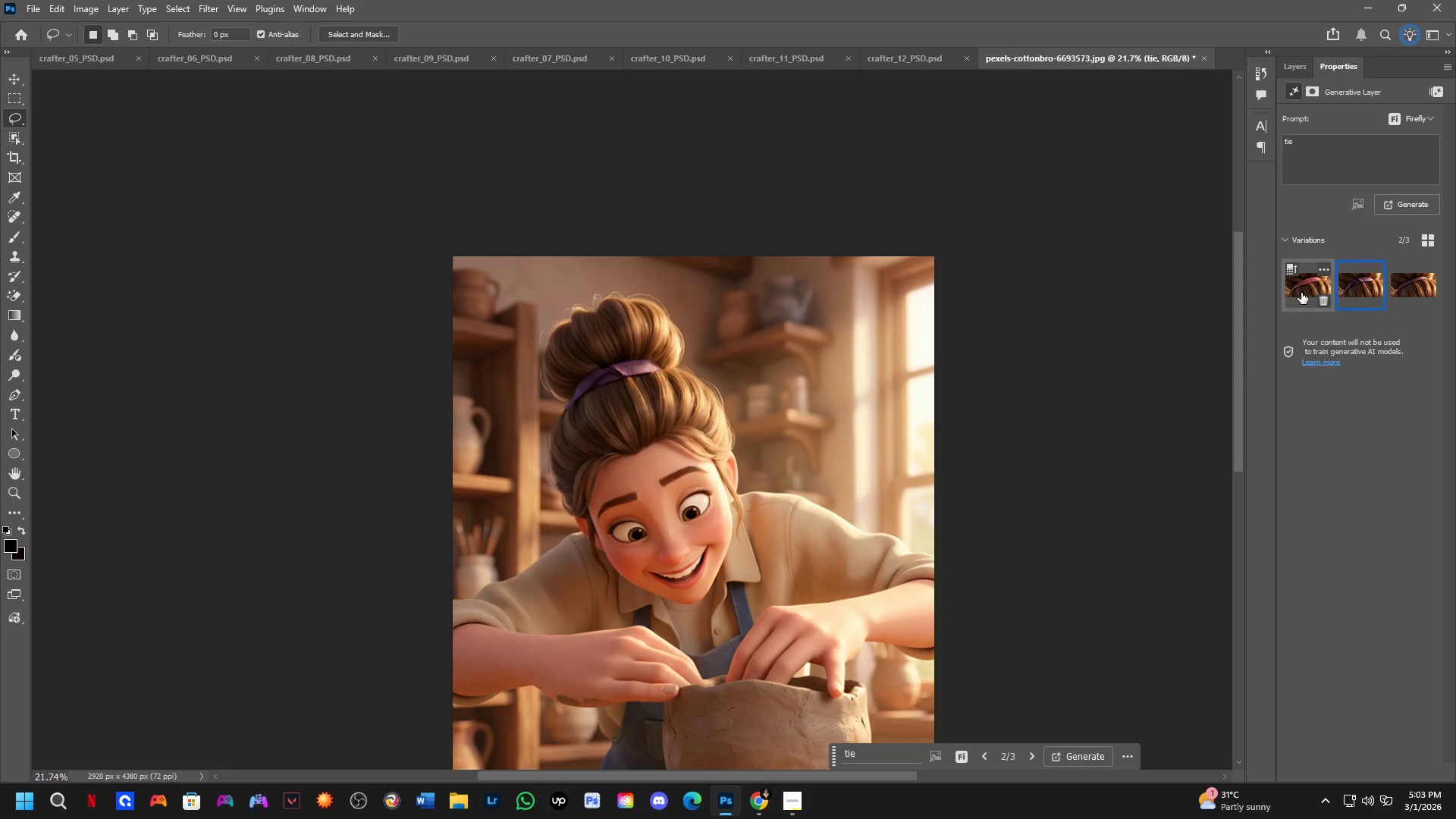 
left_click([1297, 291])
 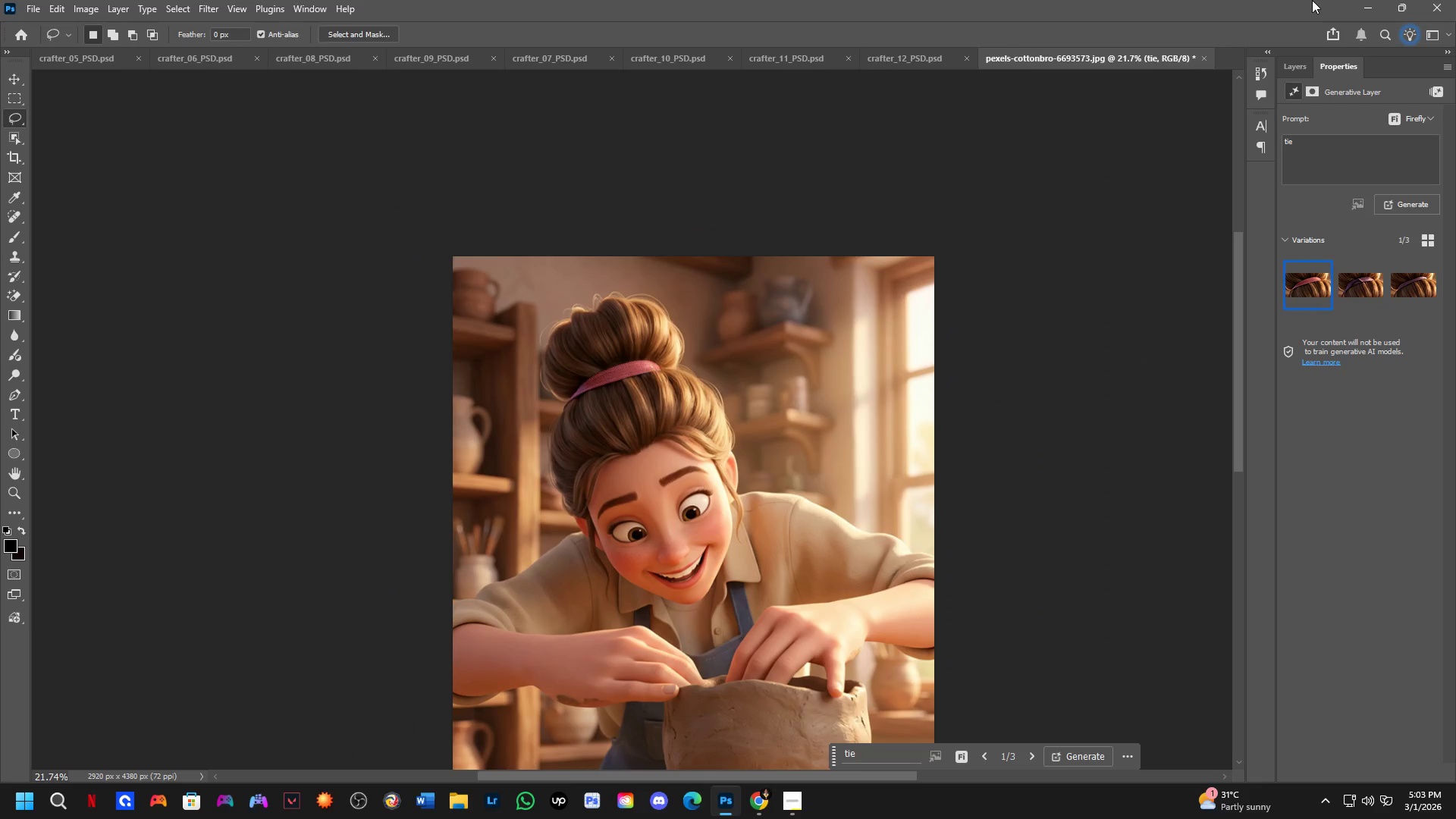 
wait(10.05)
 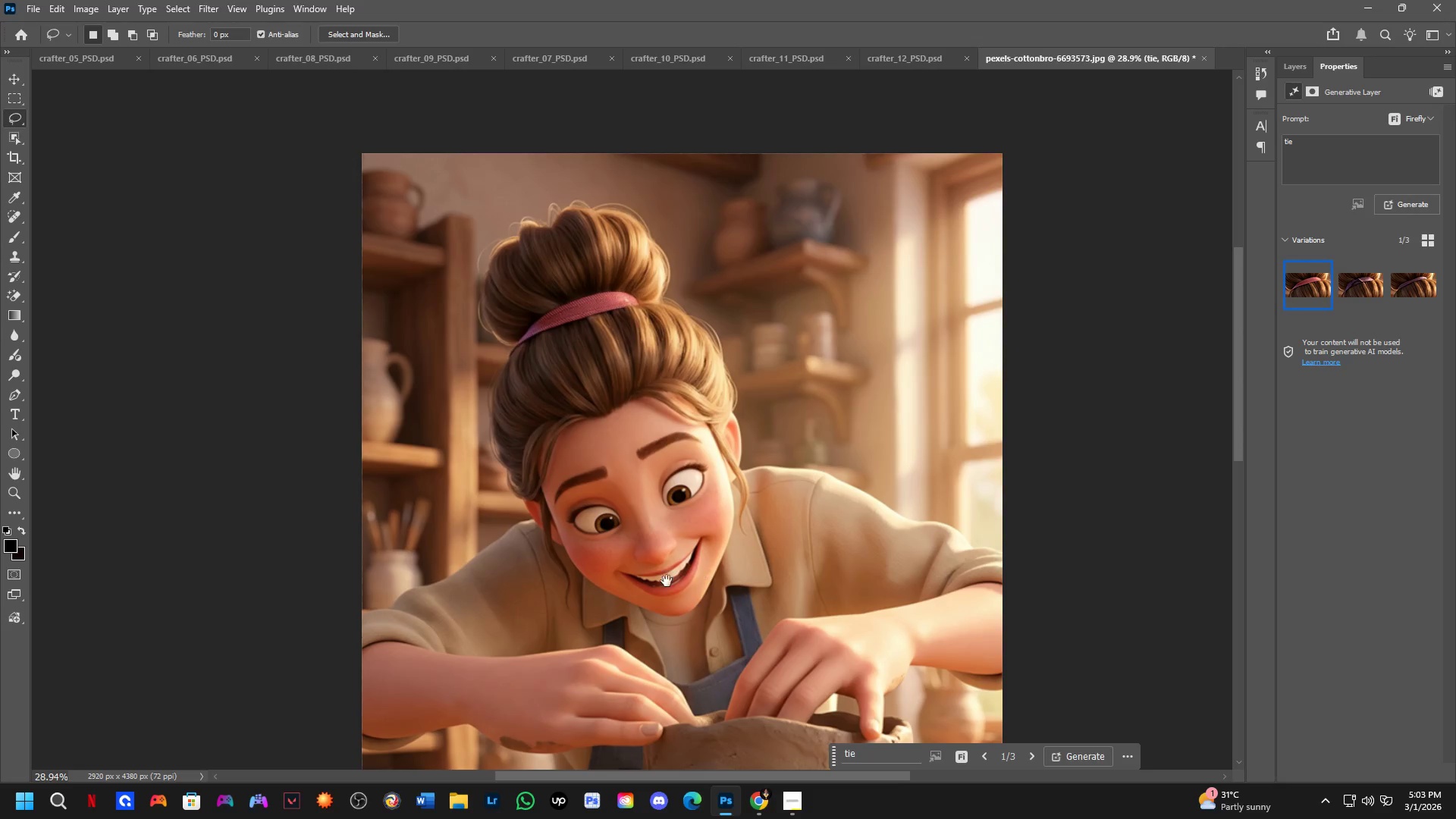 
hold_key(key=Space, duration=0.58)
 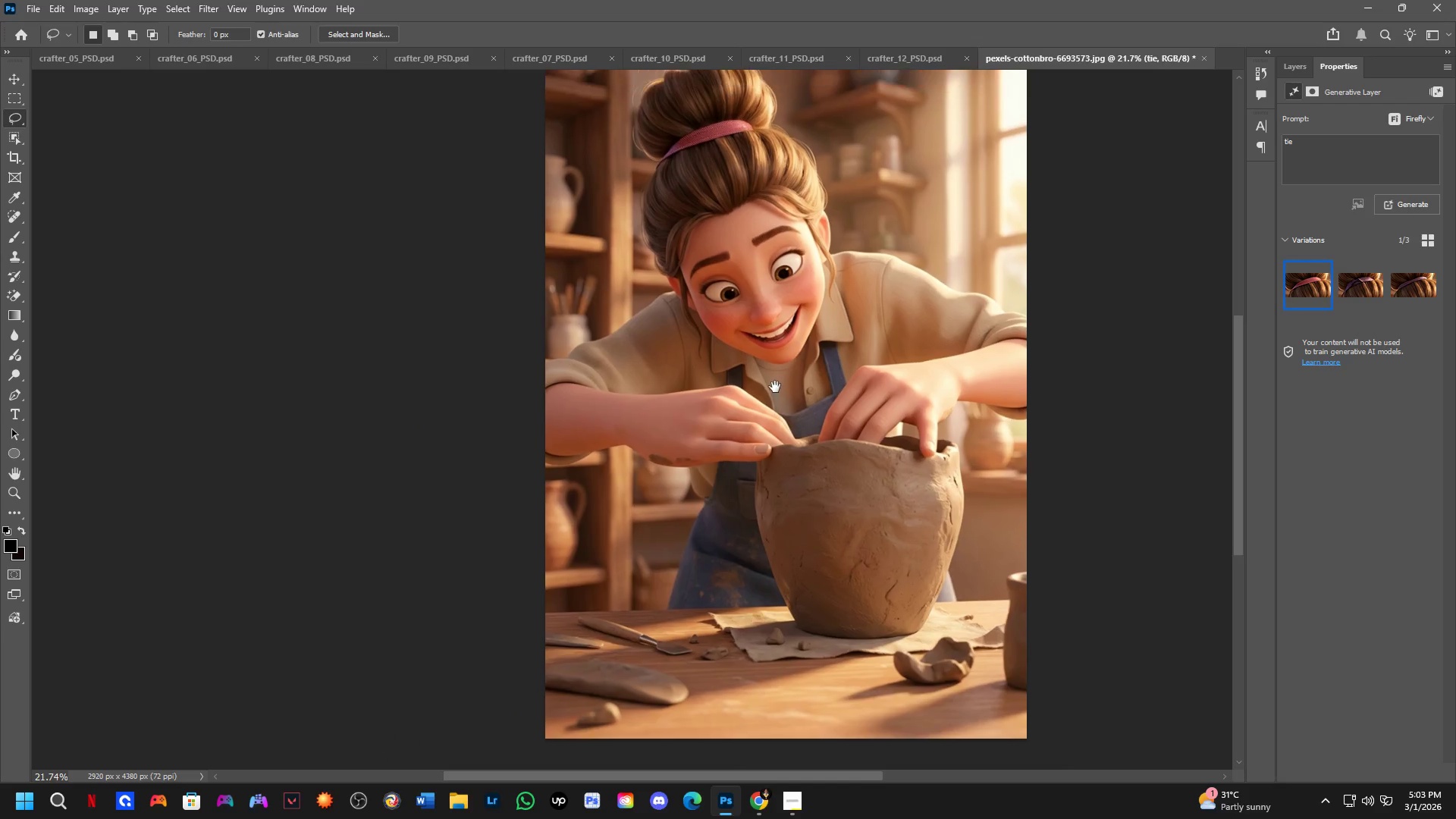 
left_click_drag(start_coordinate=[665, 582], to_coordinate=[779, 313])
 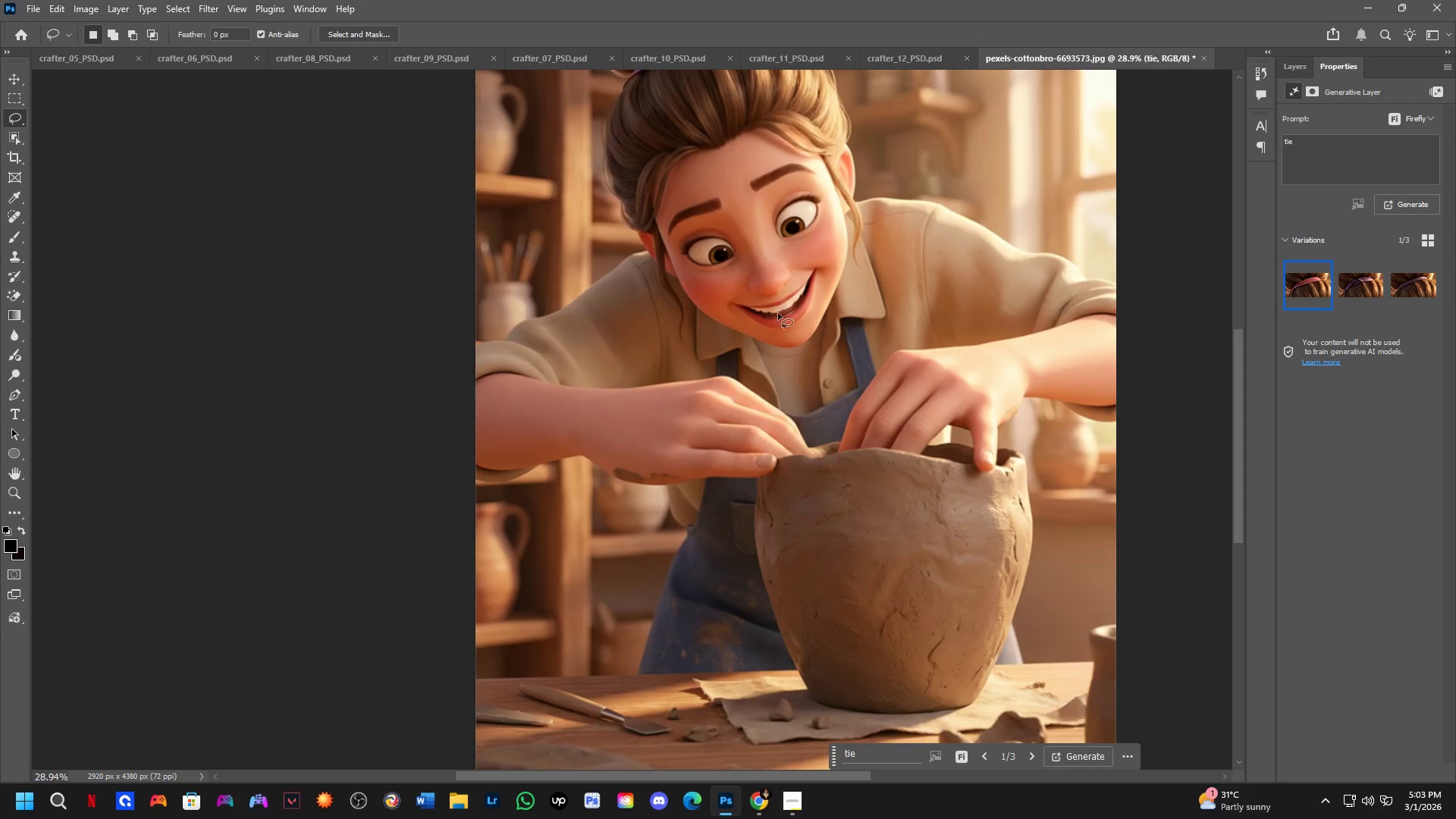 
scroll: coordinate [726, 567], scroll_direction: up, amount: 3.0
 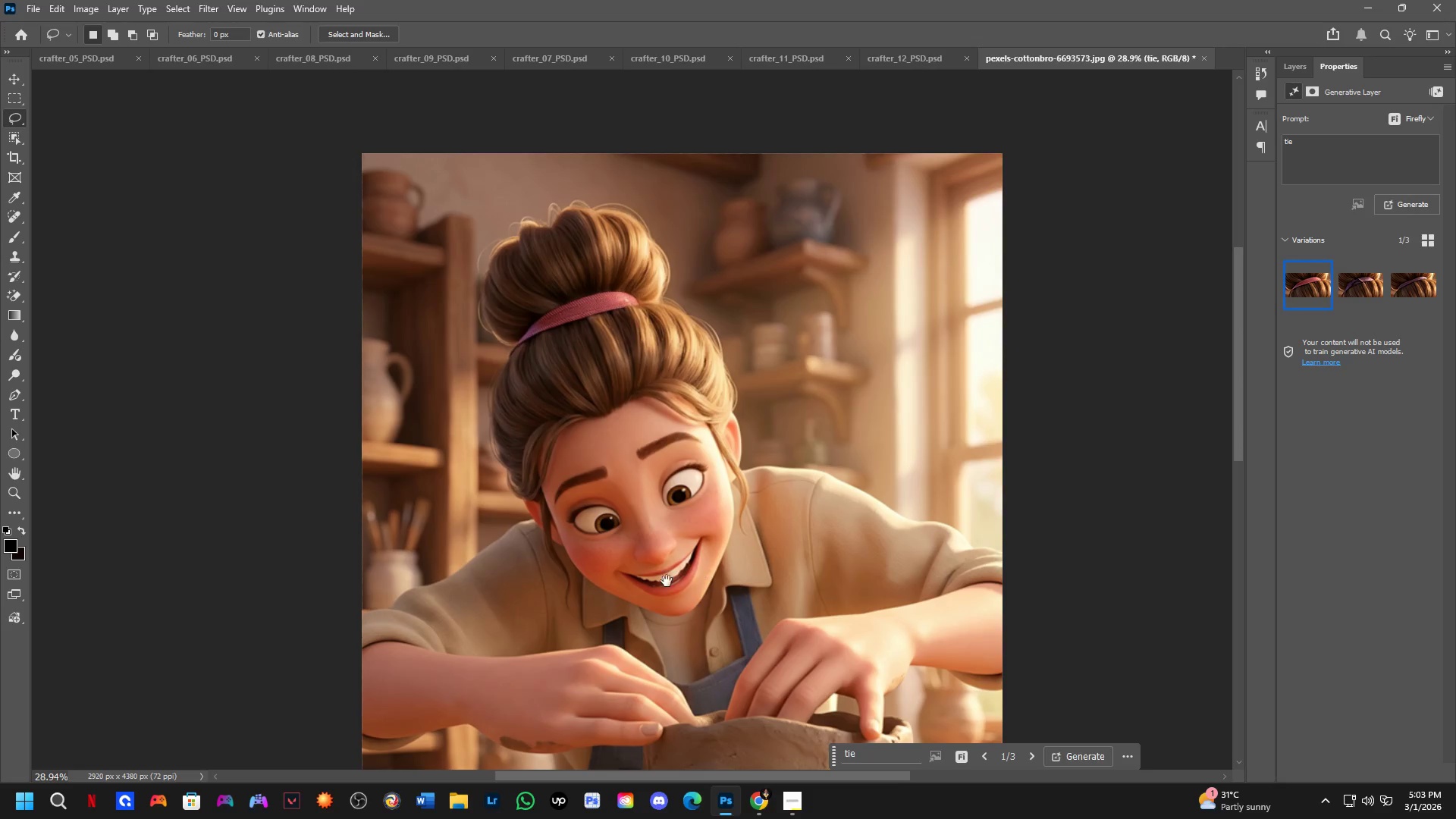 
hold_key(key=Space, duration=0.47)
 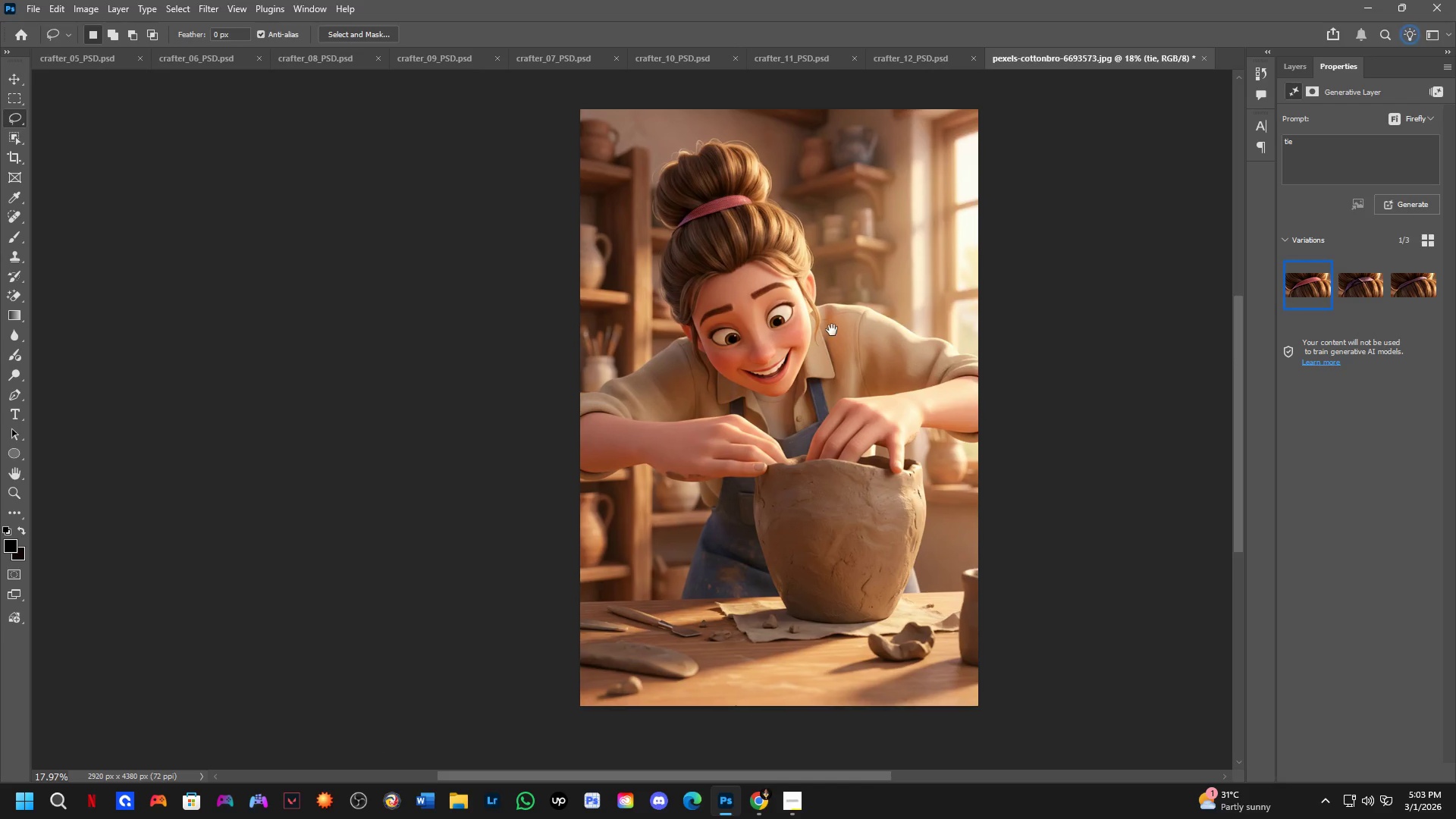 
left_click_drag(start_coordinate=[782, 360], to_coordinate=[775, 387])
 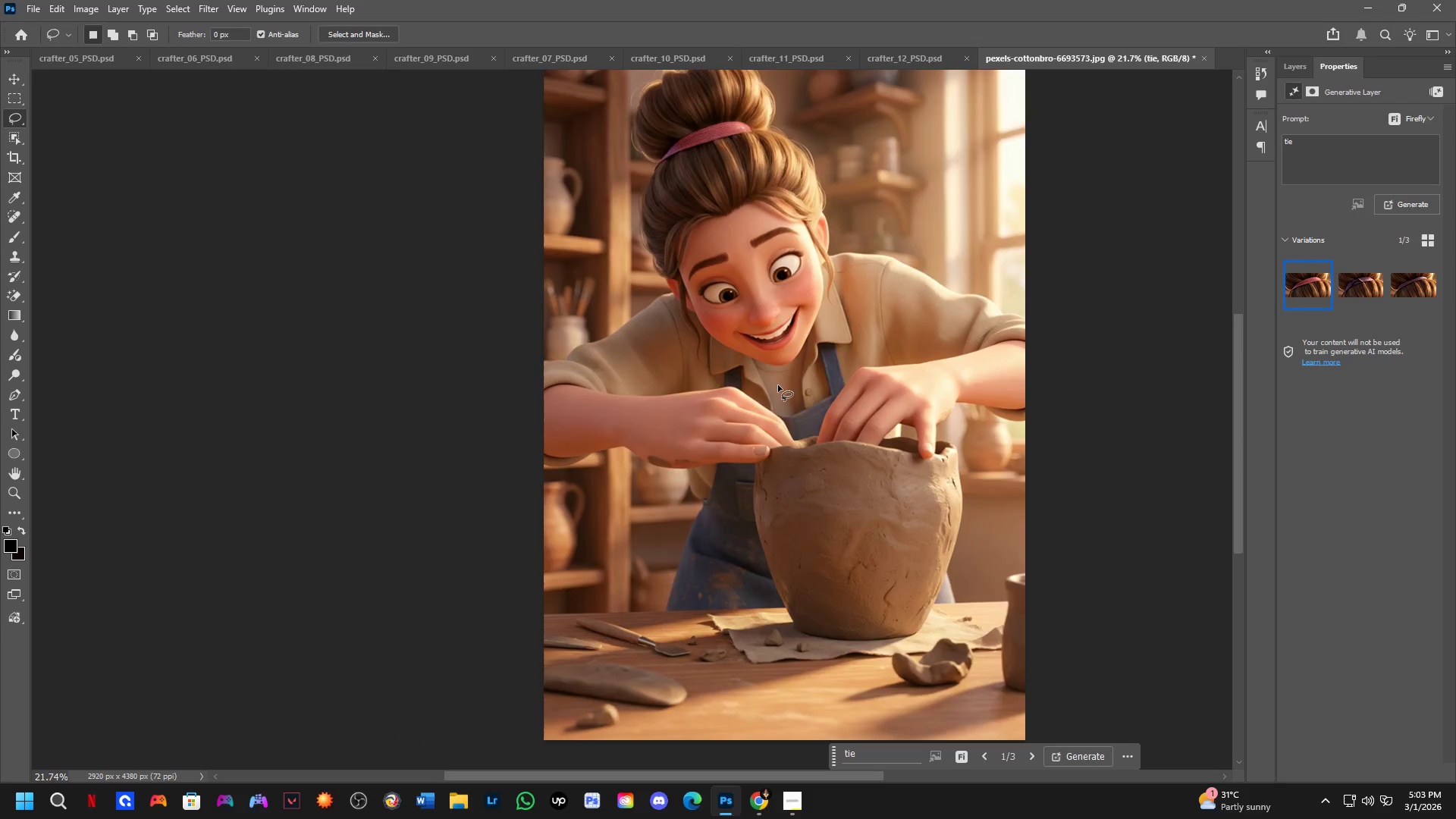 
scroll: coordinate [777, 314], scroll_direction: down, amount: 3.0
 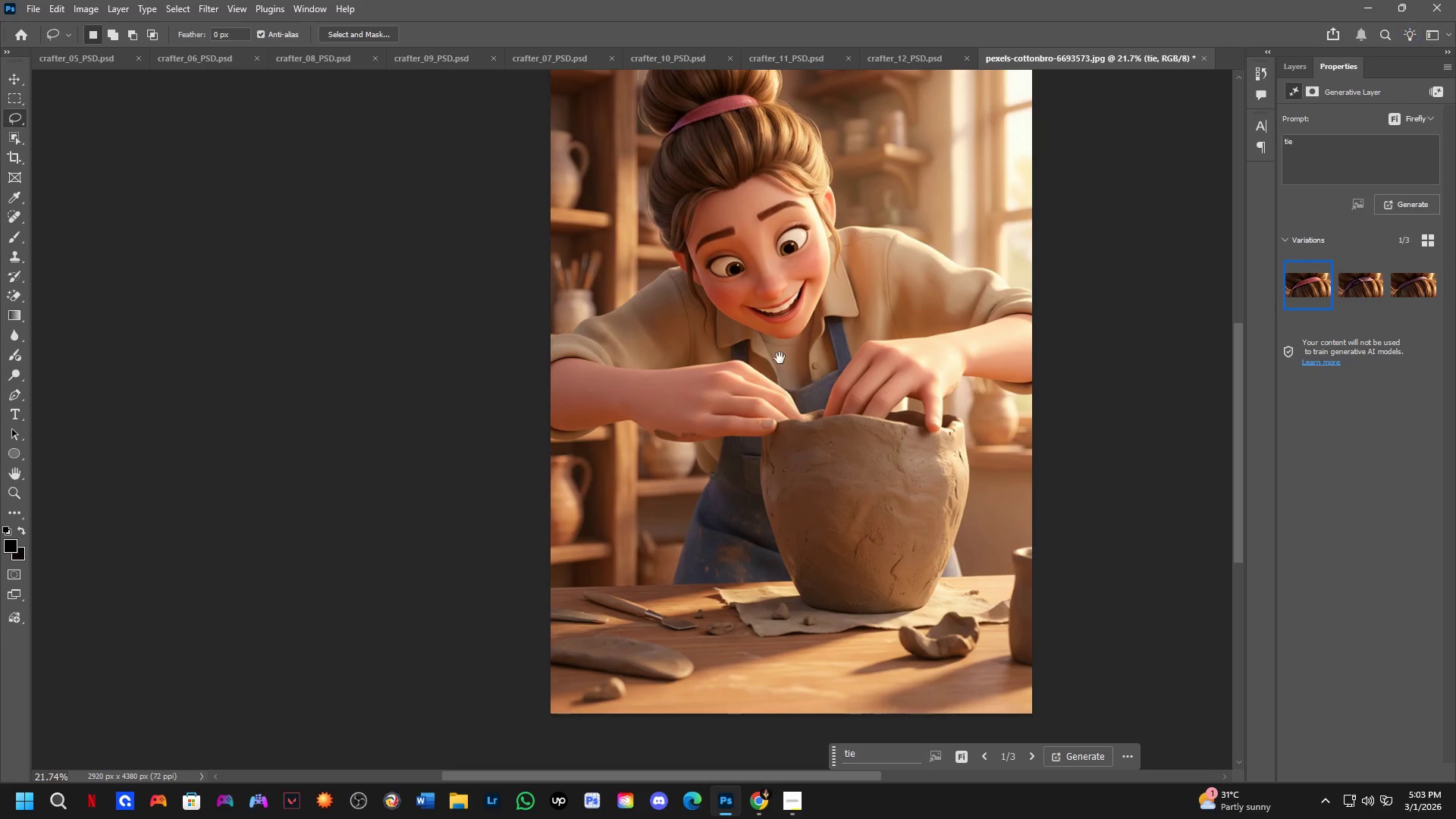 
hold_key(key=Space, duration=0.41)
 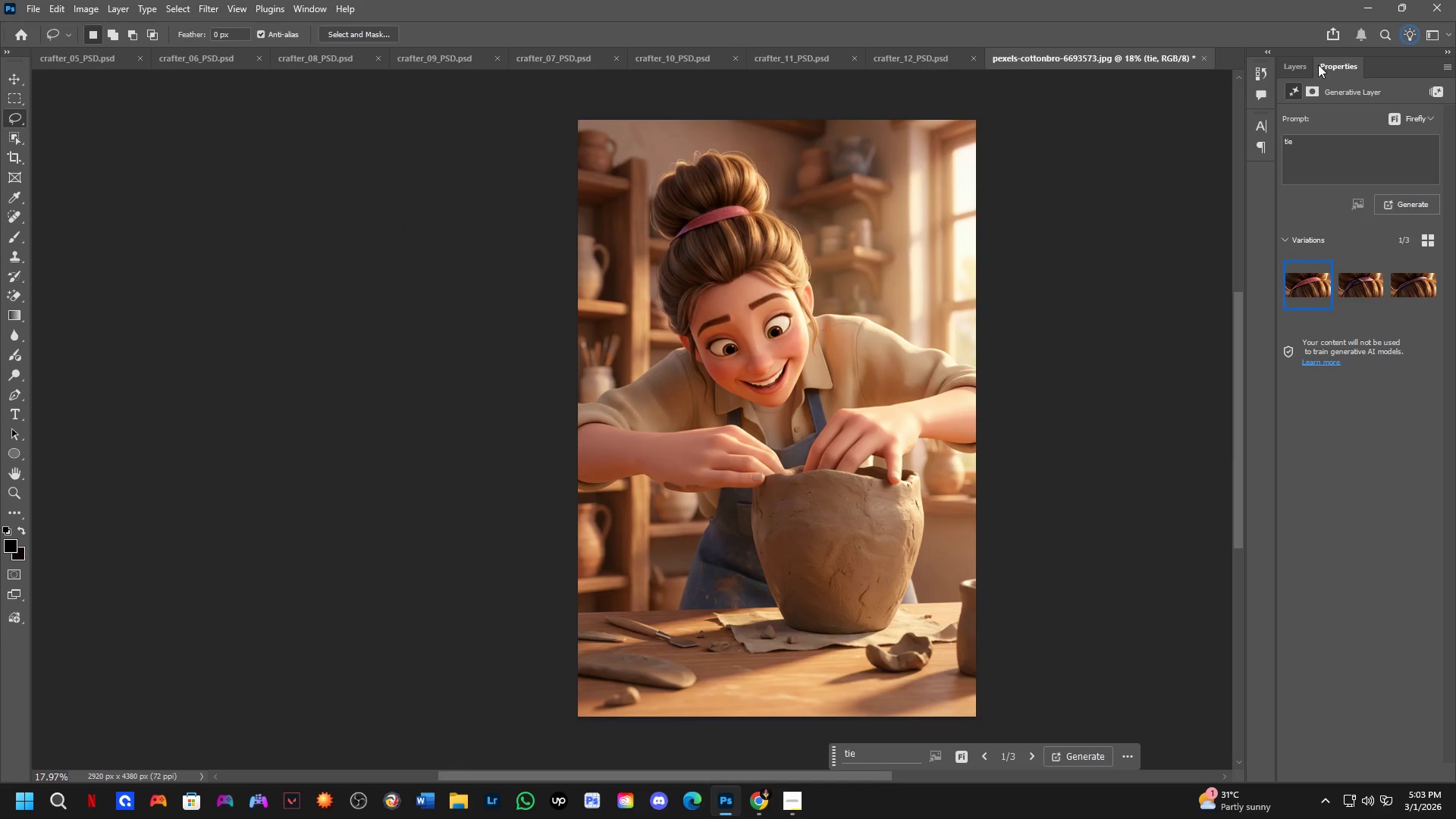 
left_click_drag(start_coordinate=[836, 303], to_coordinate=[832, 330])
 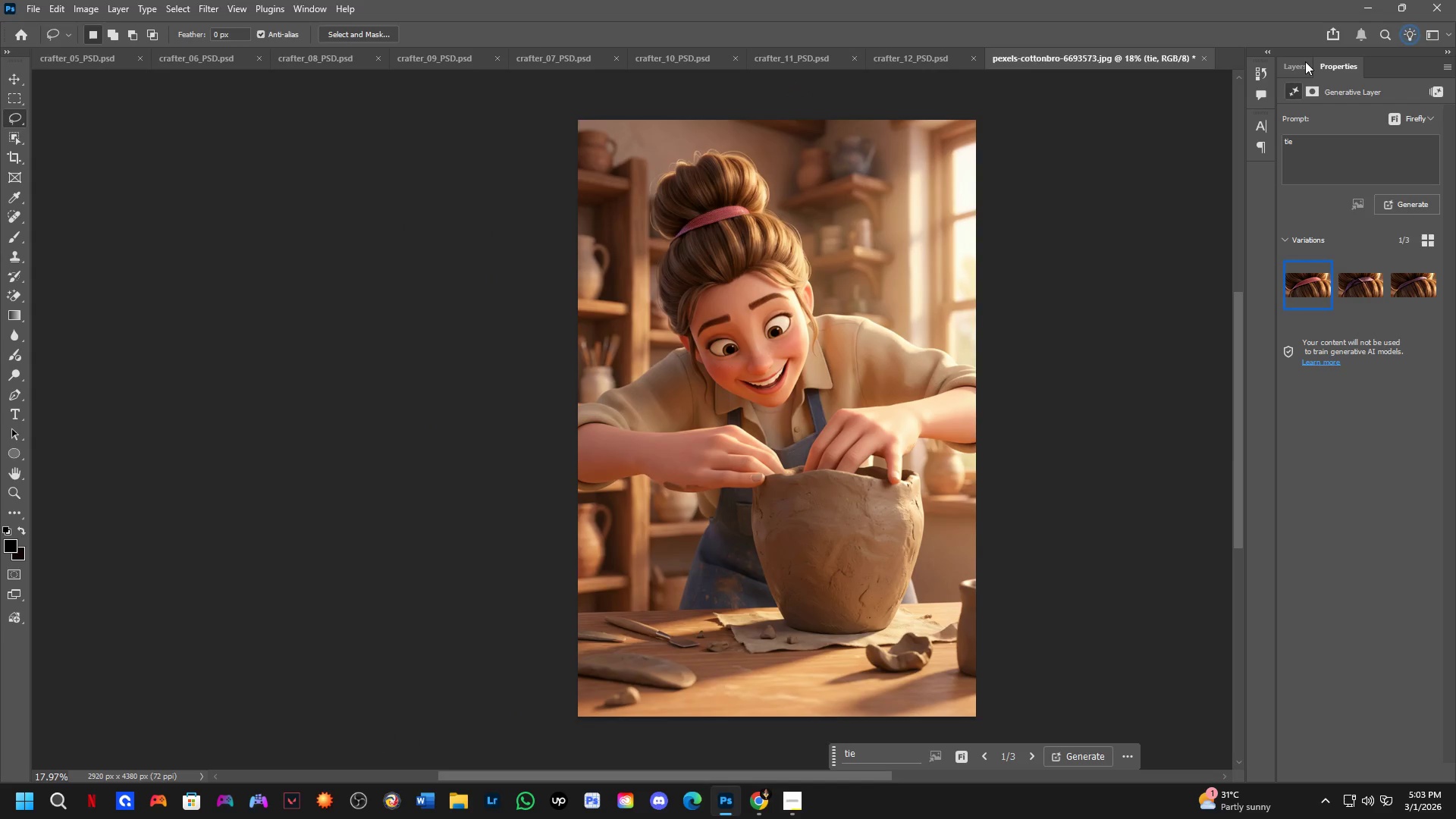 
scroll: coordinate [778, 385], scroll_direction: down, amount: 2.0
 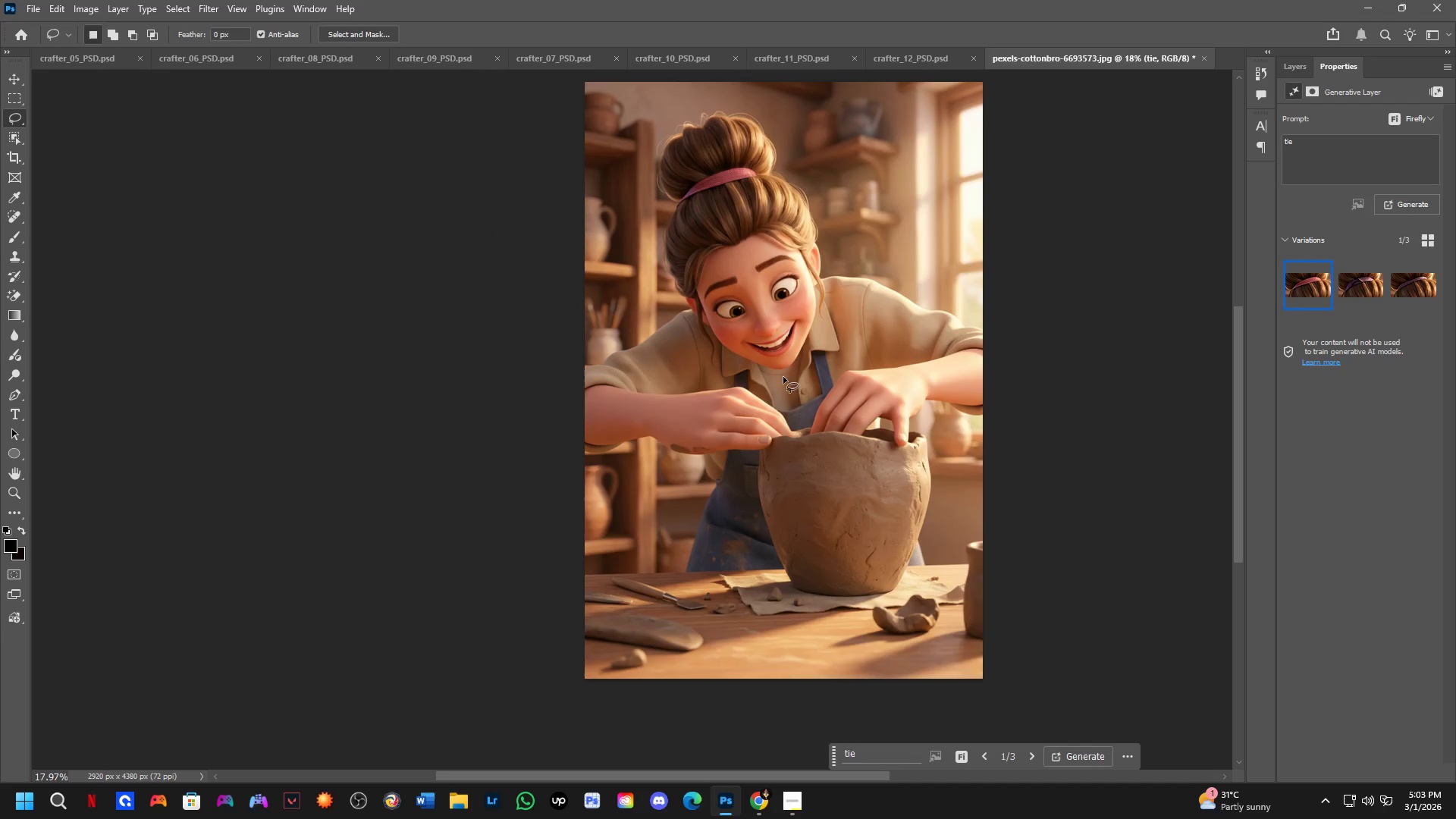 
left_click([1299, 58])
 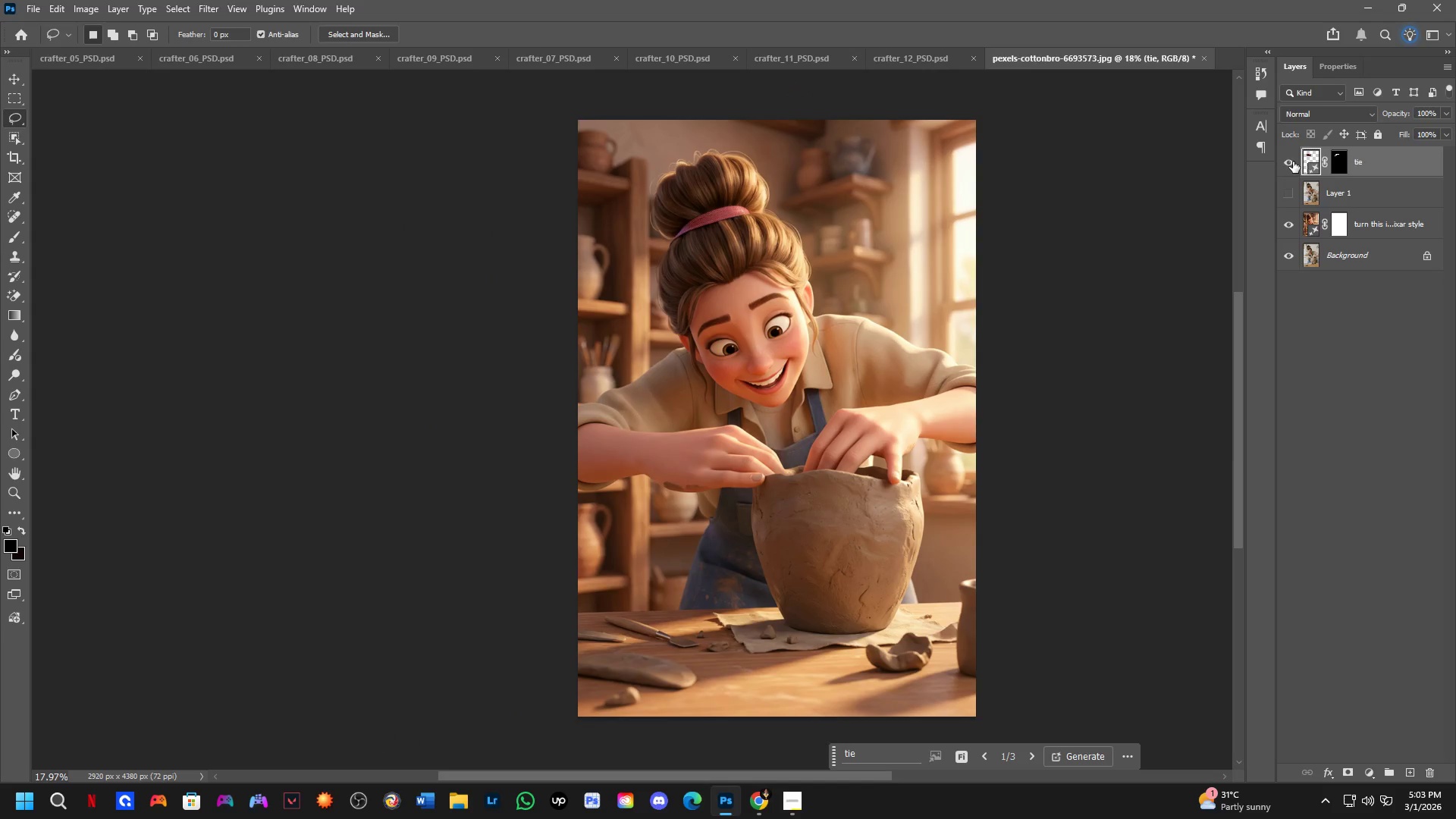 
double_click([1293, 162])
 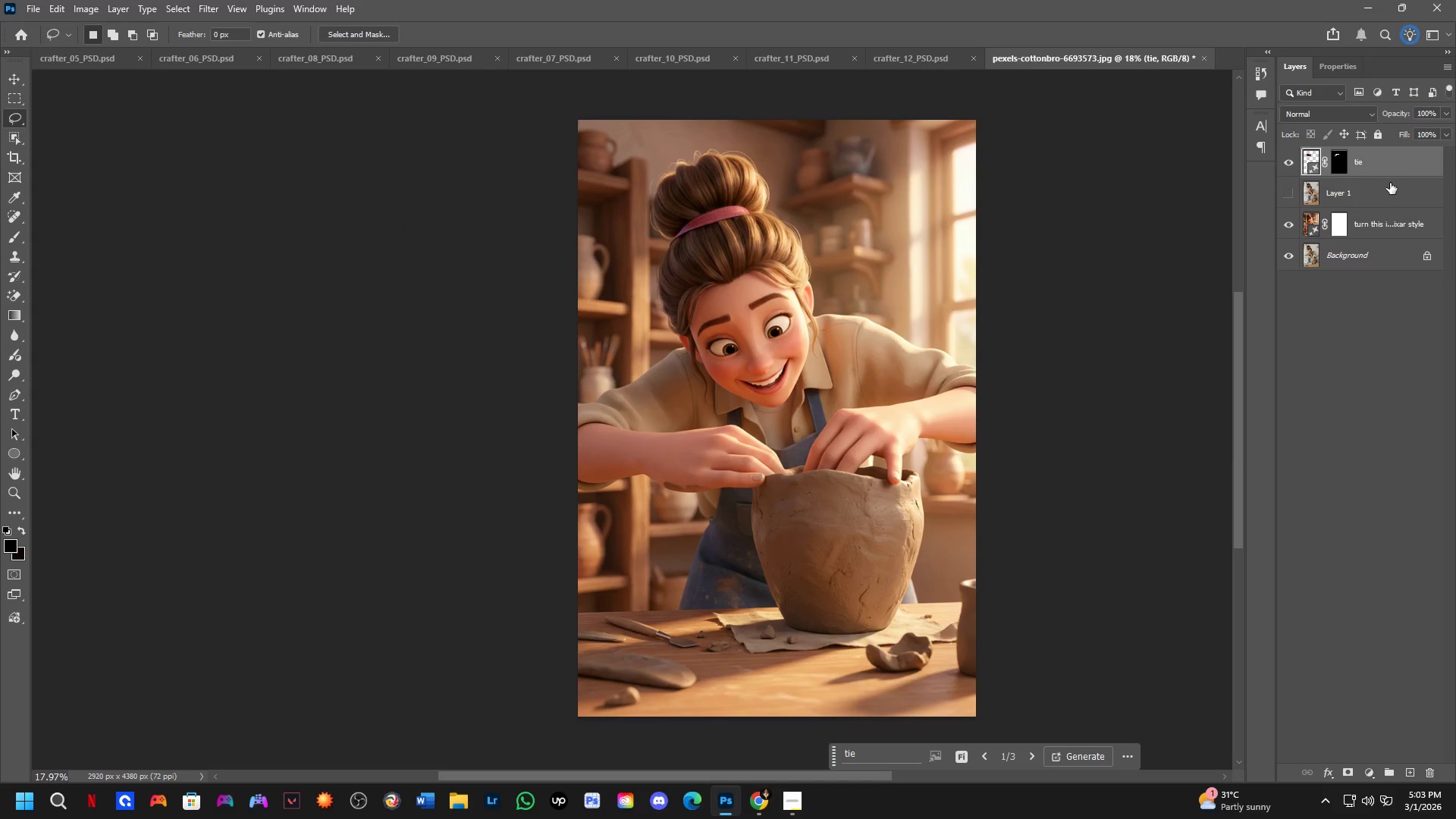 
left_click_drag(start_coordinate=[1400, 173], to_coordinate=[1403, 202])
 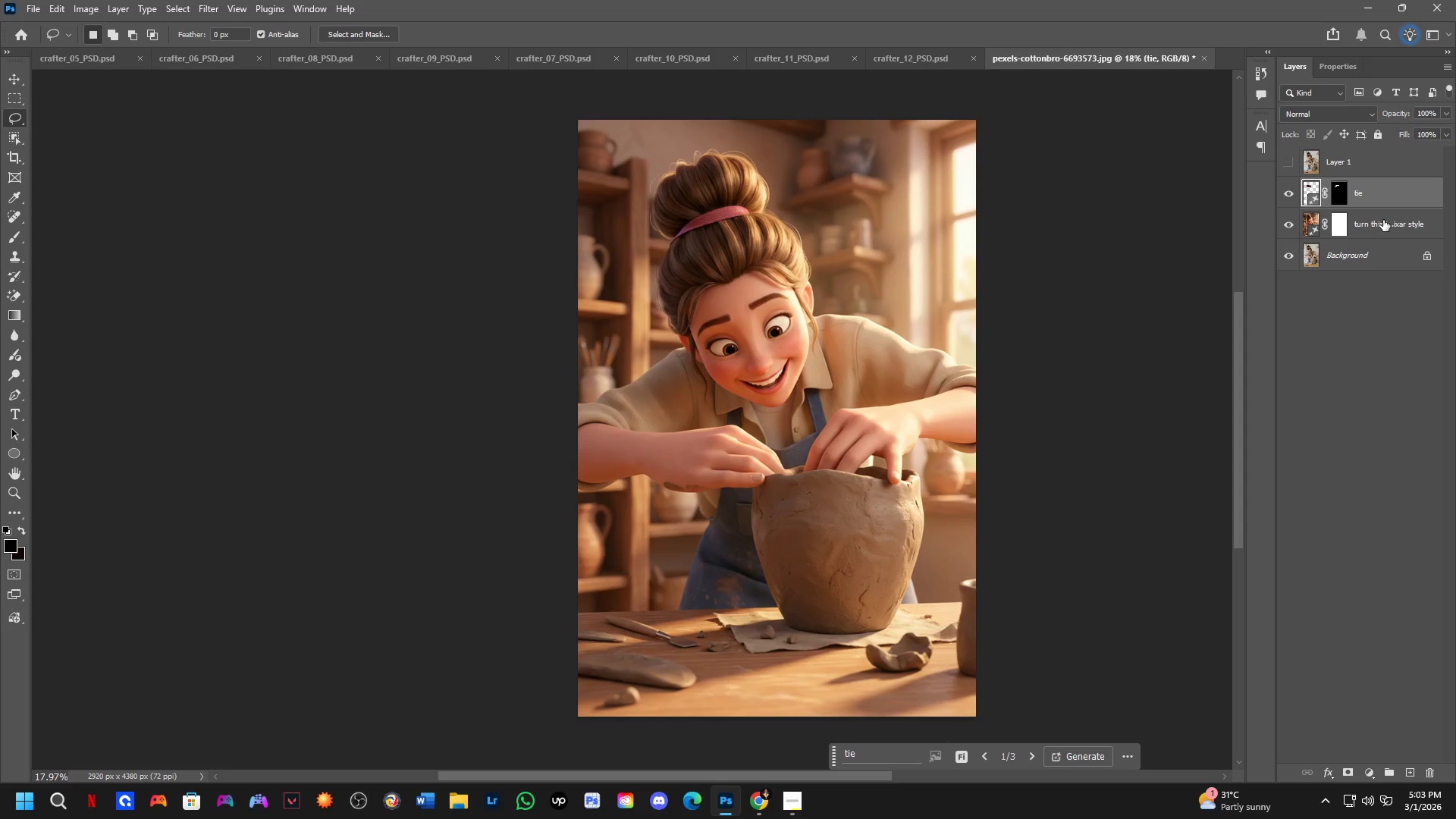 
double_click([1389, 203])
 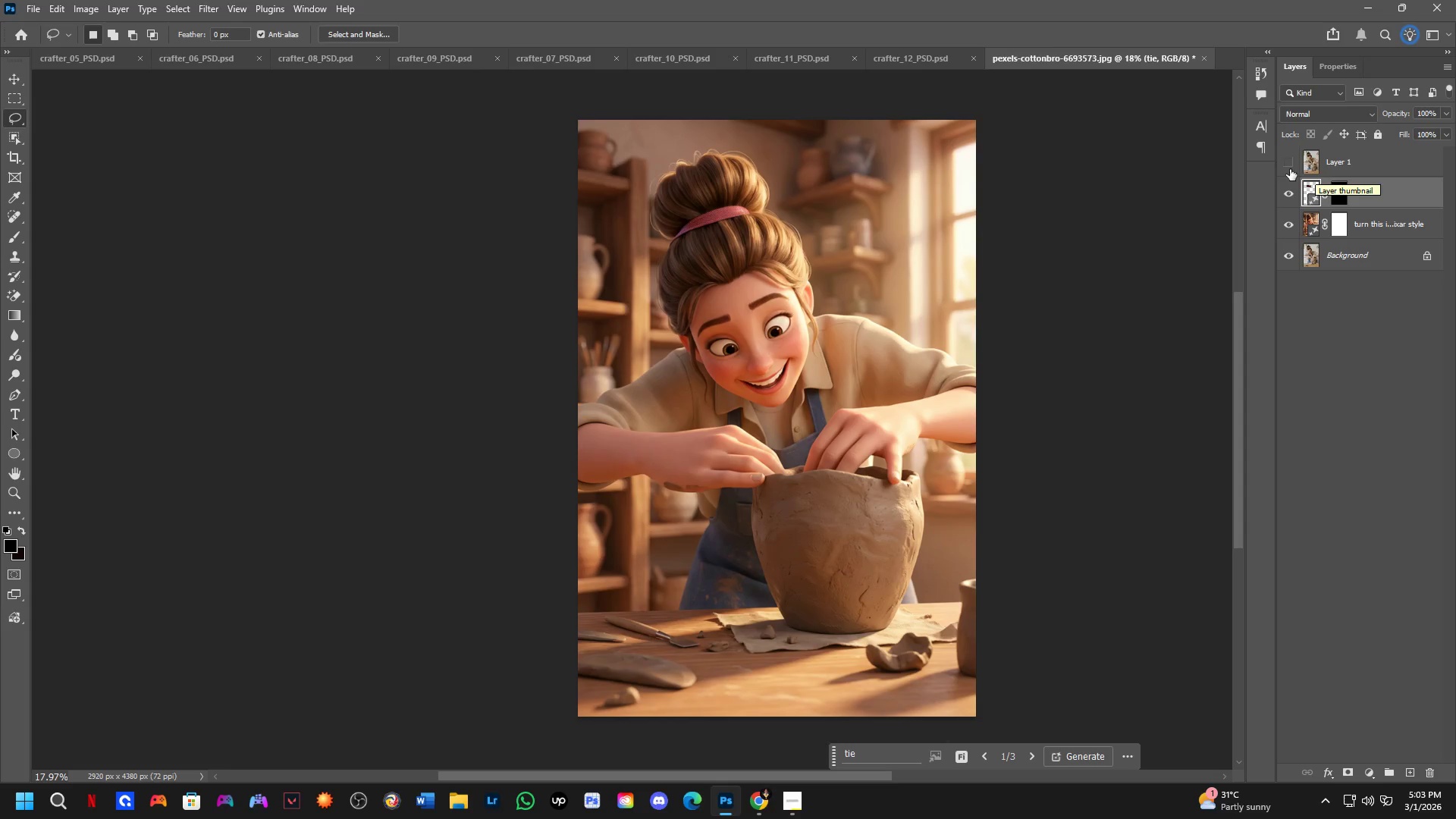 
double_click([1283, 161])
 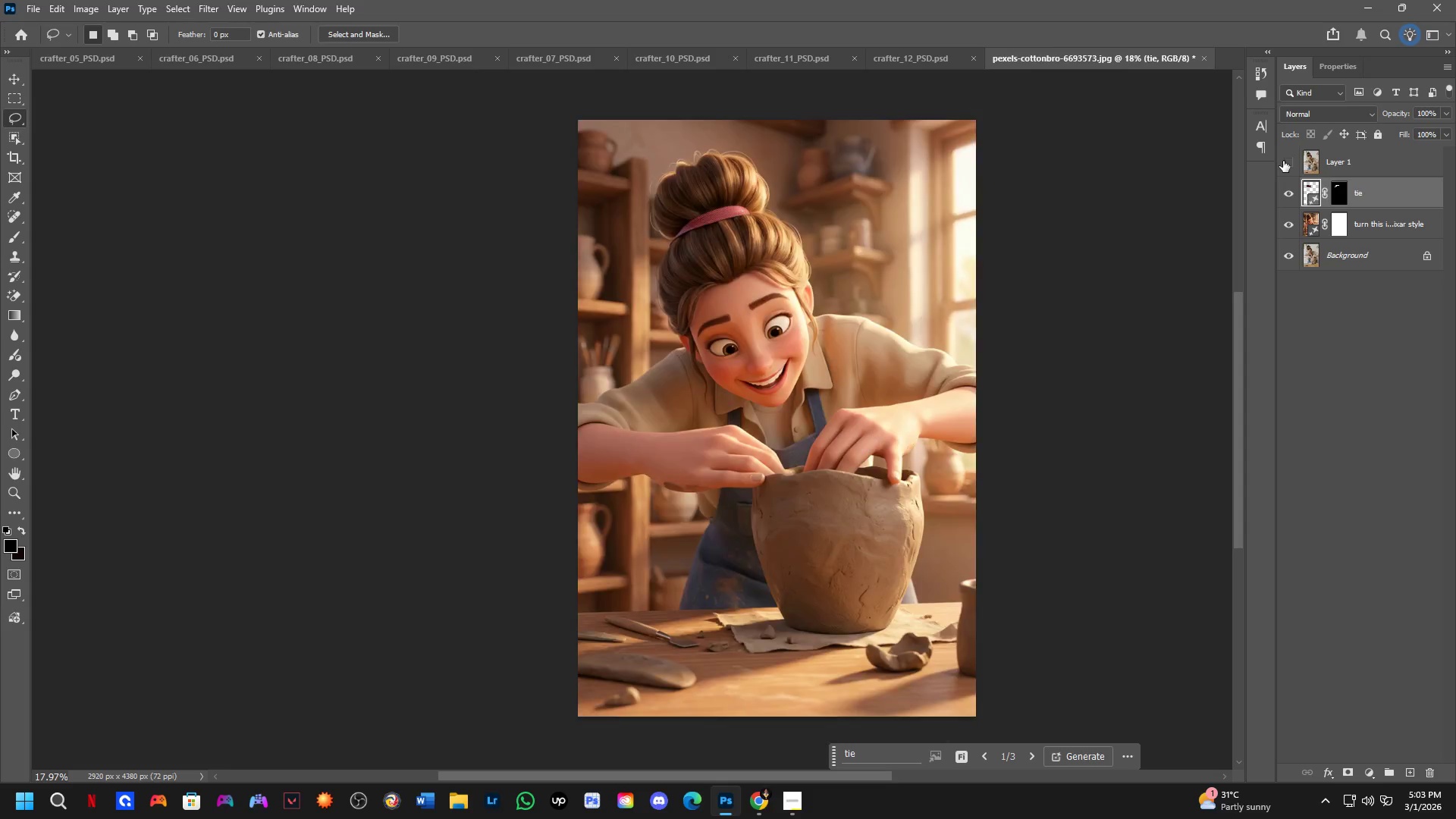 
triple_click([1283, 161])
 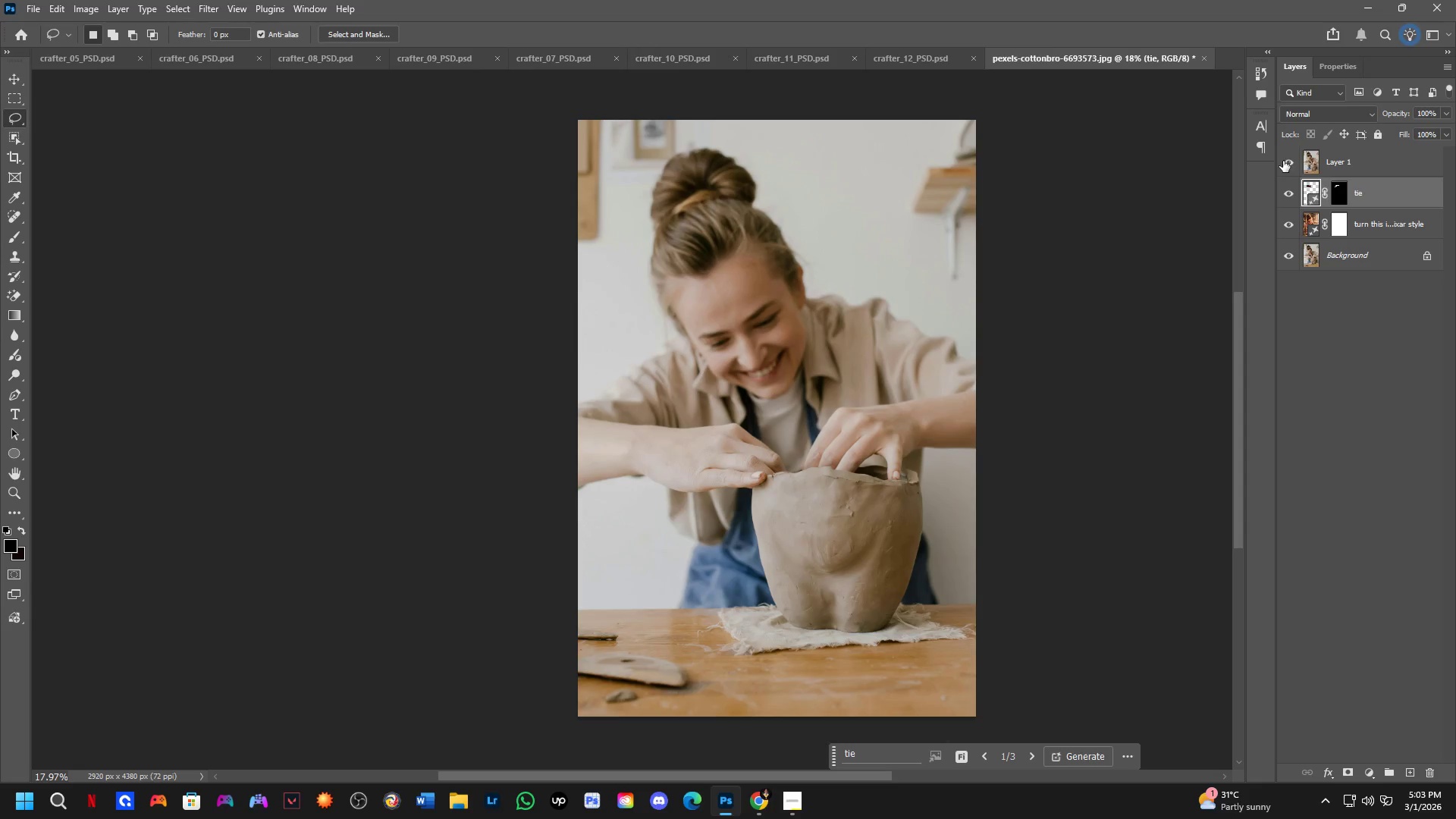 
left_click([1283, 161])
 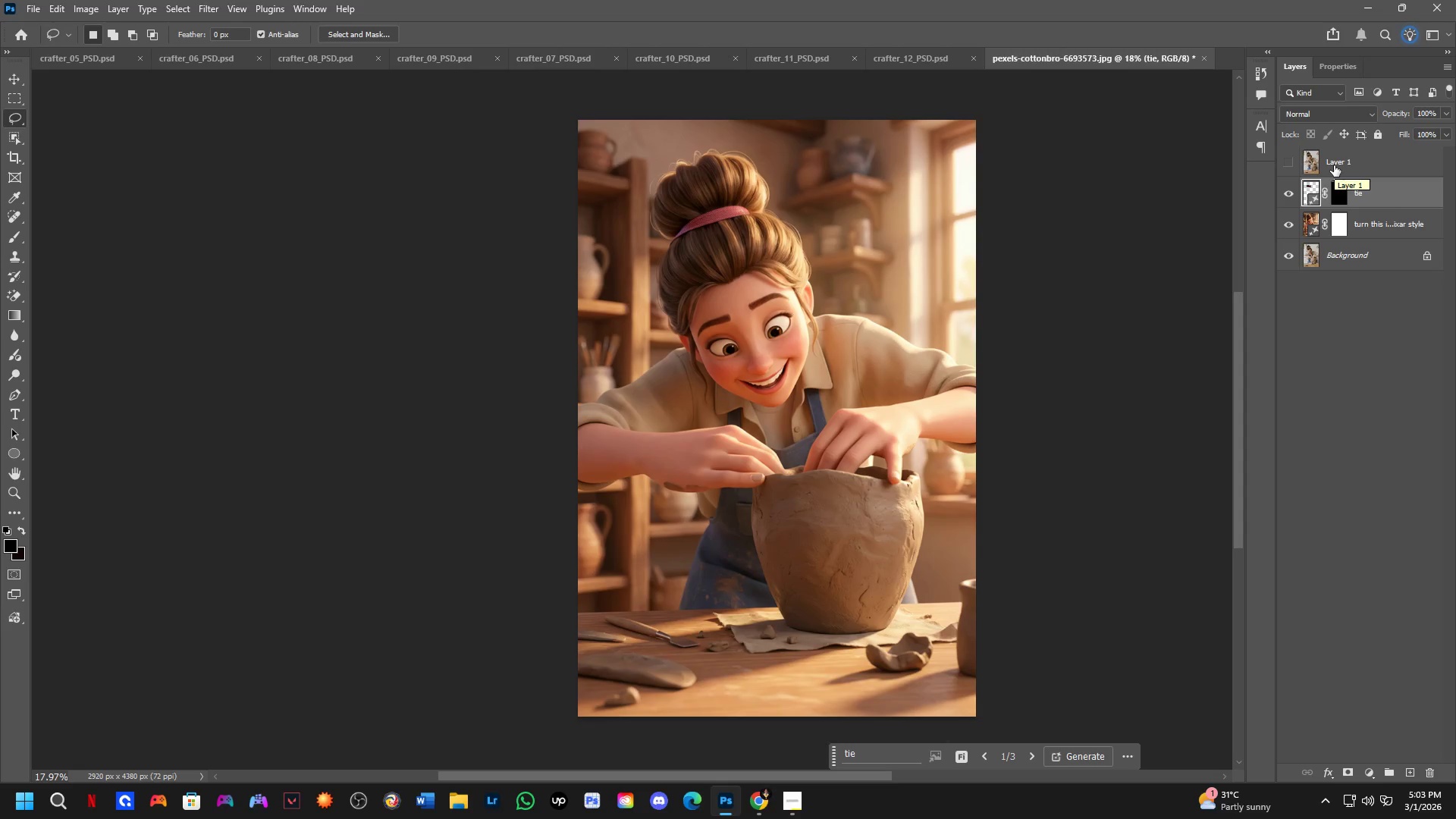 
left_click([1290, 170])
 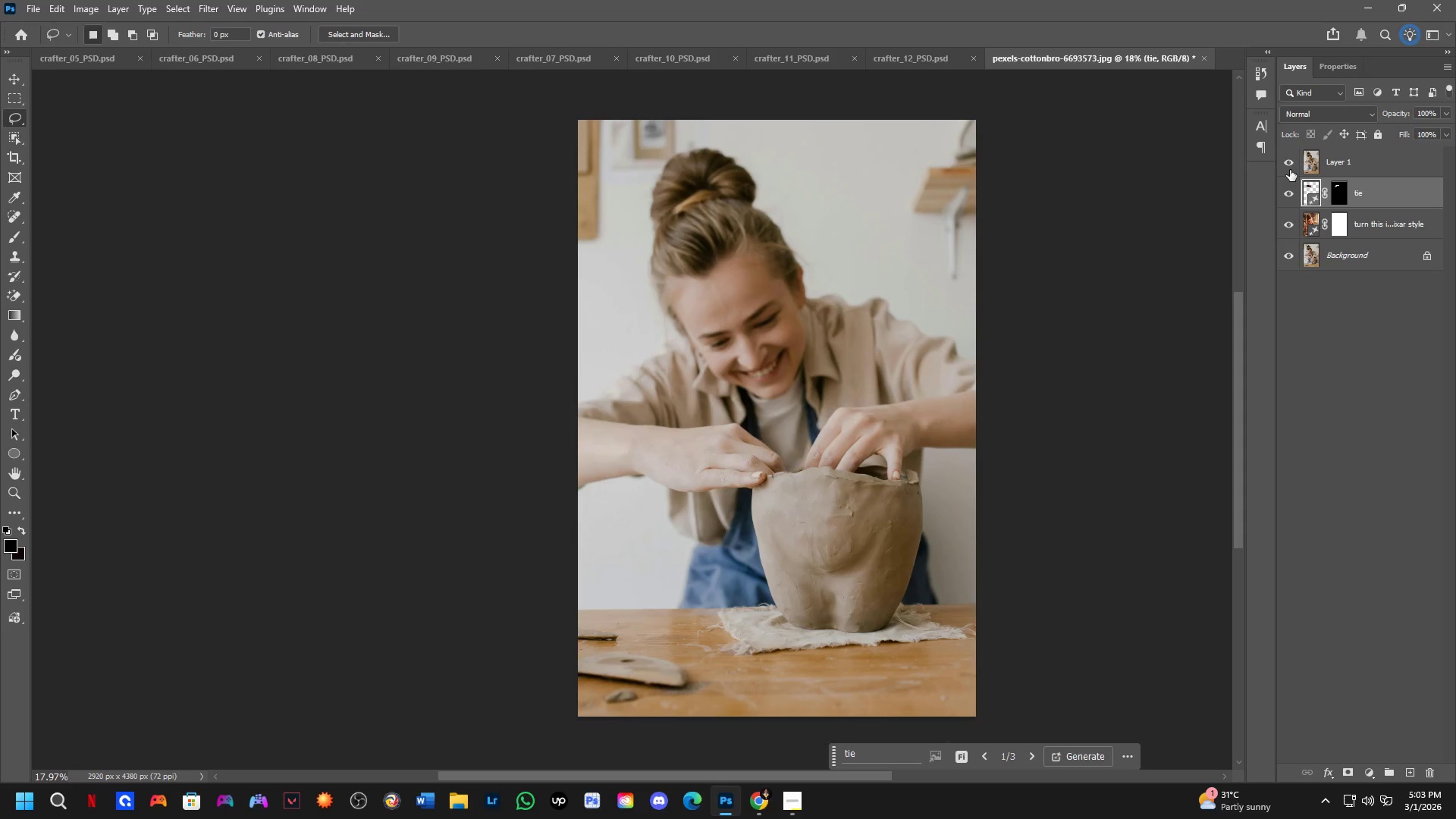 
left_click([1290, 170])
 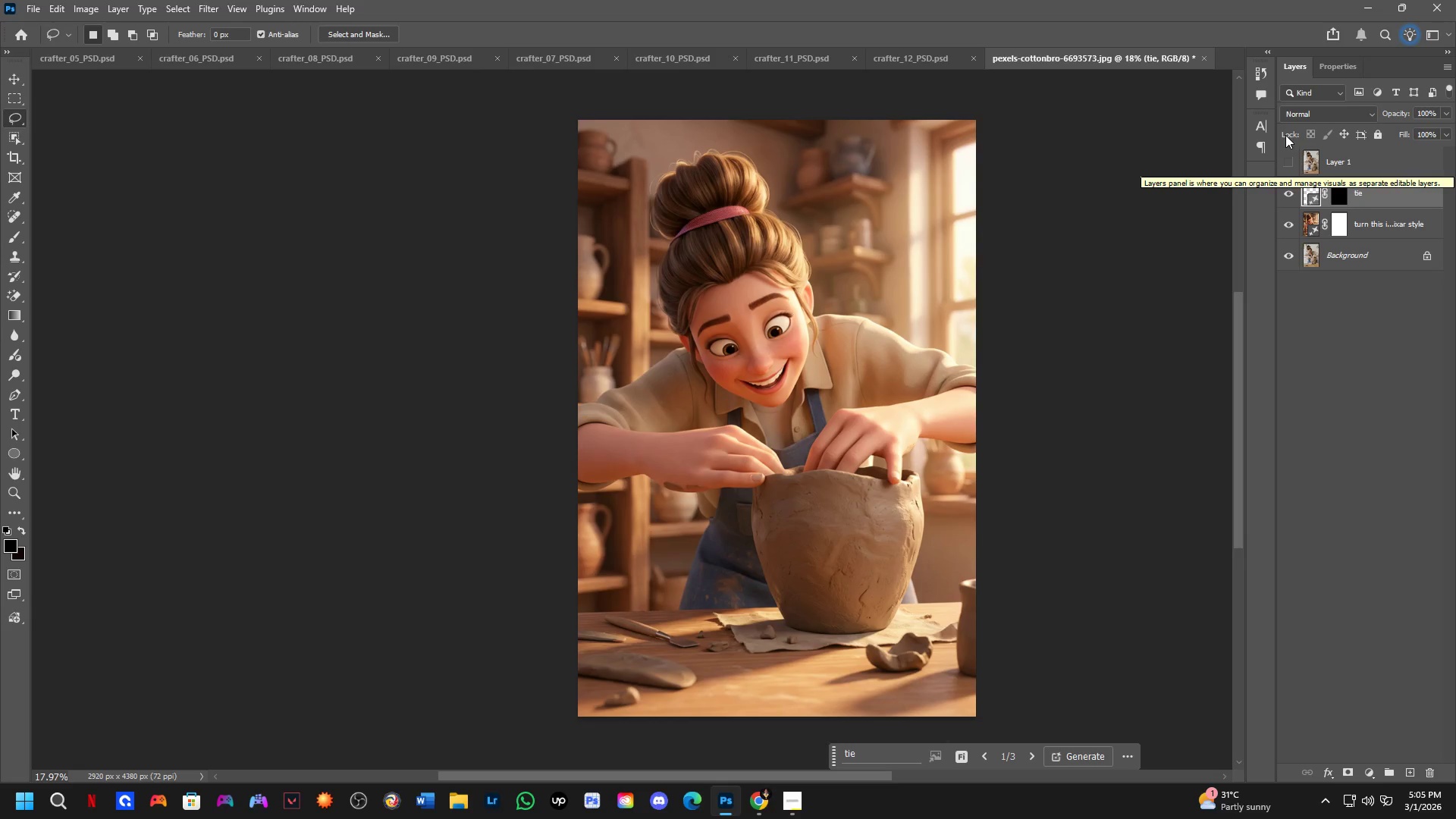 
wait(97.28)
 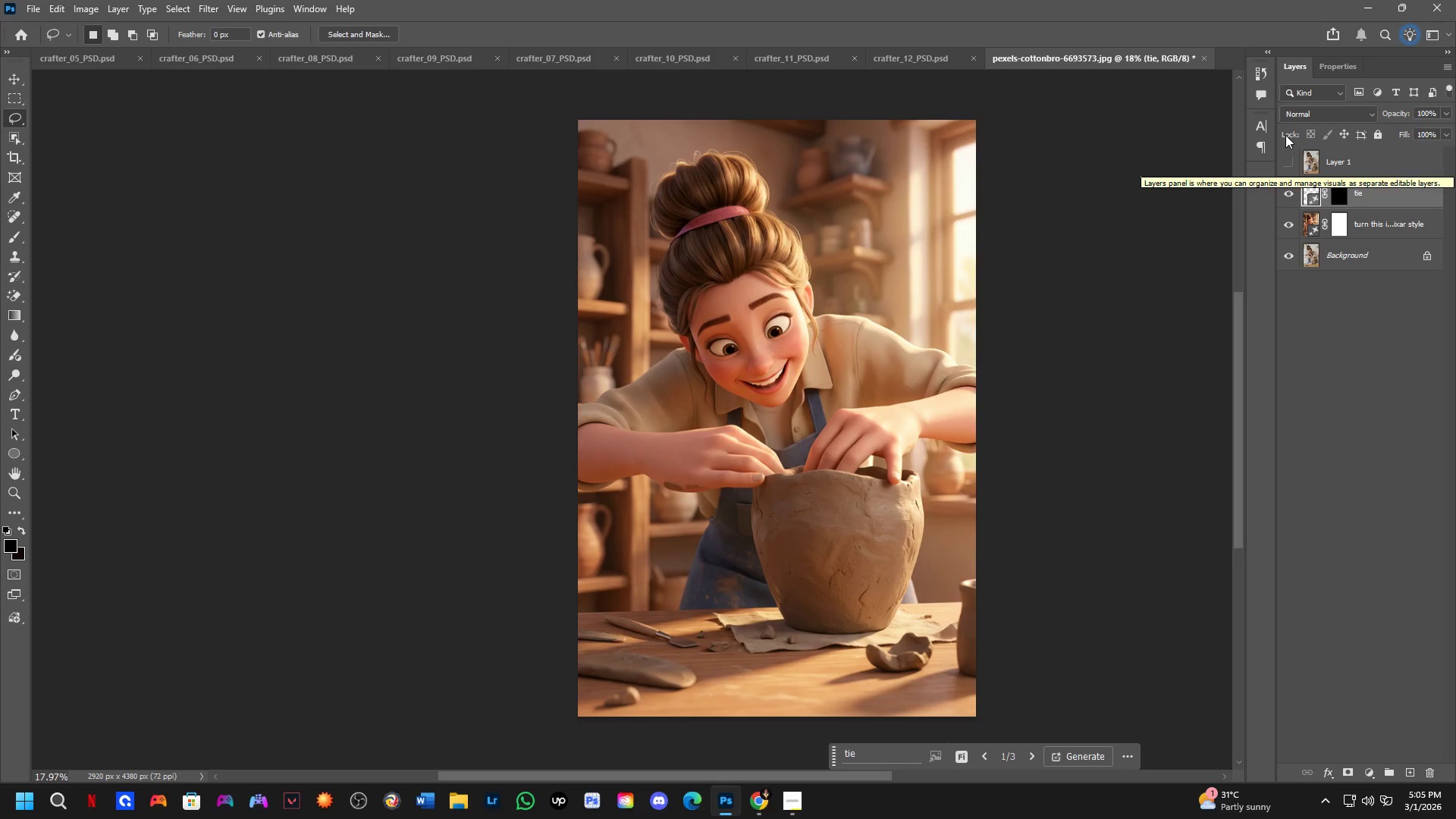 
key(Alt+AltLeft)
 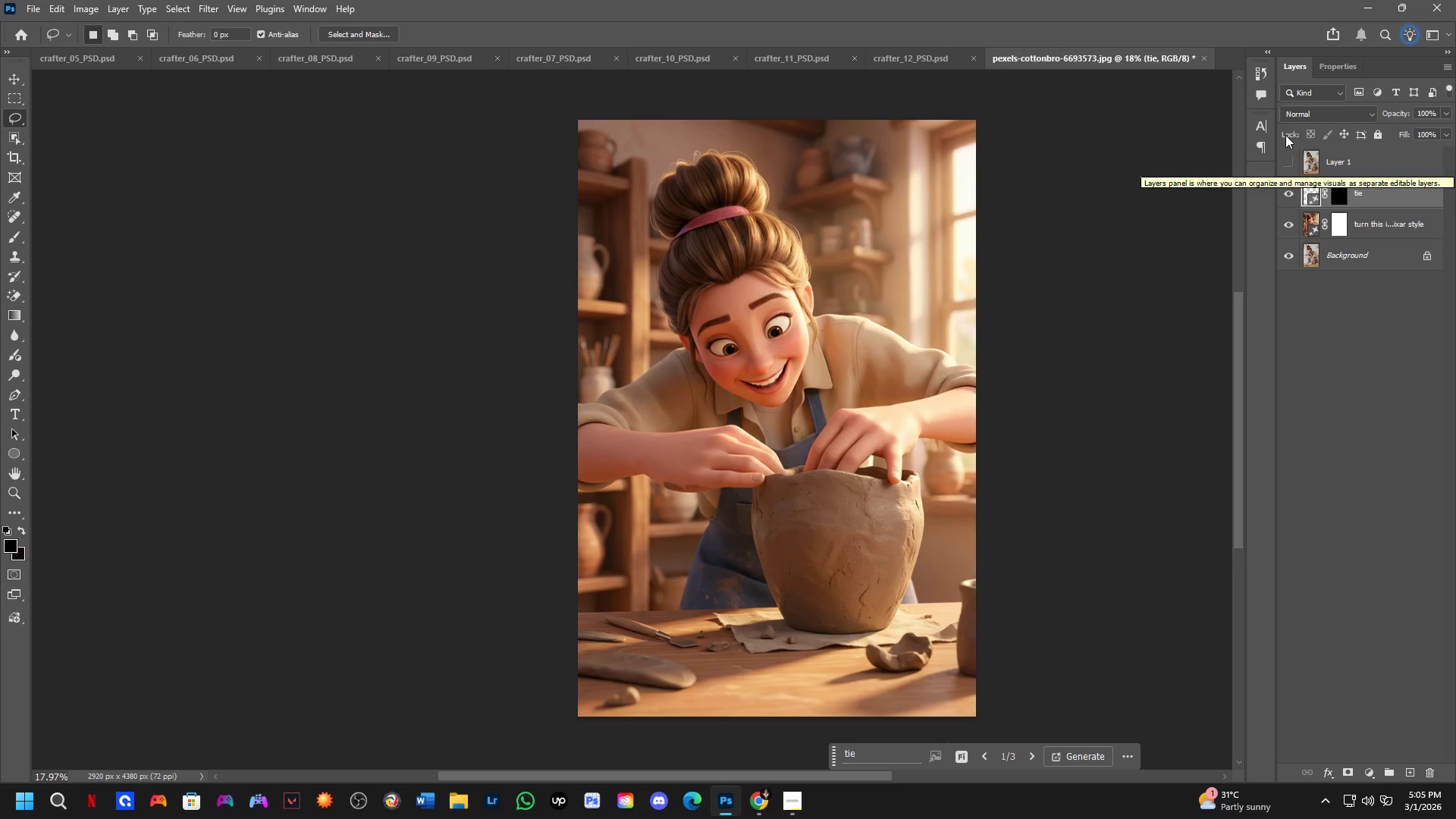 
key(Alt+Tab)
 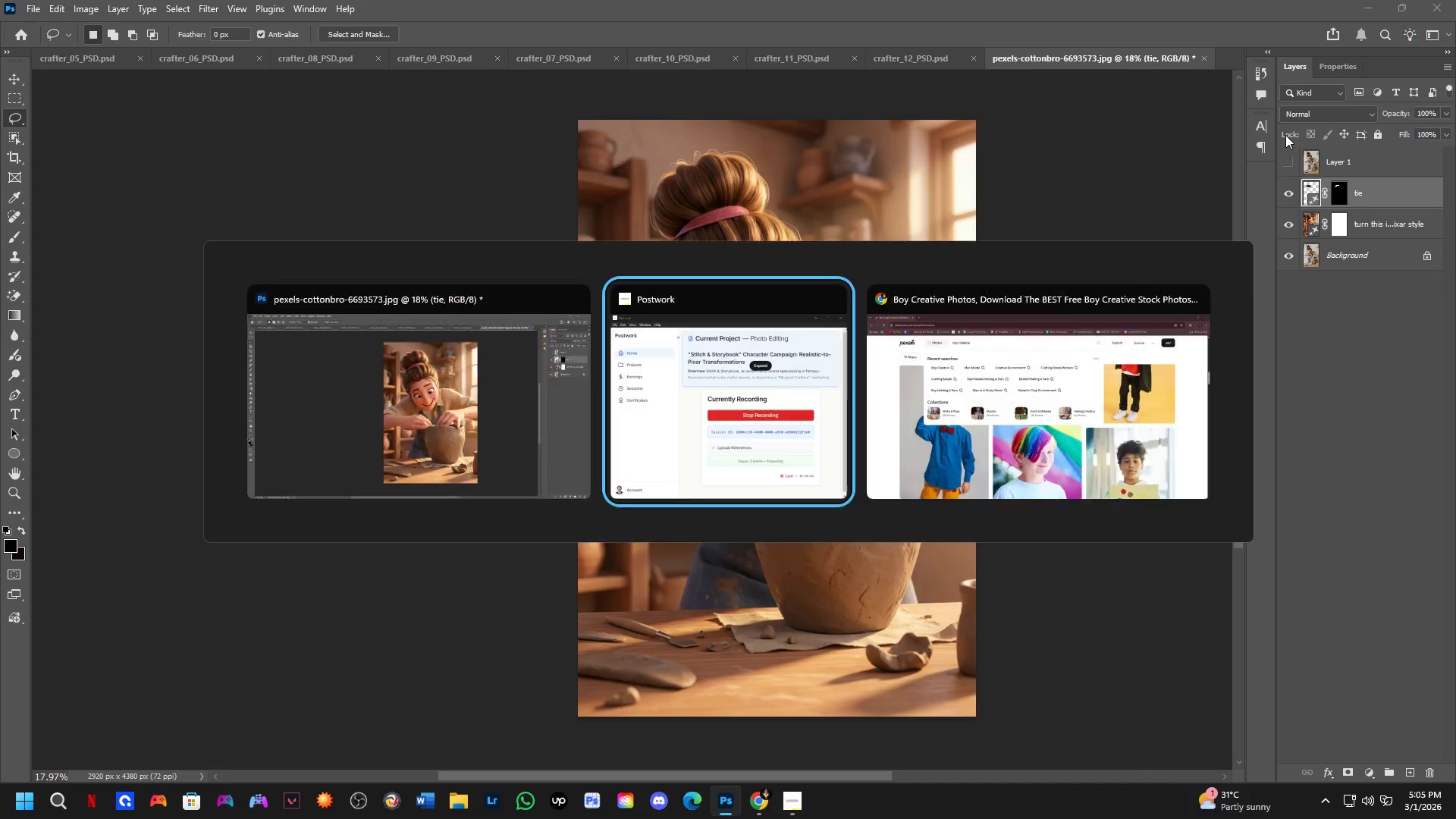 
key(Alt+AltLeft)
 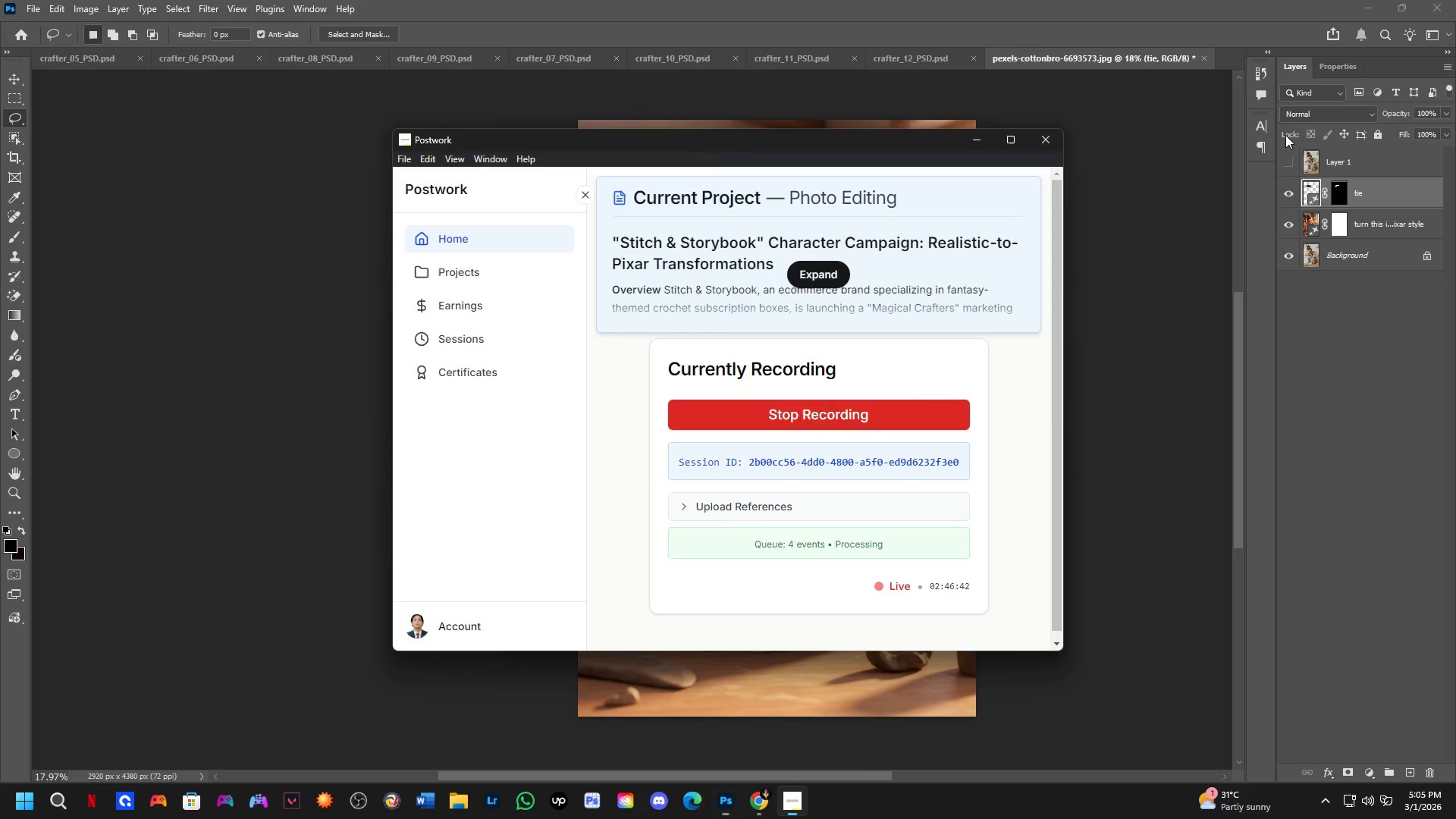 
key(Alt+Tab)
 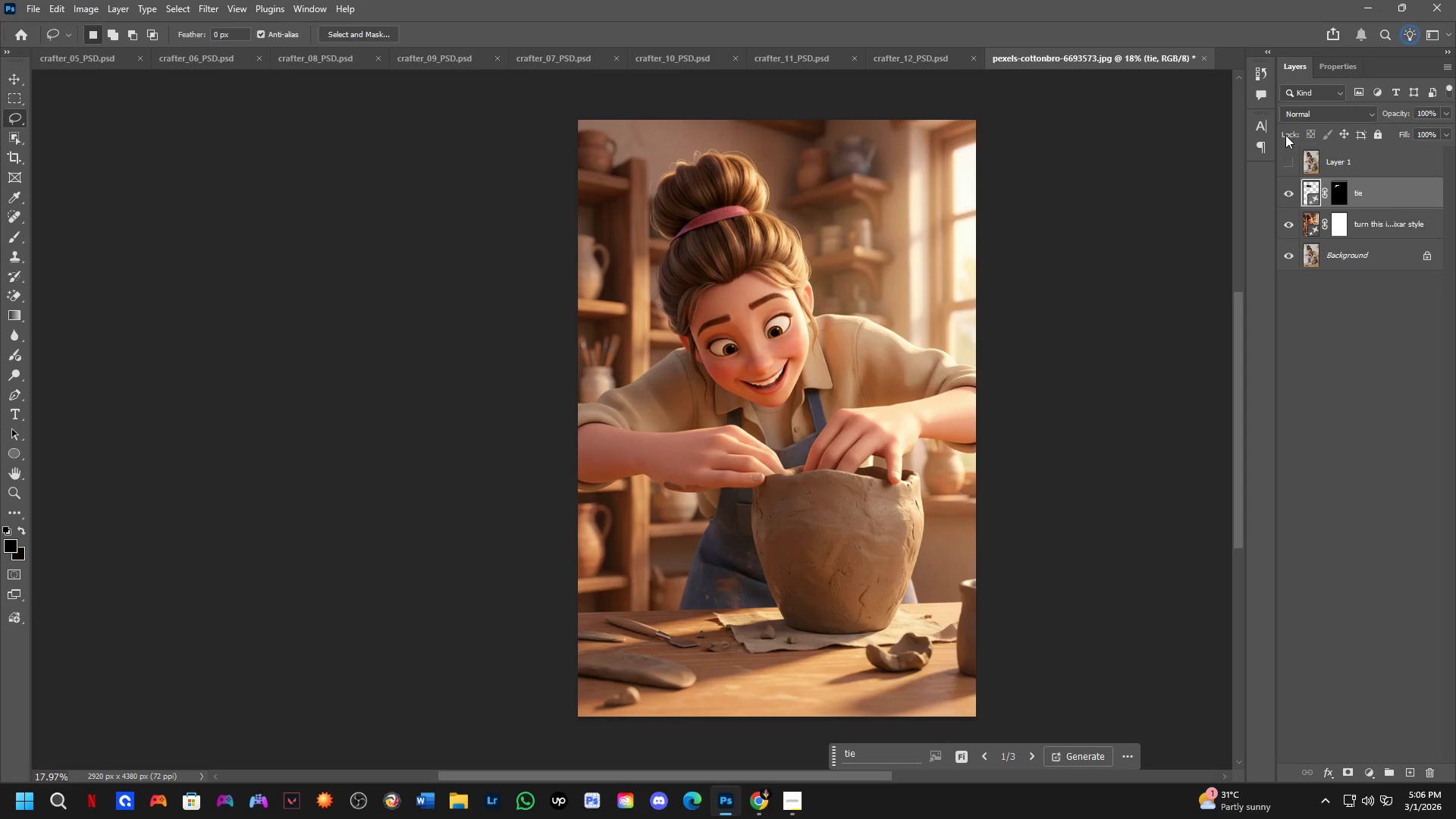 
wait(43.62)
 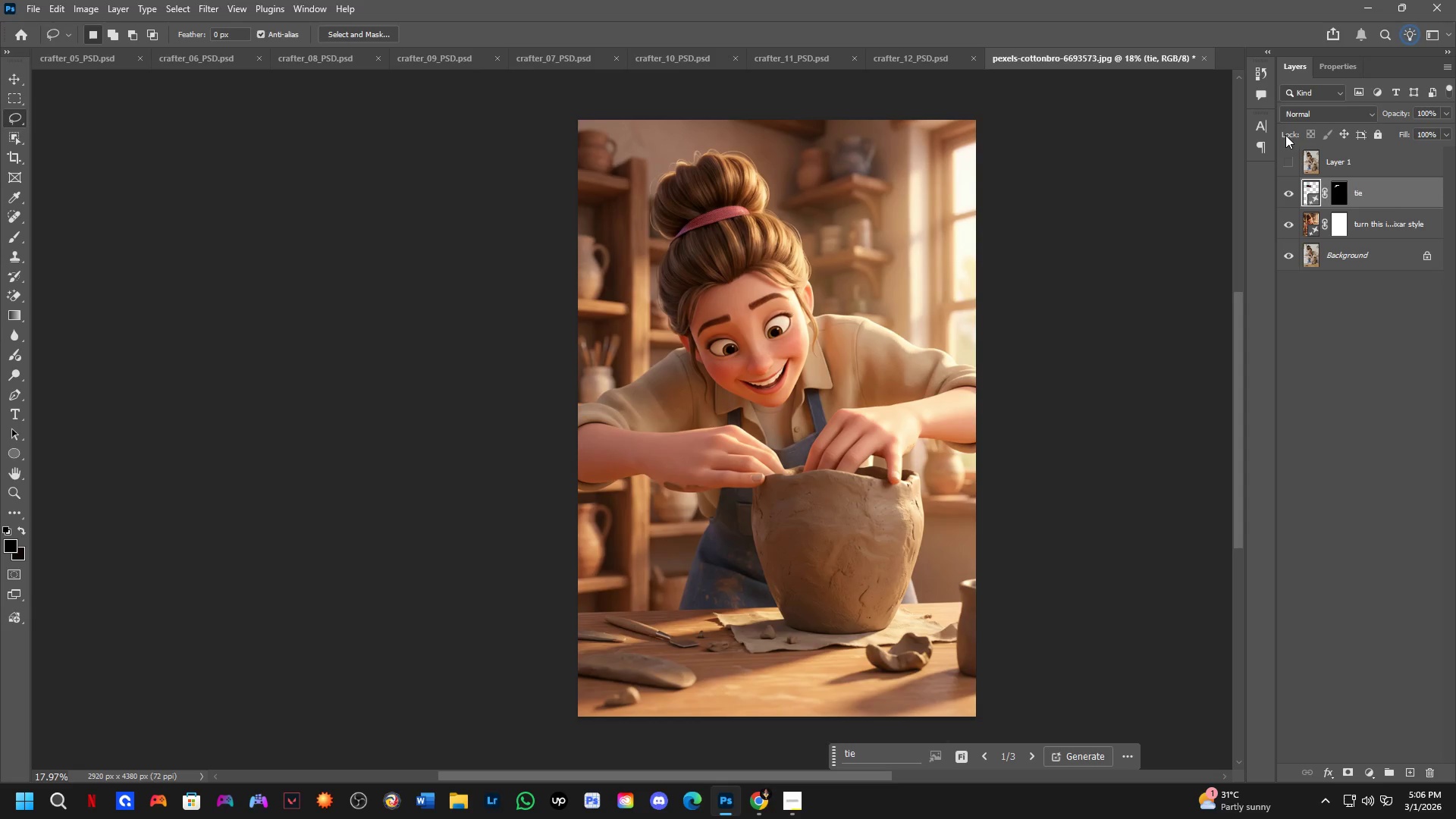 
key(Control+Z)
 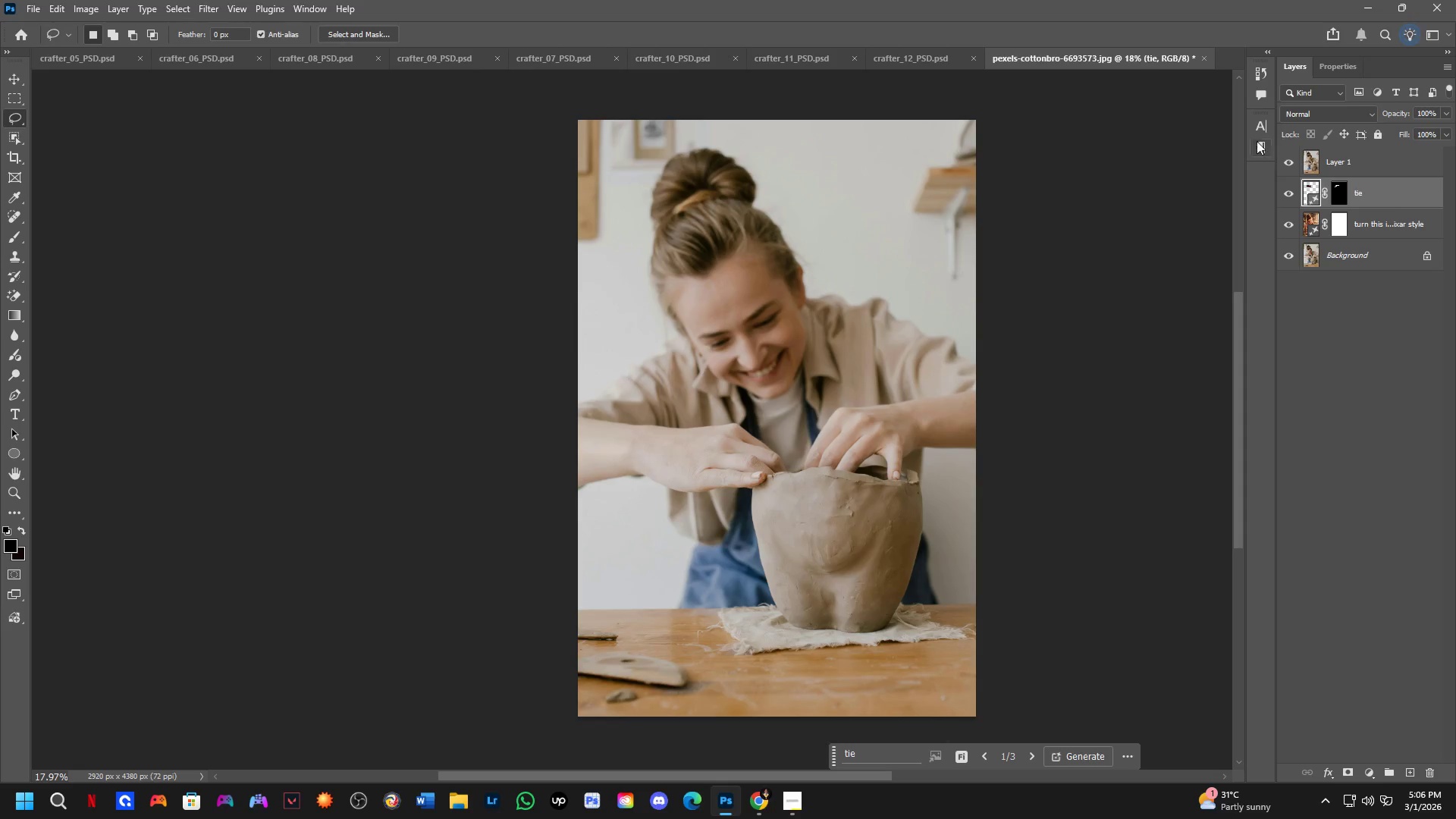 
key(Control+Shift+ShiftLeft)
 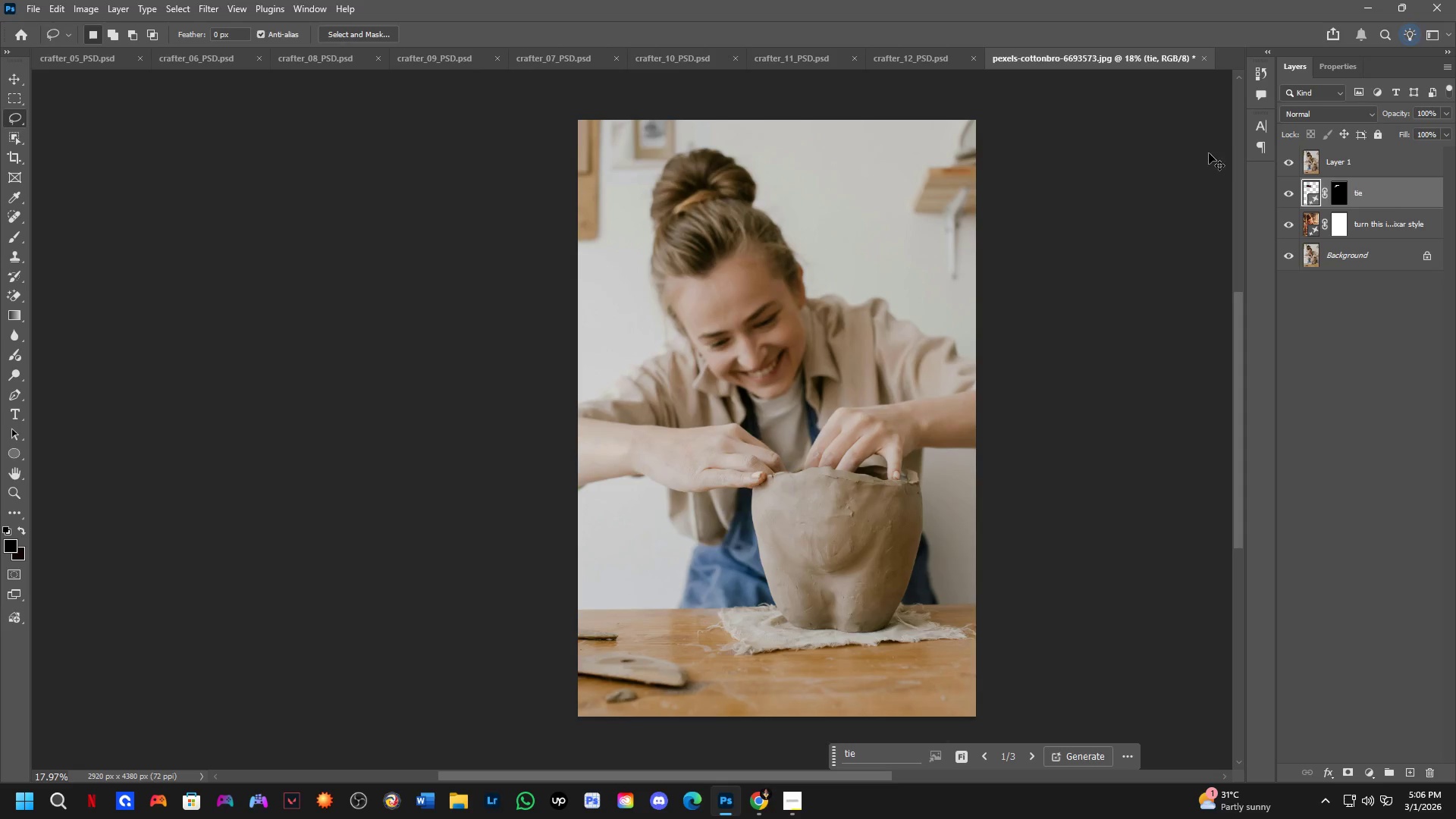 
key(Control+Shift+Z)
 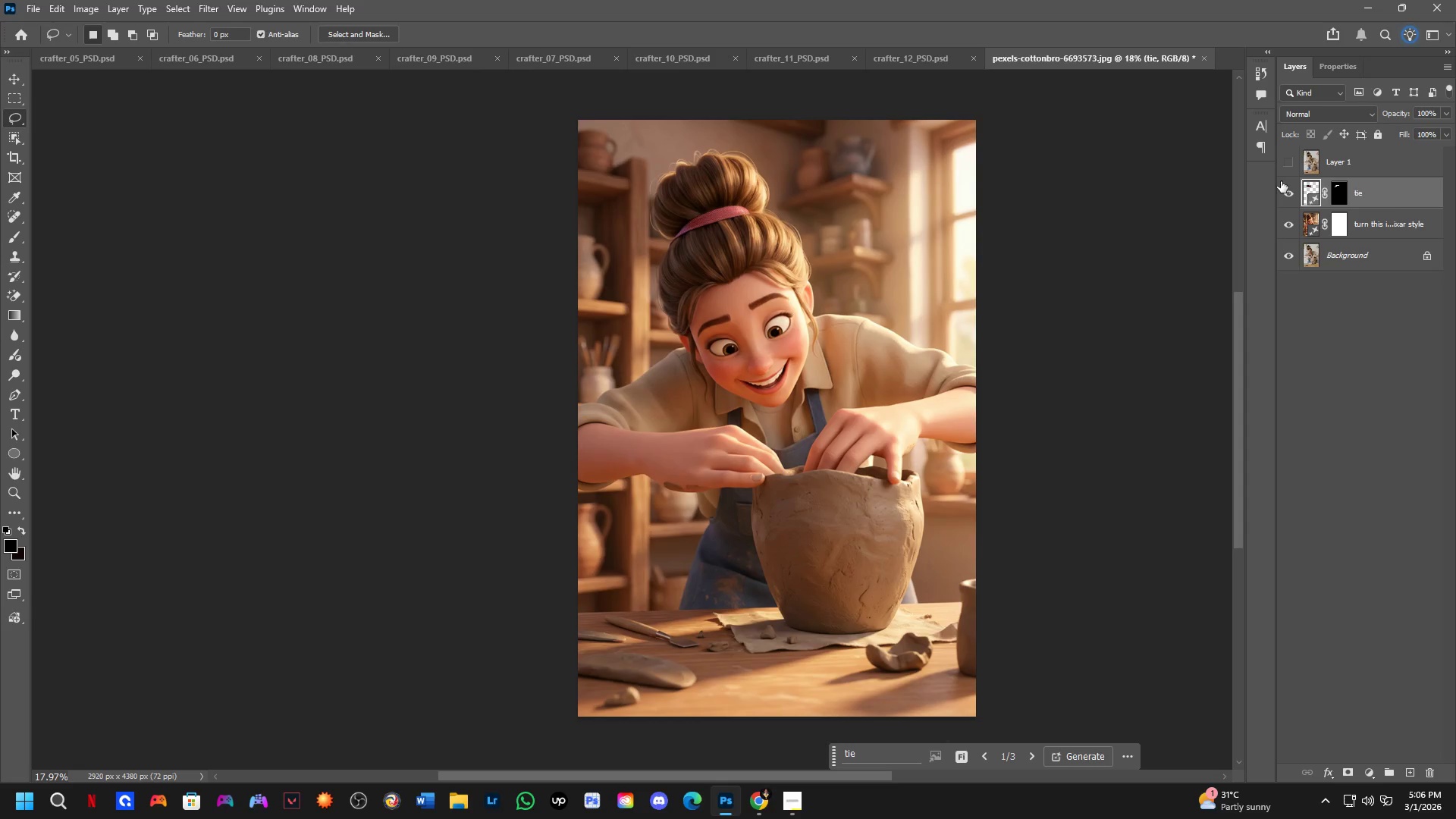 
left_click([1290, 184])
 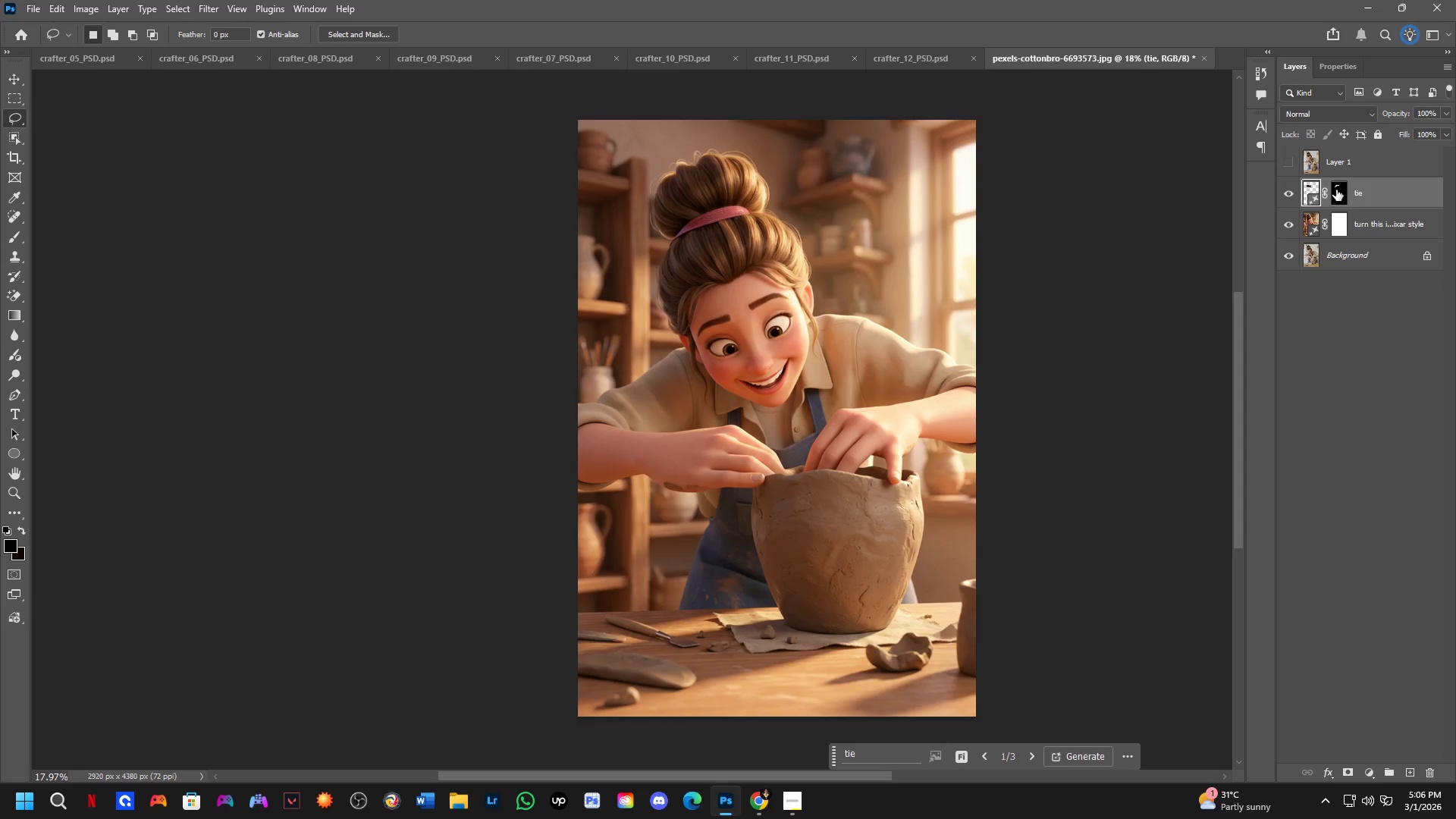 
left_click([1280, 153])
 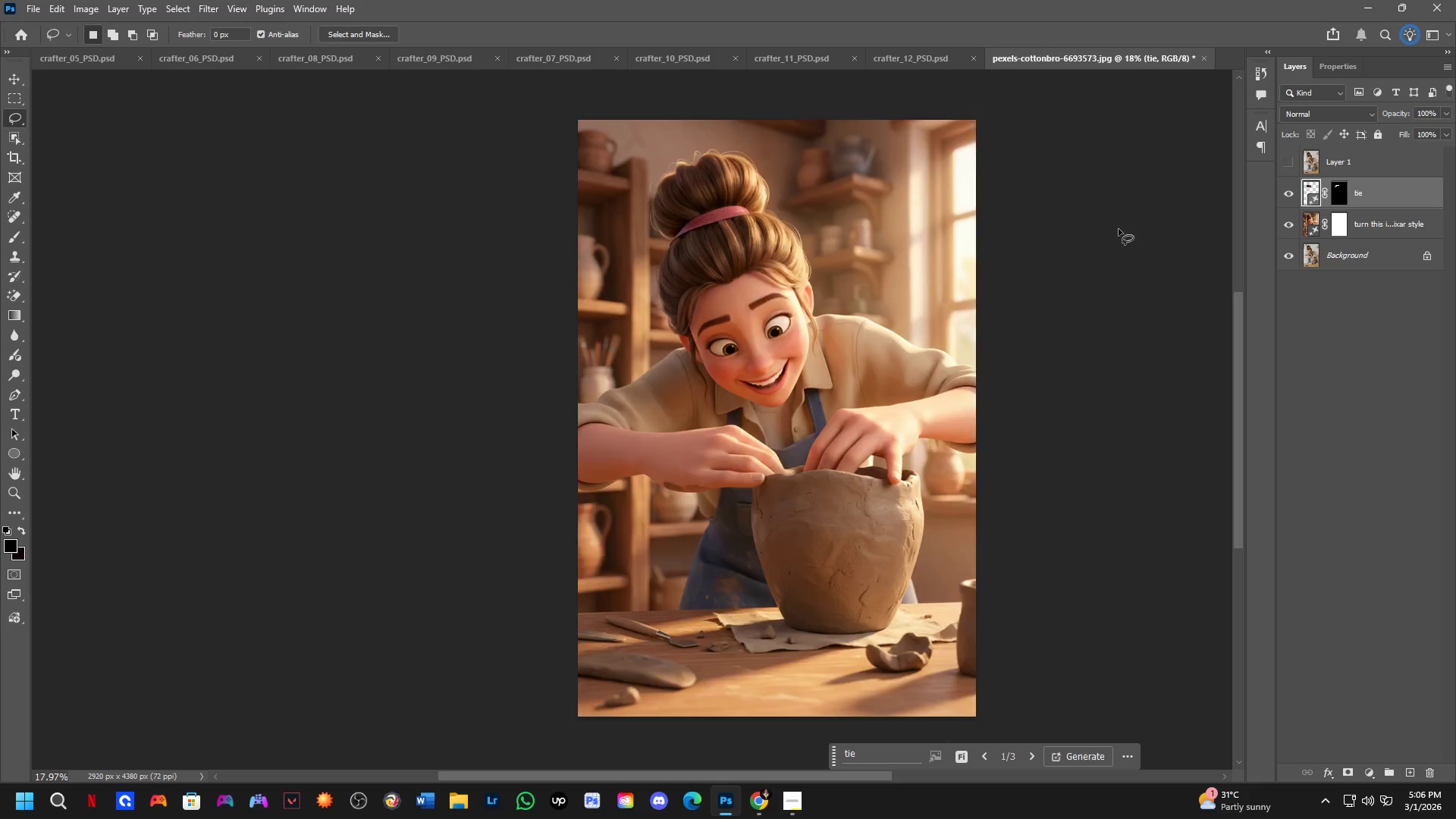 
hold_key(key=Space, duration=0.55)
 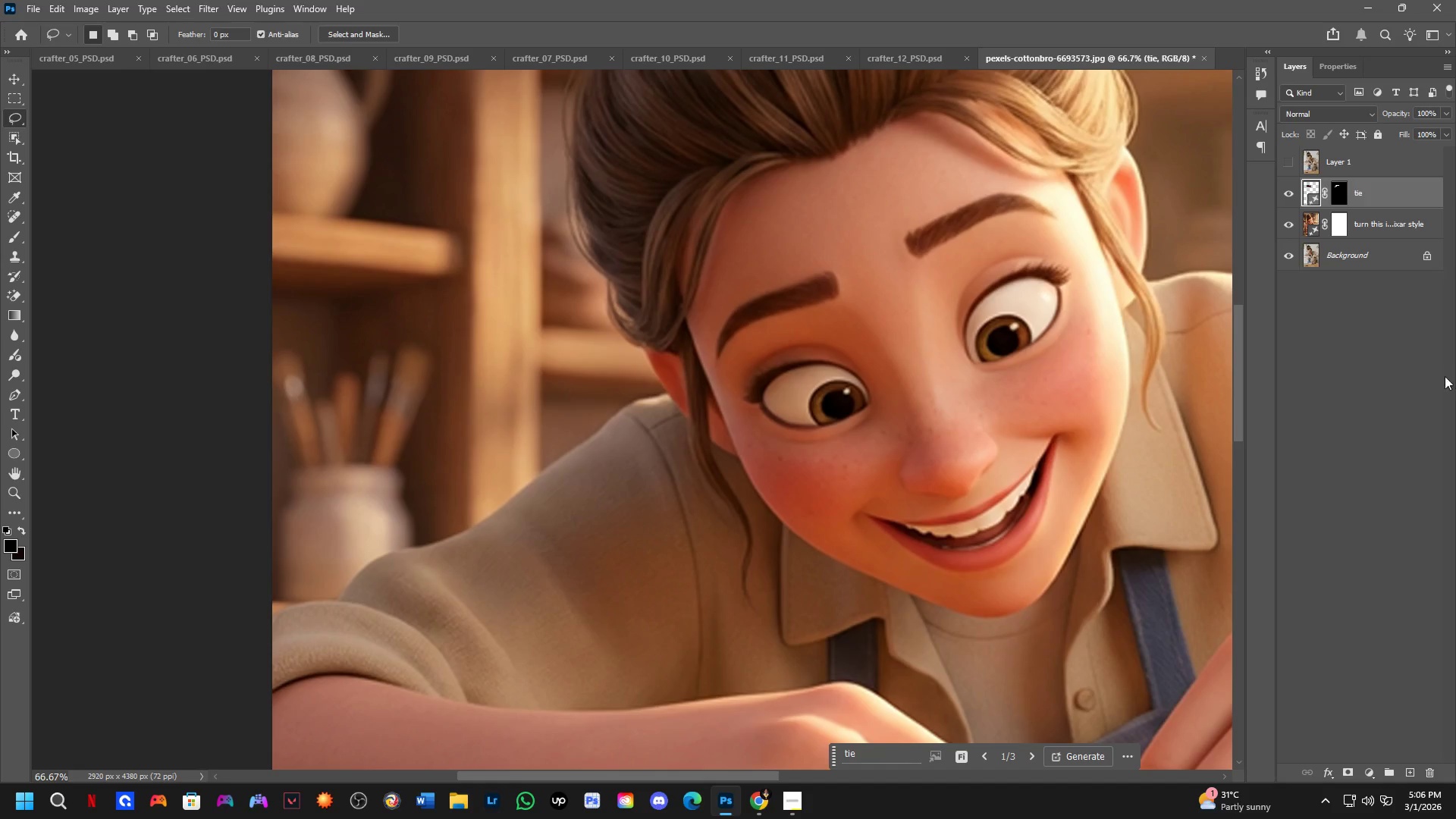 
left_click_drag(start_coordinate=[493, 325], to_coordinate=[391, 311])
 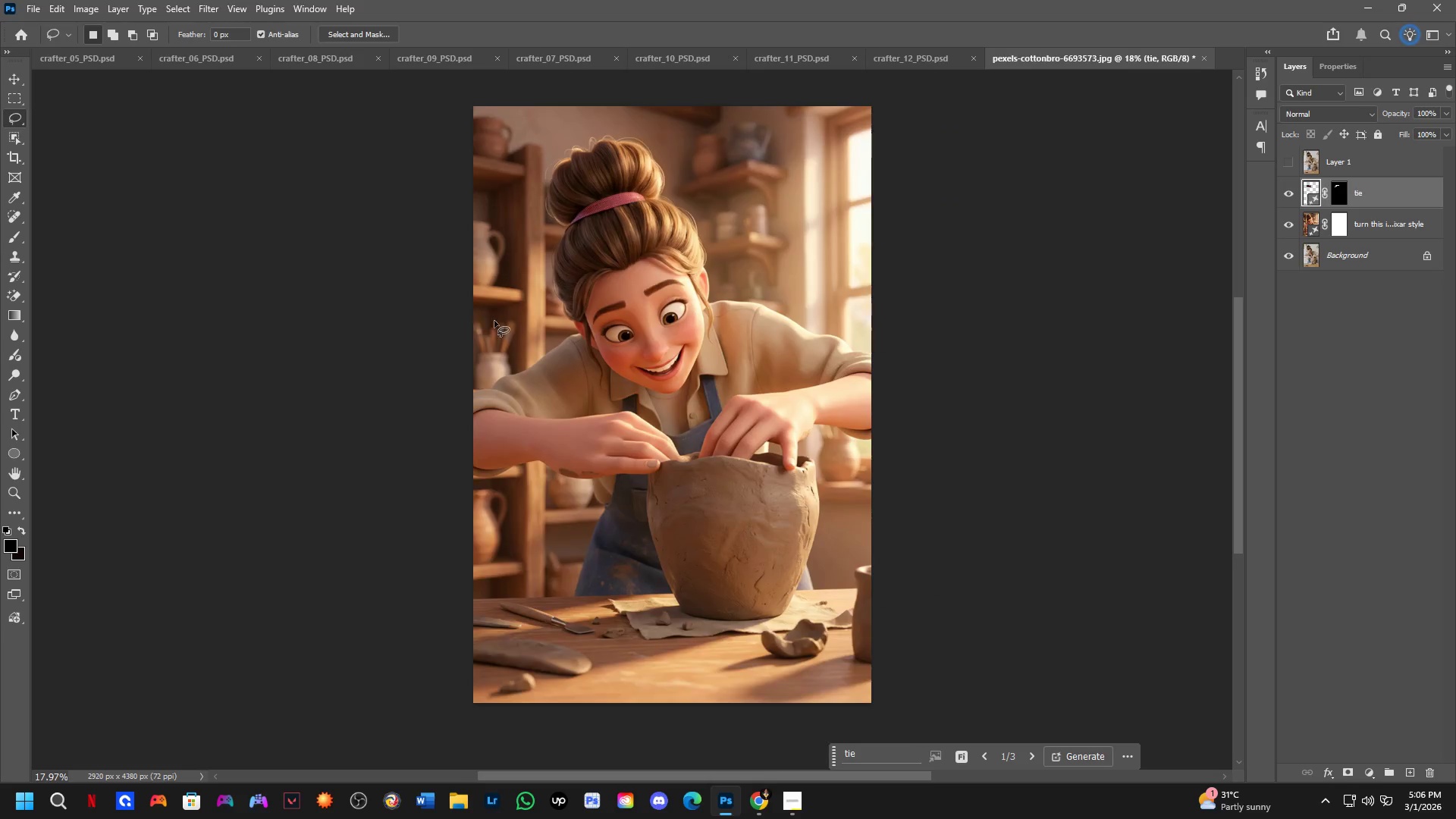 
key(Shift+ShiftLeft)
 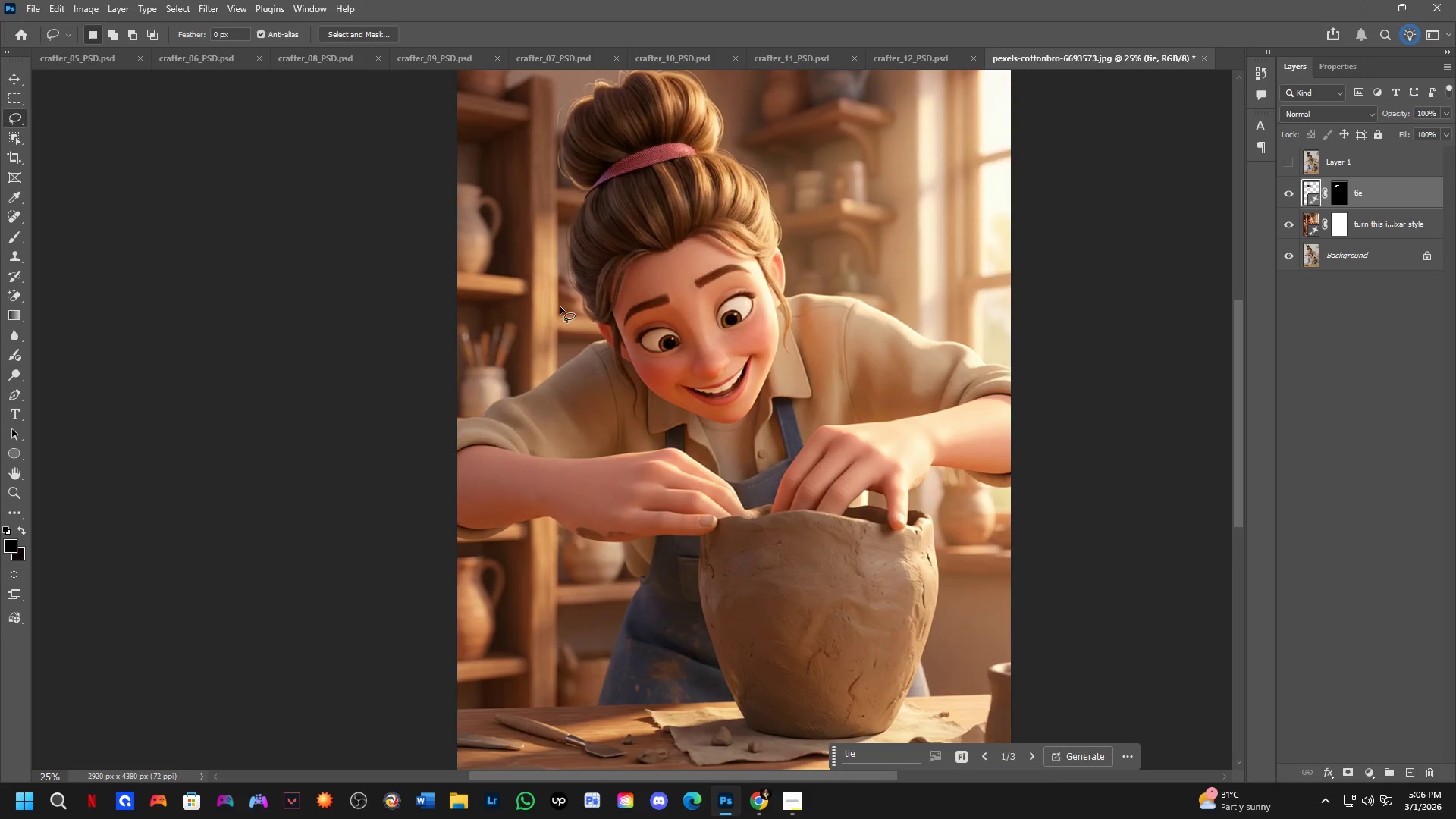 
scroll: coordinate [585, 304], scroll_direction: up, amount: 5.0
 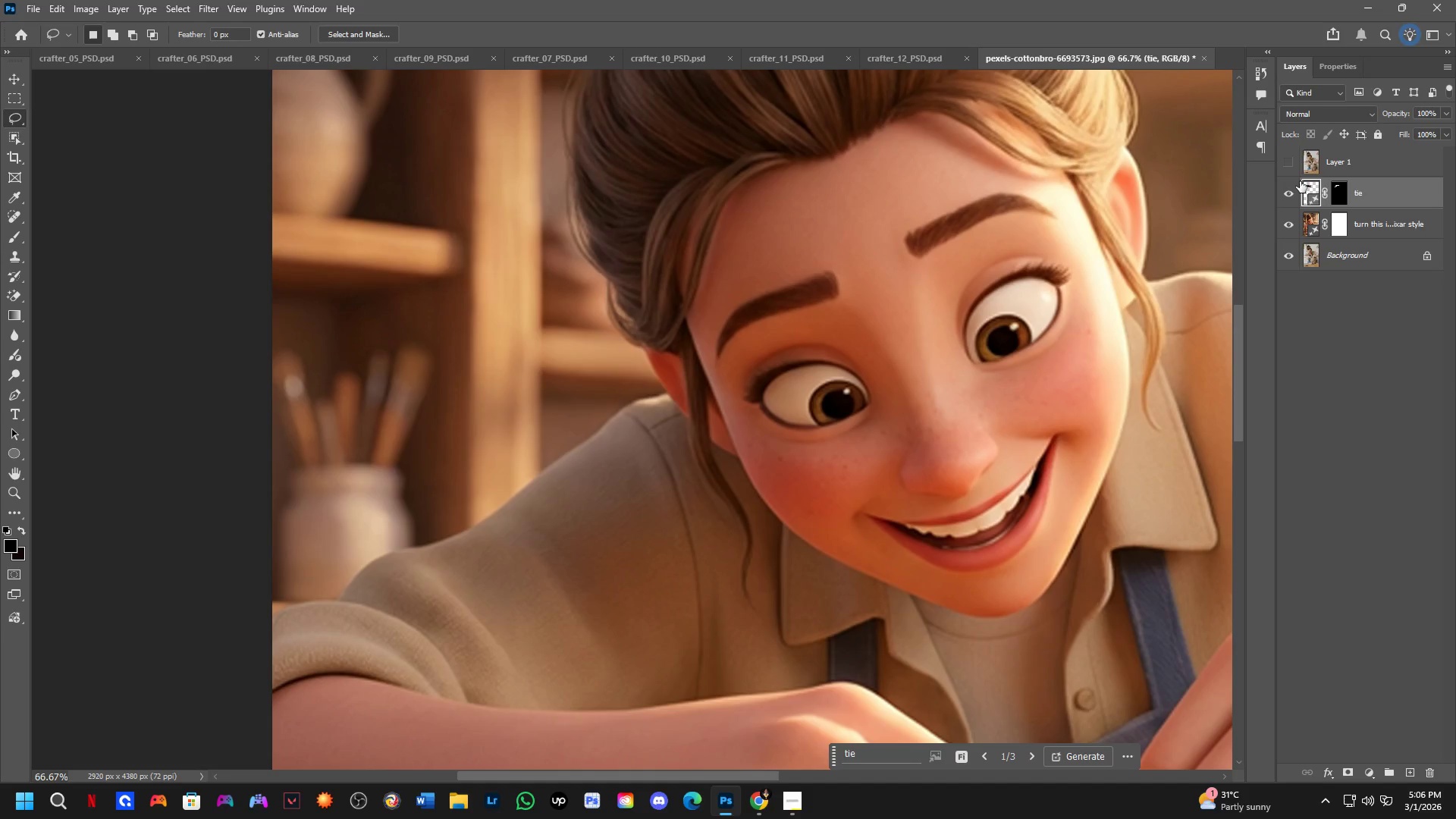 
left_click([1293, 158])
 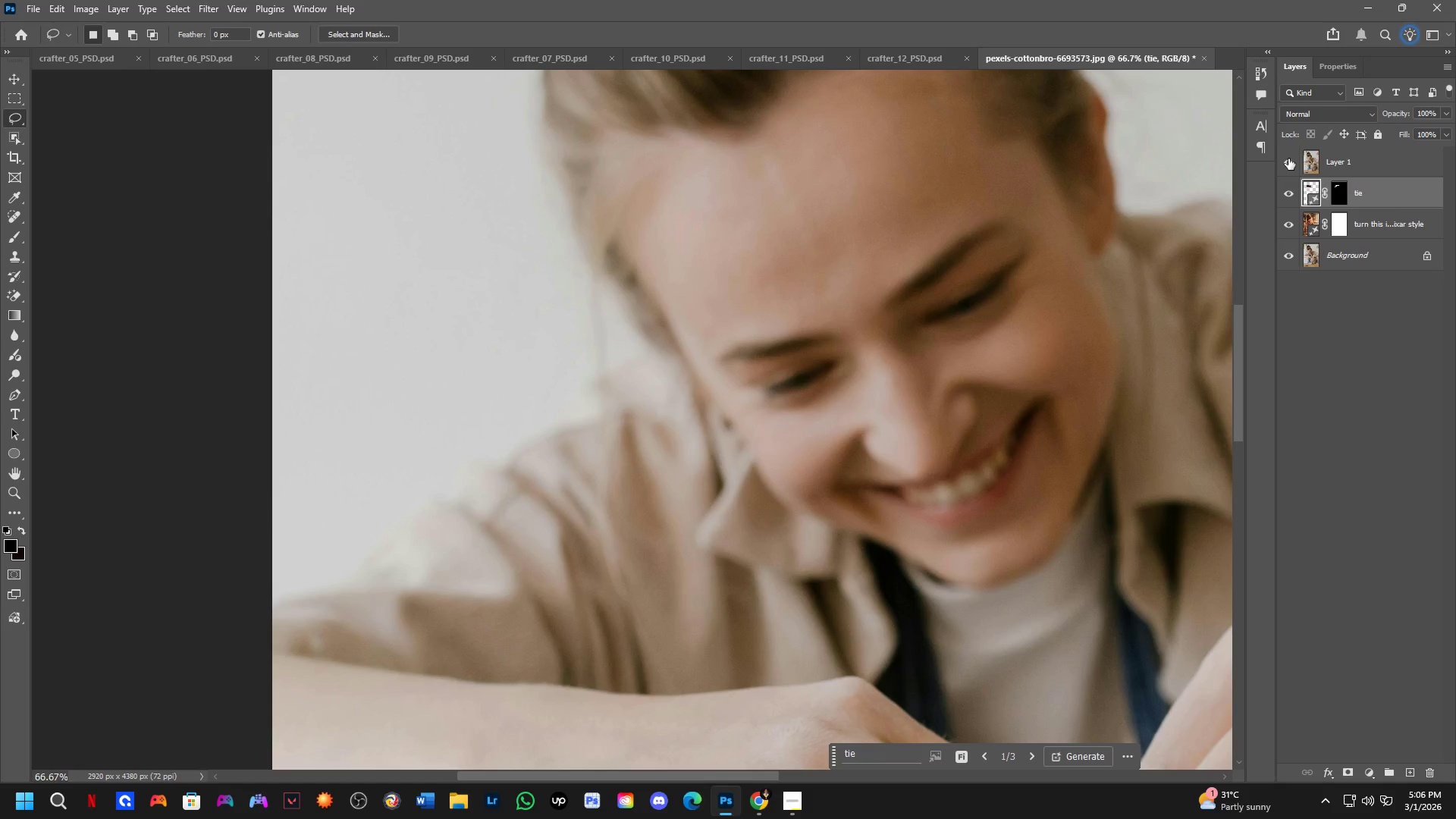 
left_click([1288, 158])
 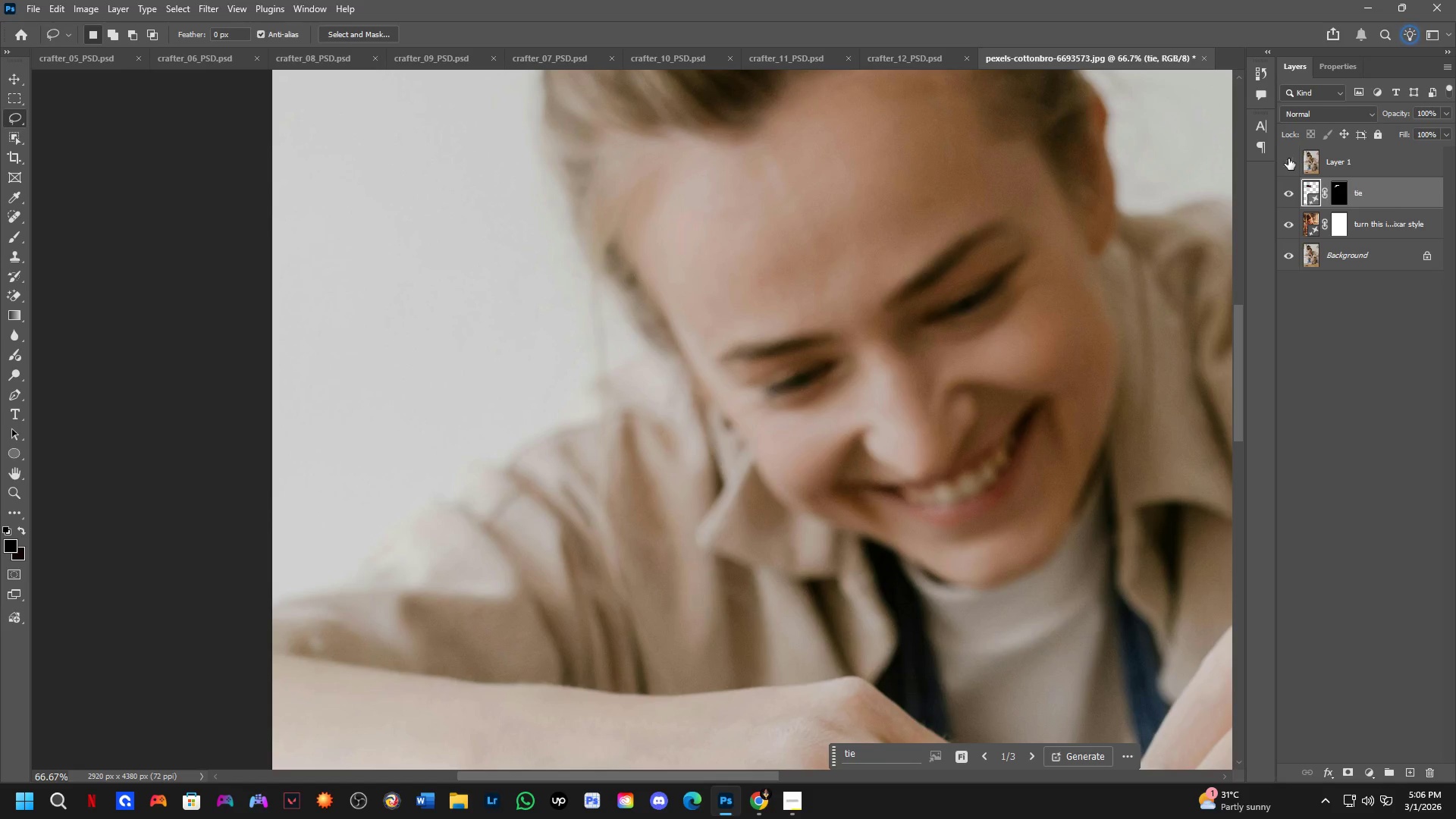 
key(Shift+ShiftLeft)
 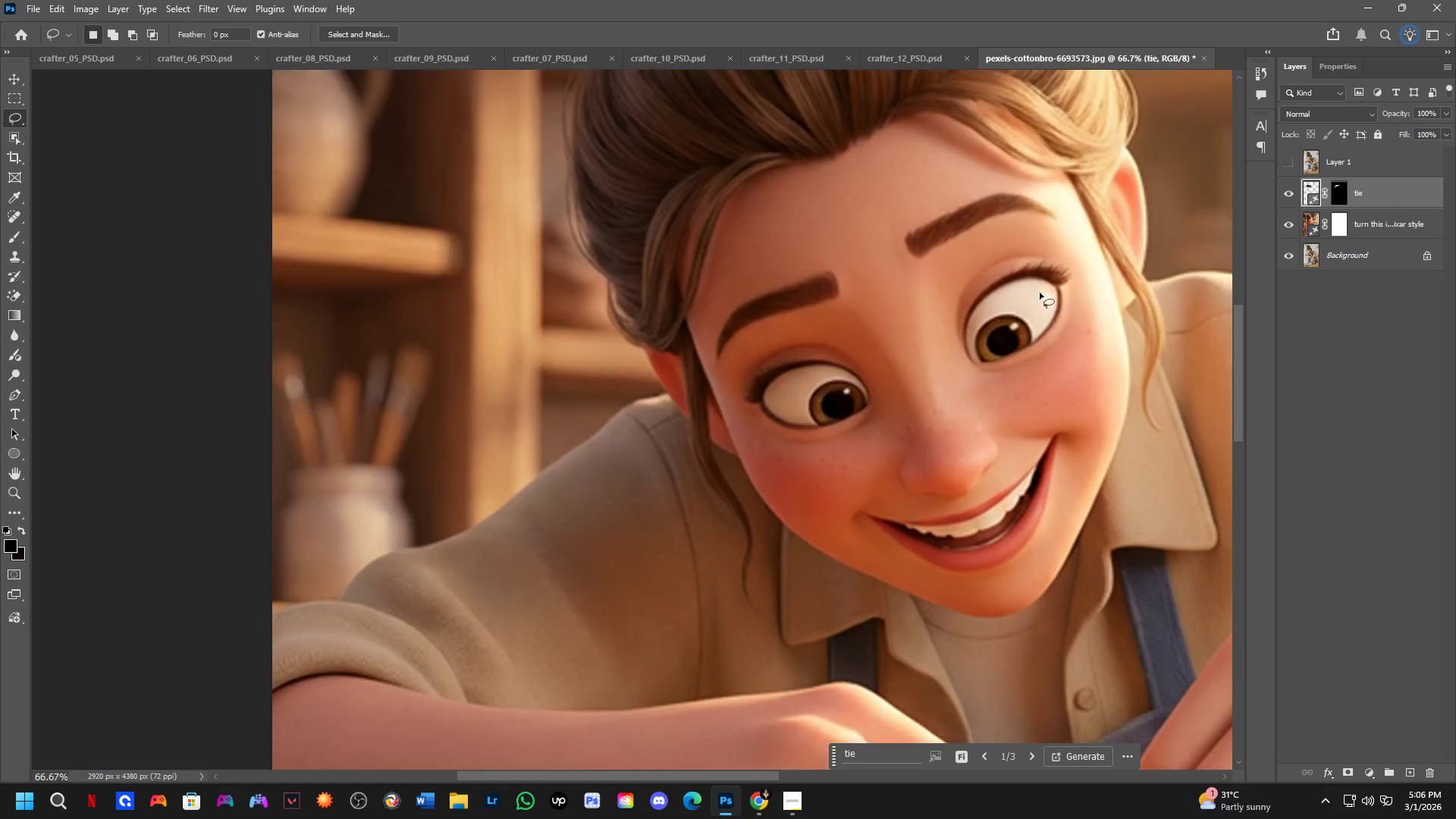 
key(Space)
 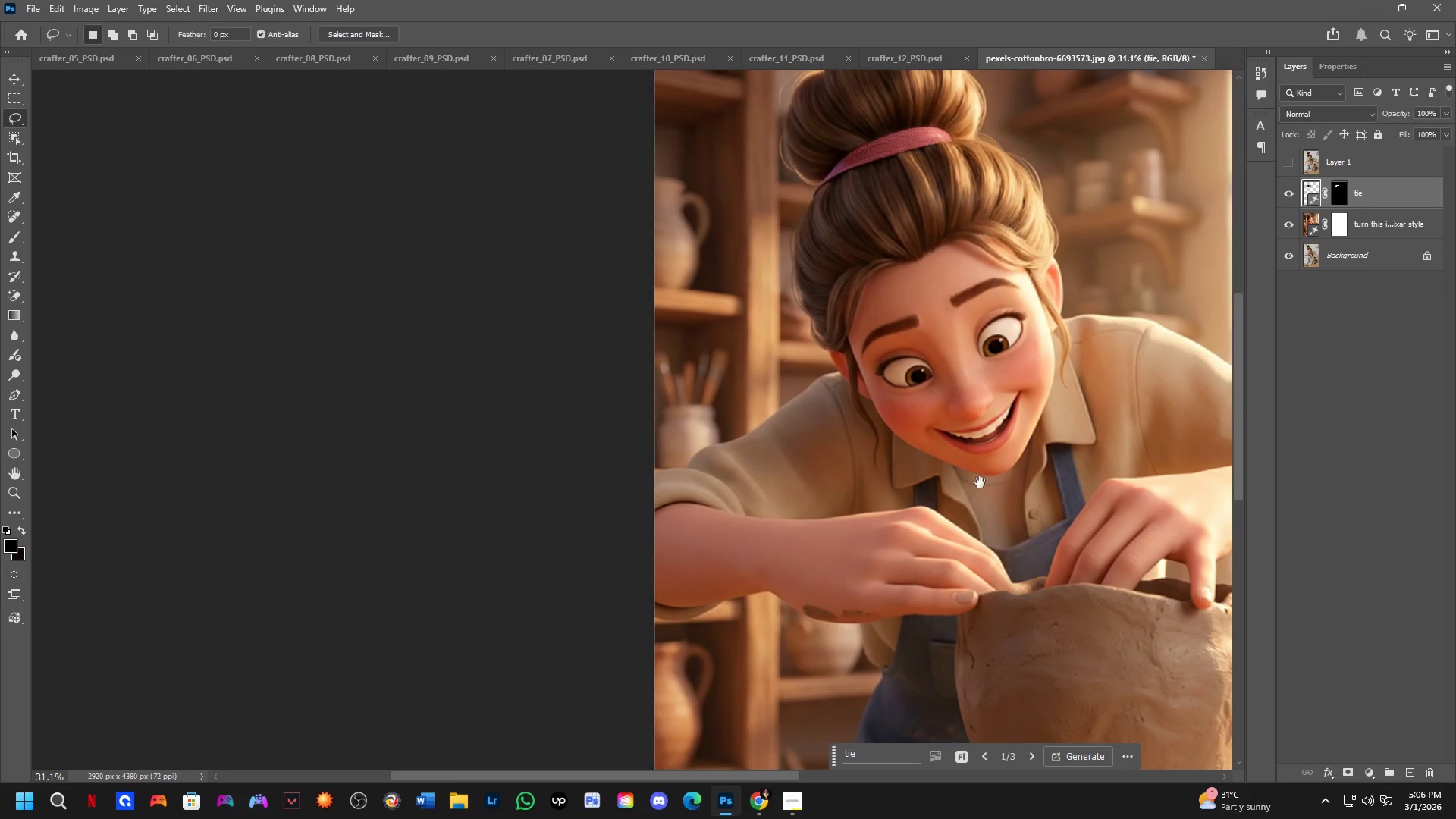 
left_click_drag(start_coordinate=[979, 483], to_coordinate=[585, 441])
 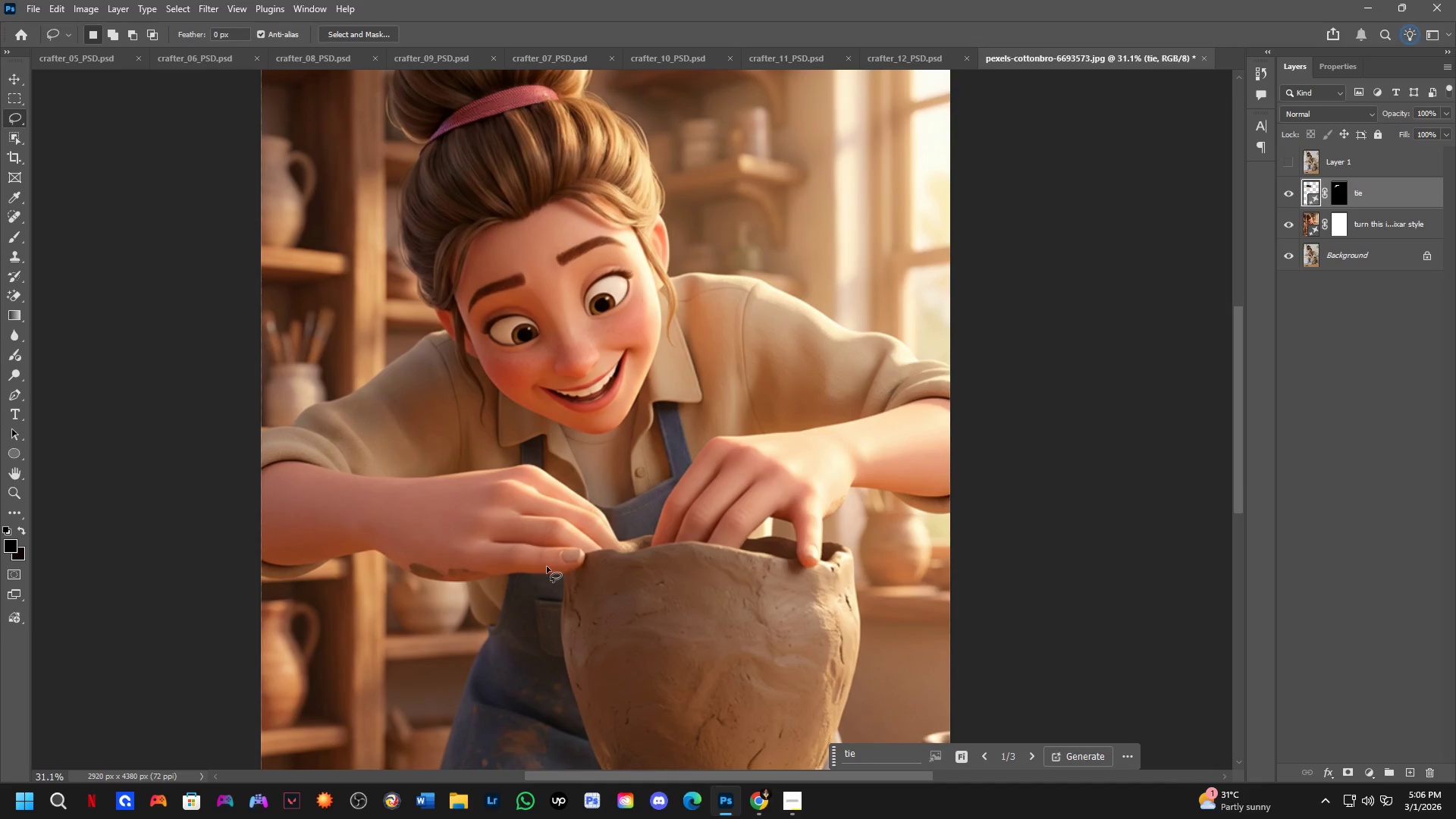 
scroll: coordinate [960, 384], scroll_direction: down, amount: 8.0
 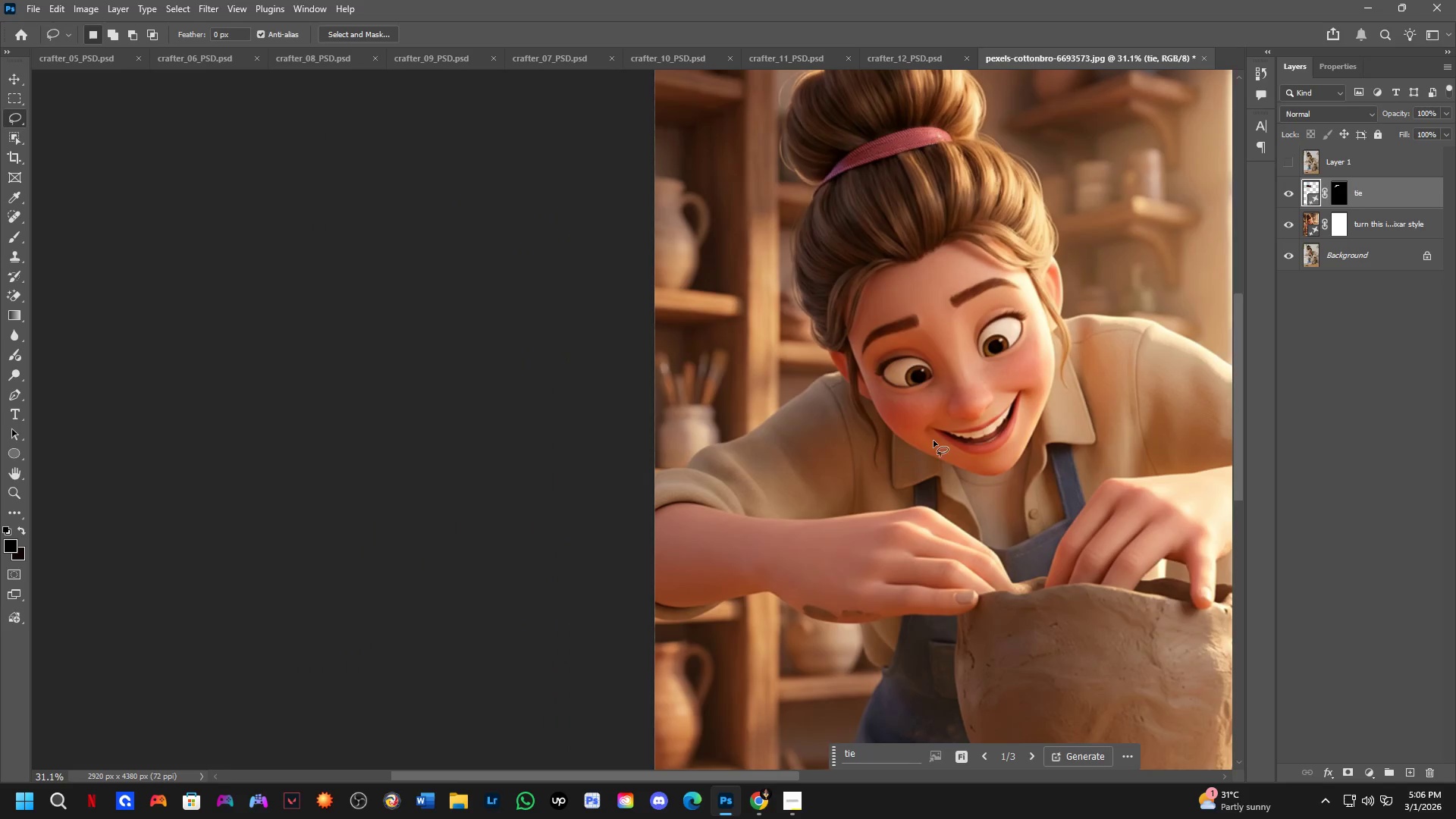 
key(Space)
 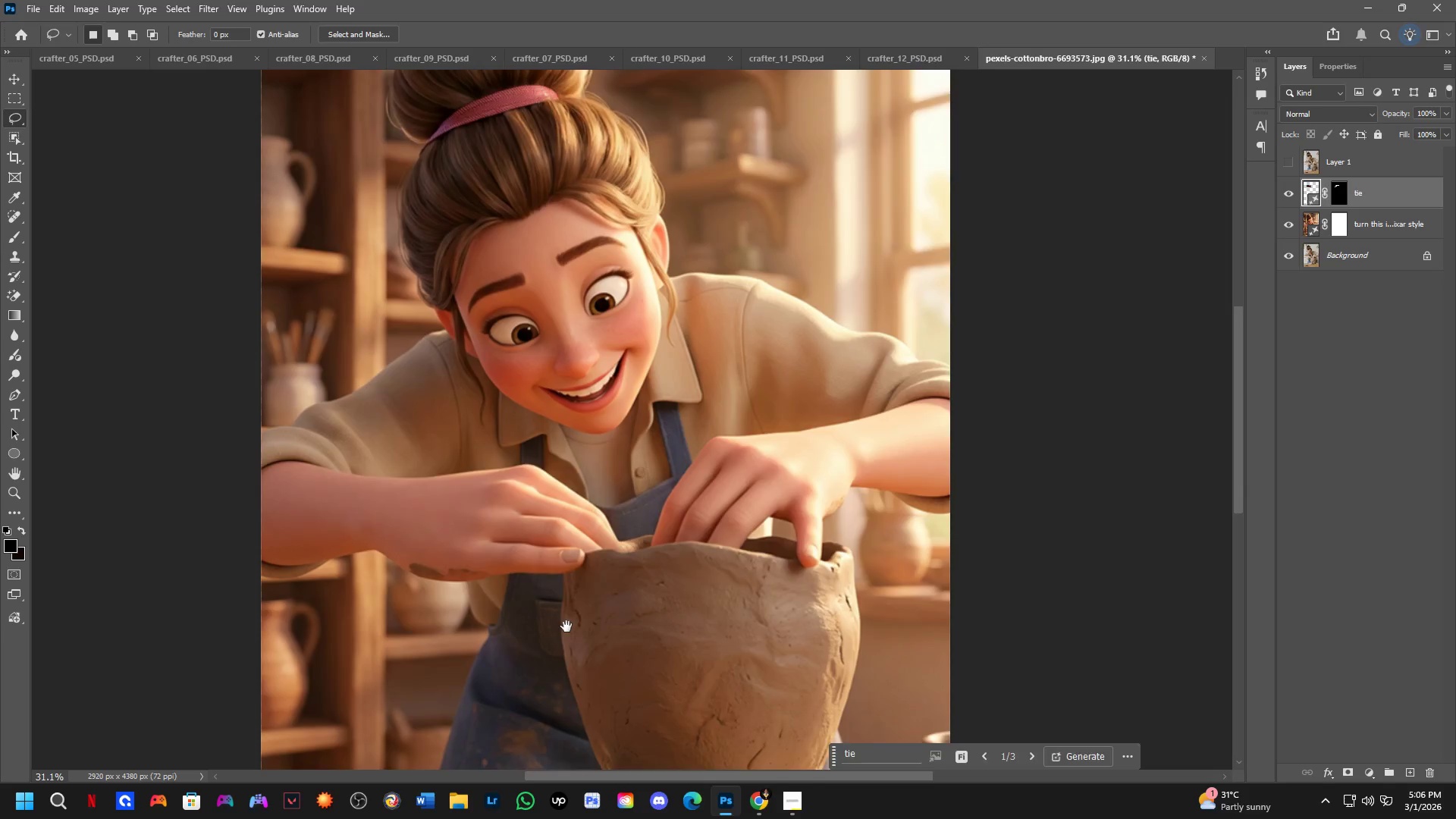 
left_click_drag(start_coordinate=[566, 626], to_coordinate=[591, 450])
 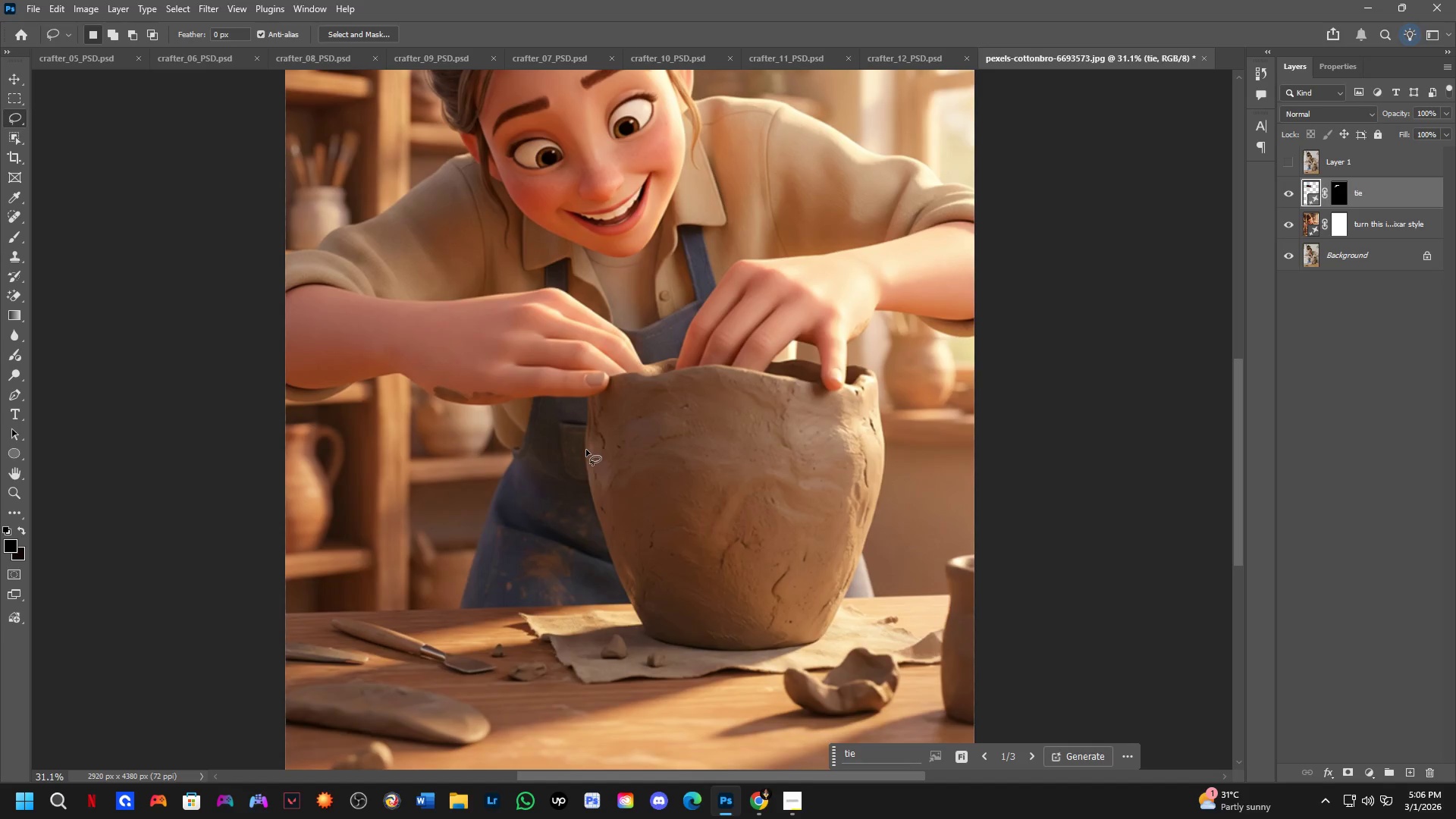 
key(Space)
 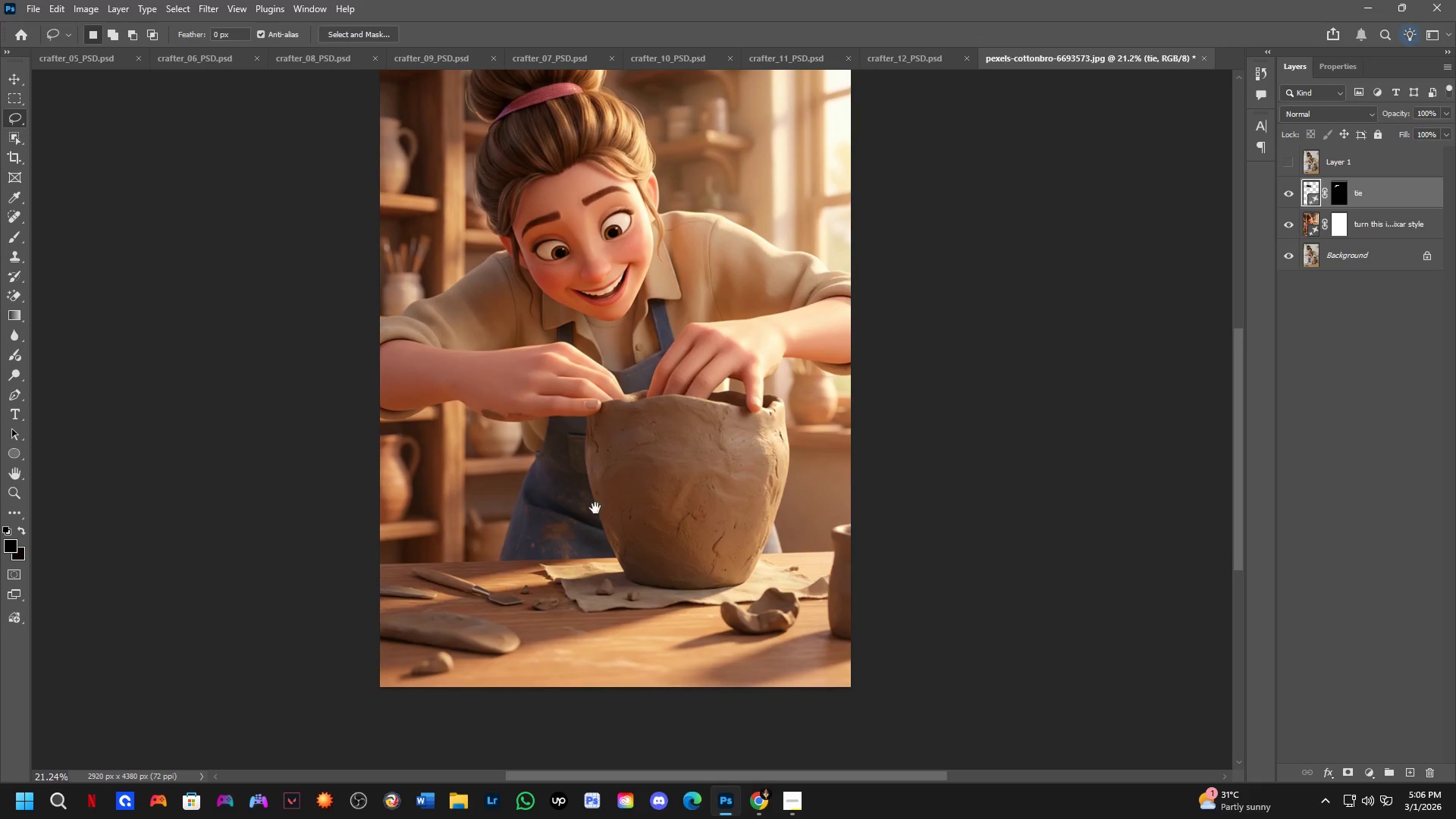 
left_click_drag(start_coordinate=[595, 494], to_coordinate=[607, 562])
 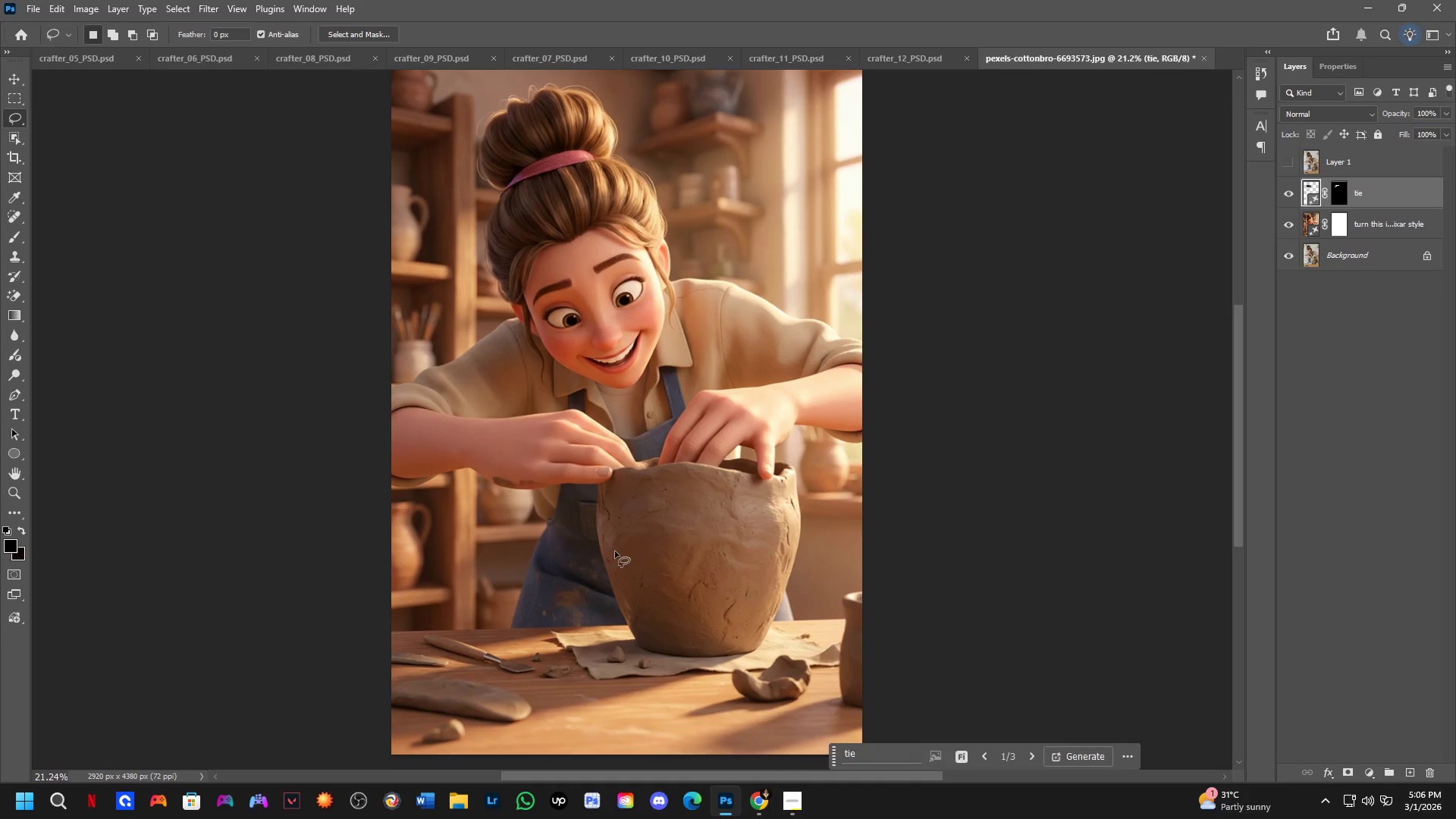 
scroll: coordinate [585, 457], scroll_direction: down, amount: 4.0
 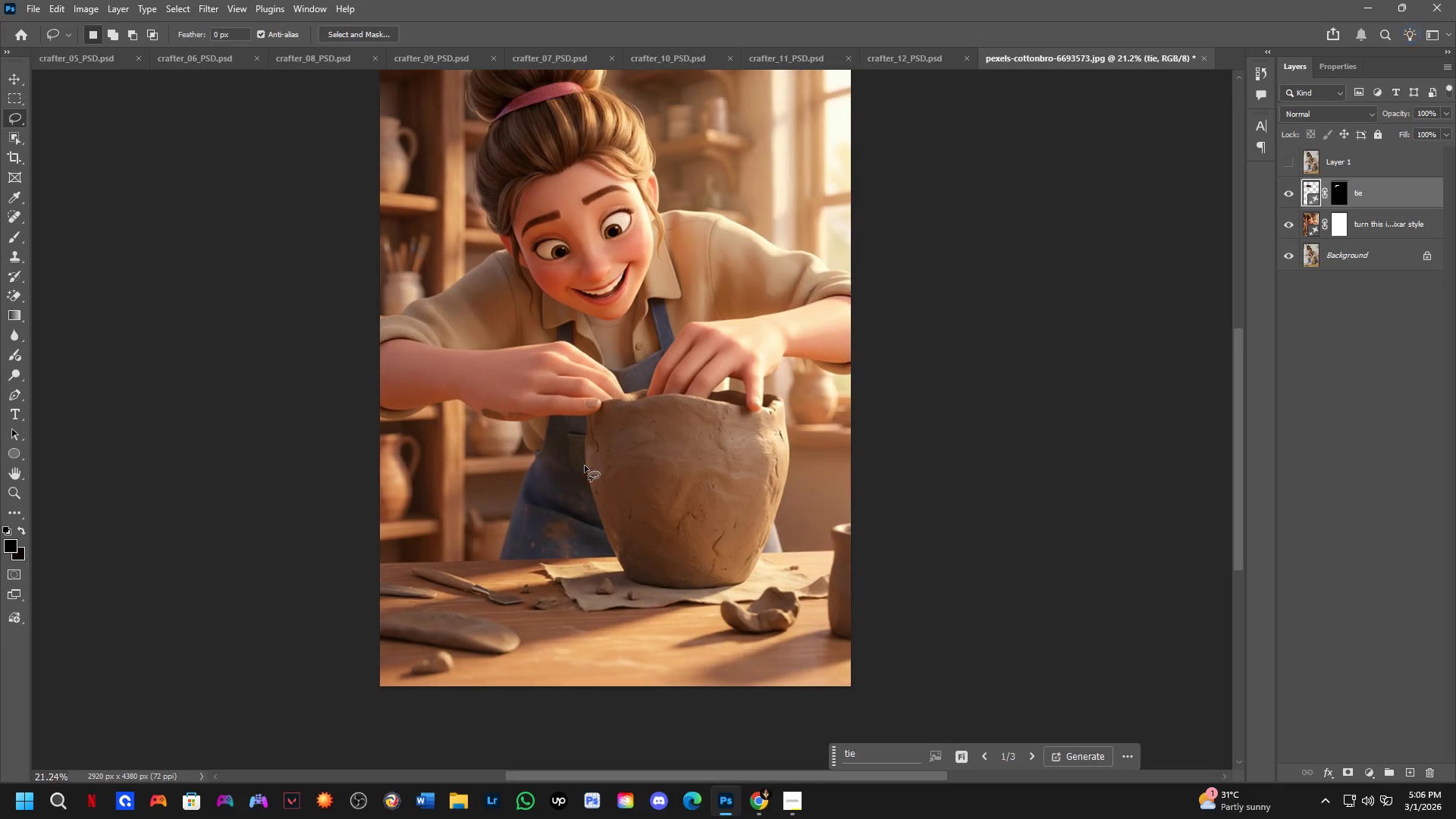 
key(Space)
 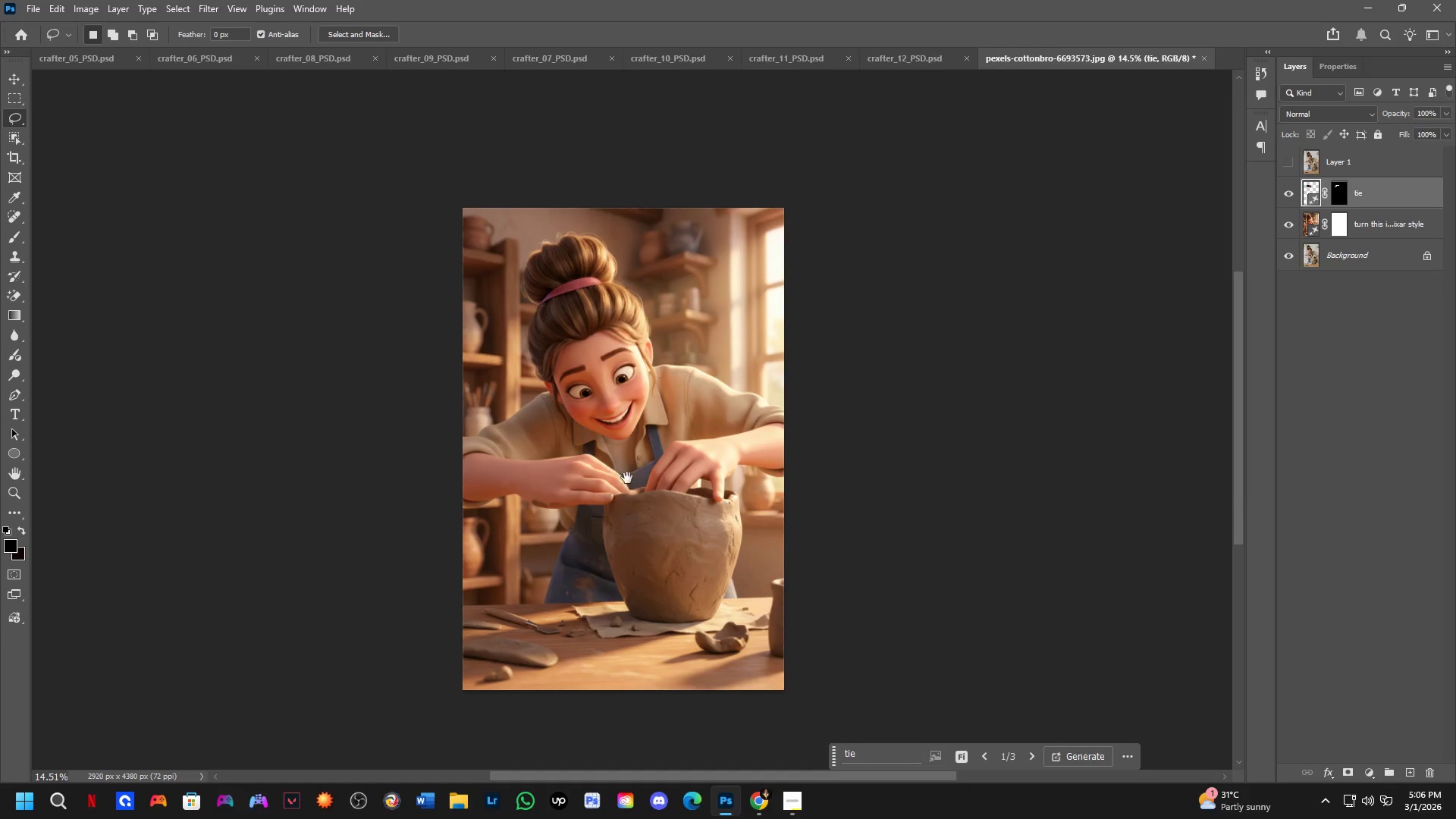 
left_click_drag(start_coordinate=[627, 478], to_coordinate=[656, 476])
 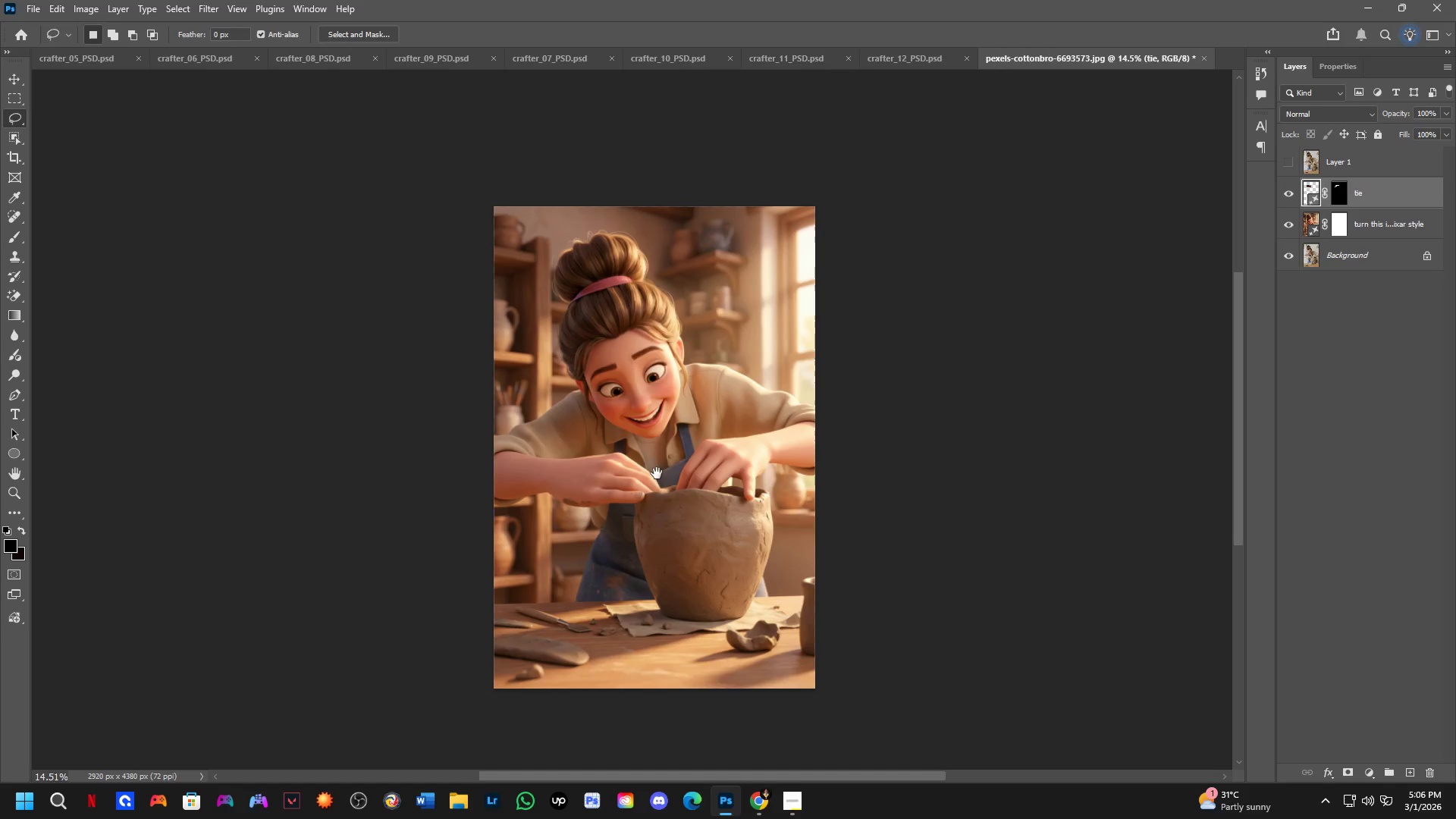 
scroll: coordinate [616, 551], scroll_direction: down, amount: 4.0
 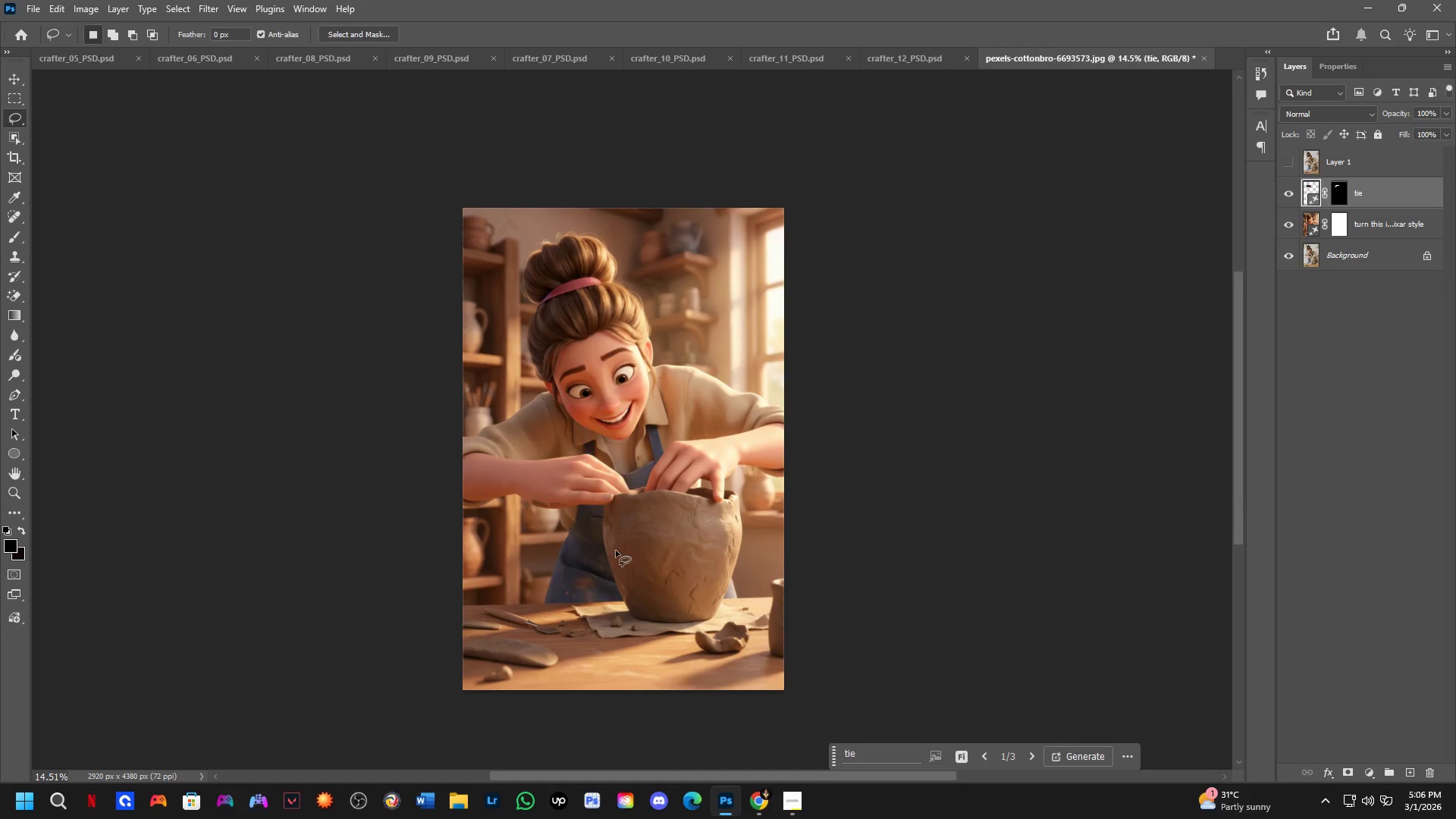 
key(Control+S)
 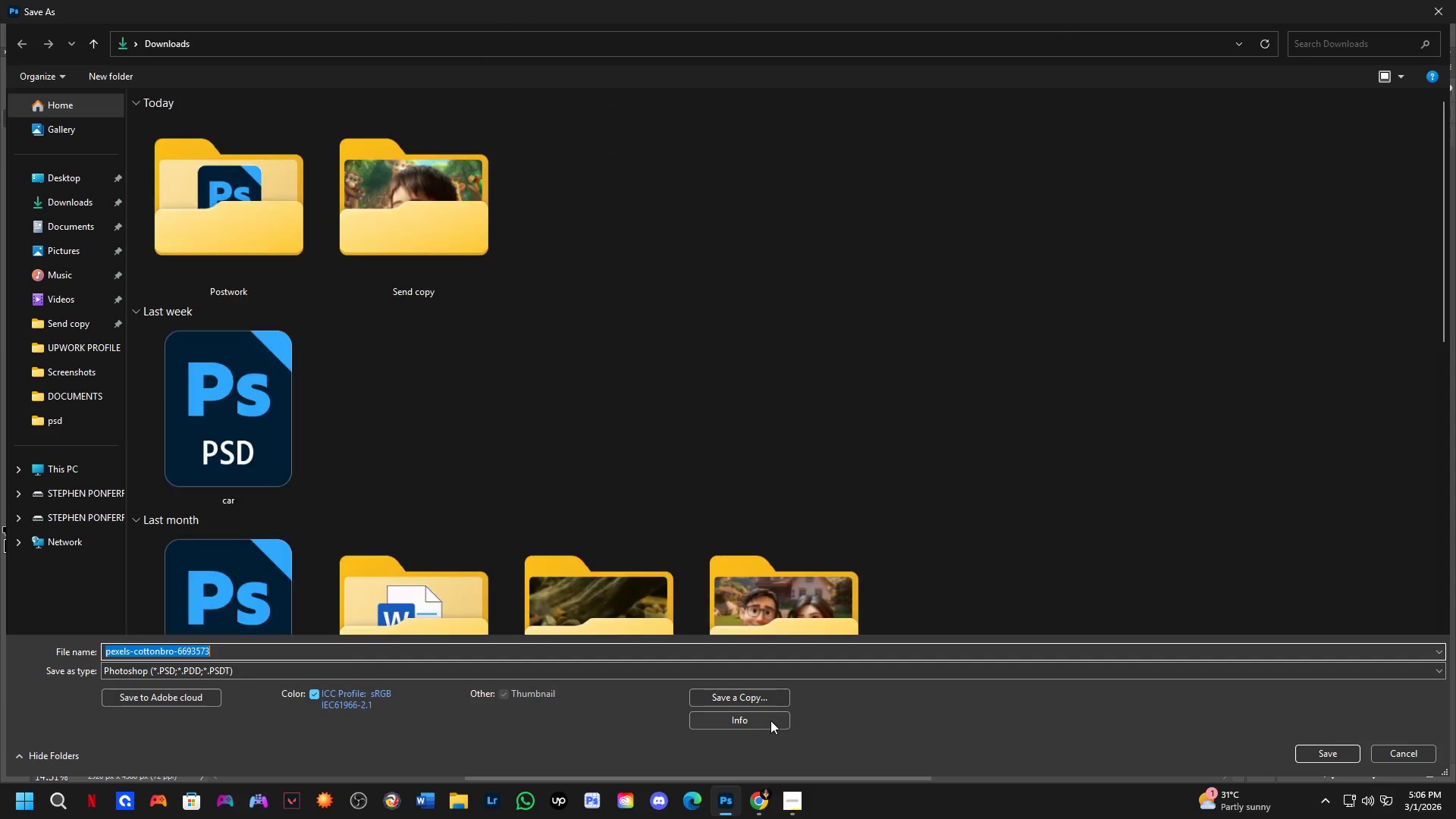 
left_click([760, 699])
 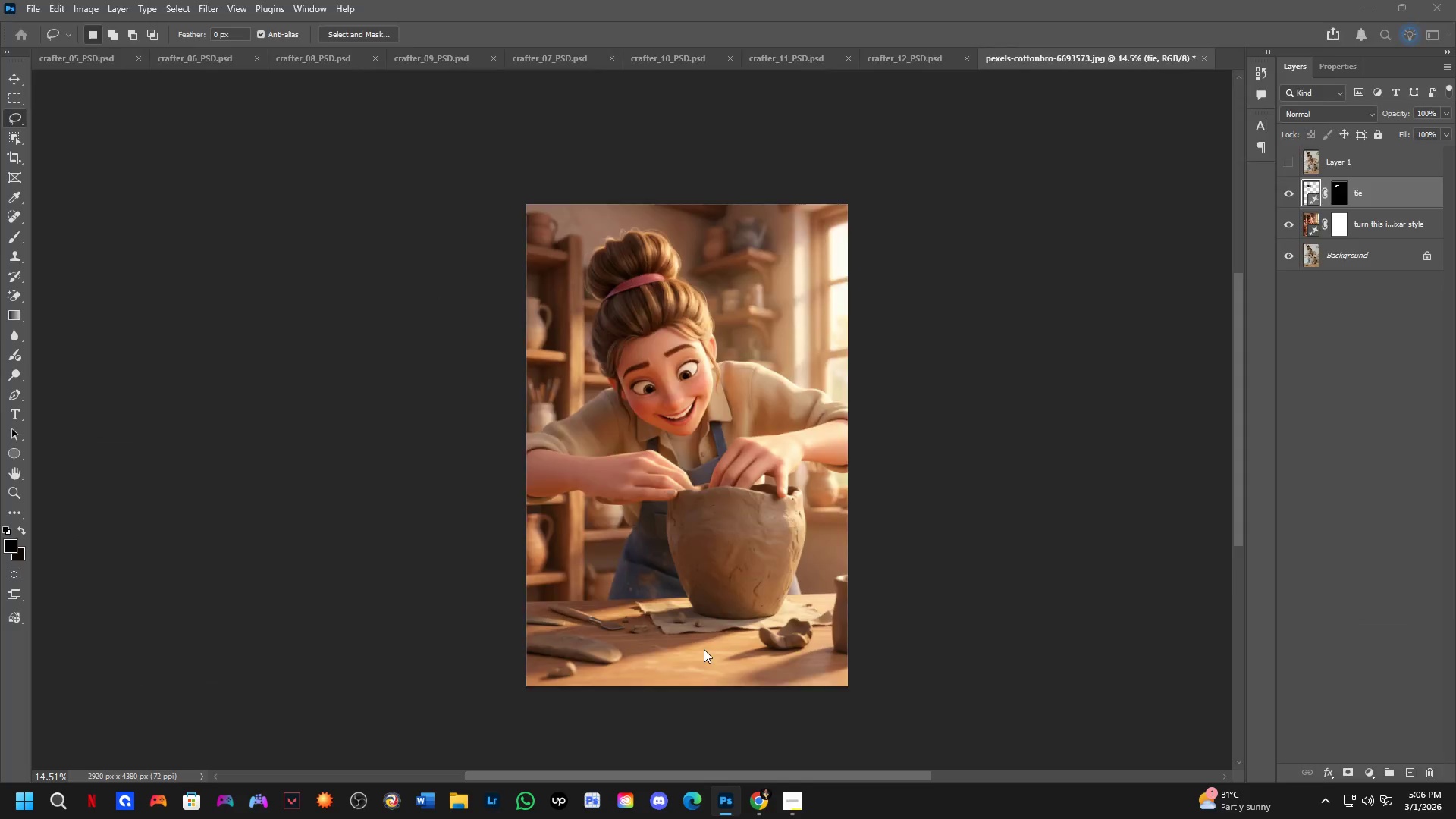 
left_click([704, 649])
 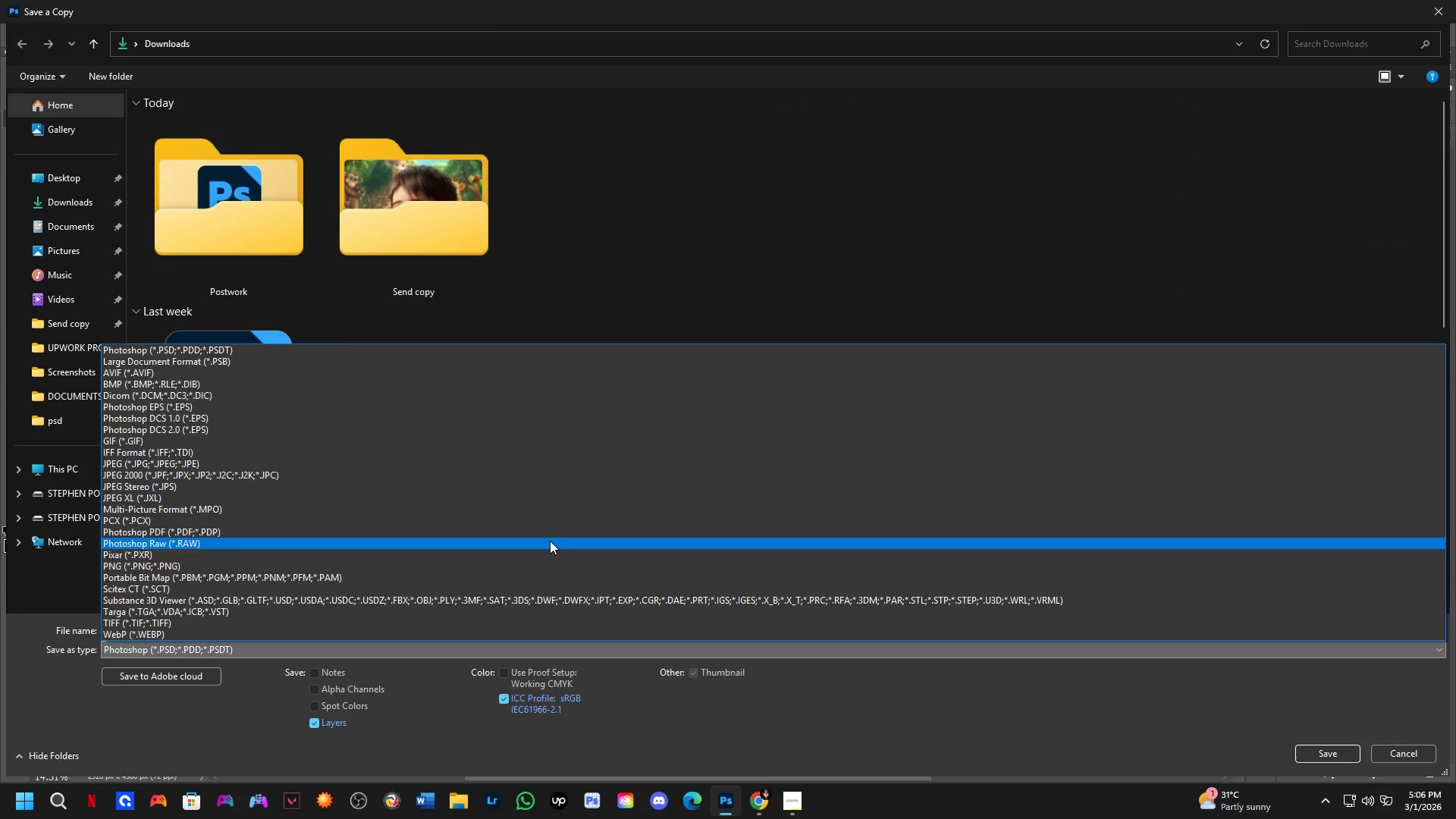 
left_click_drag(start_coordinate=[547, 534], to_coordinate=[624, 463])
 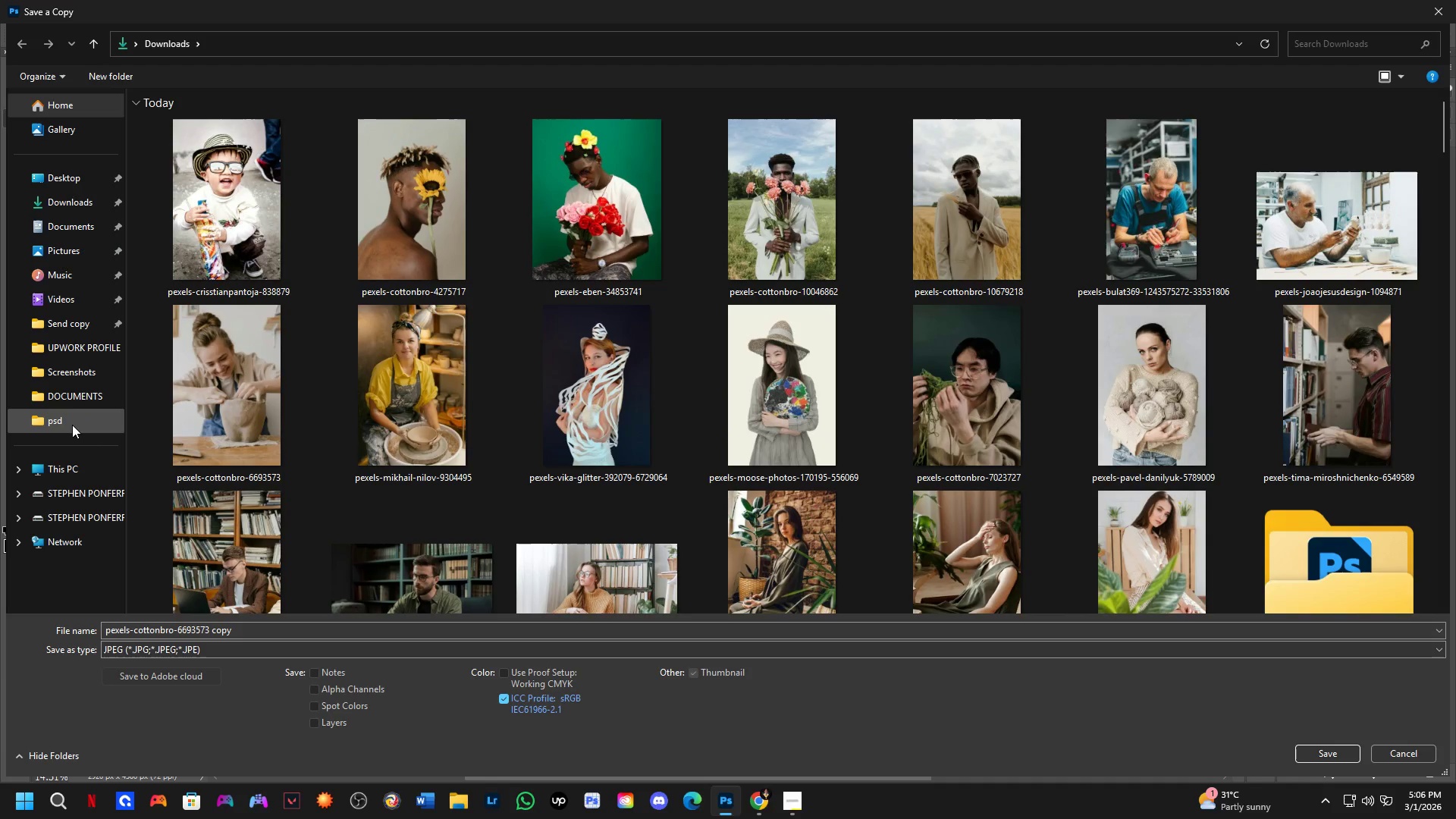 
left_click([68, 195])
 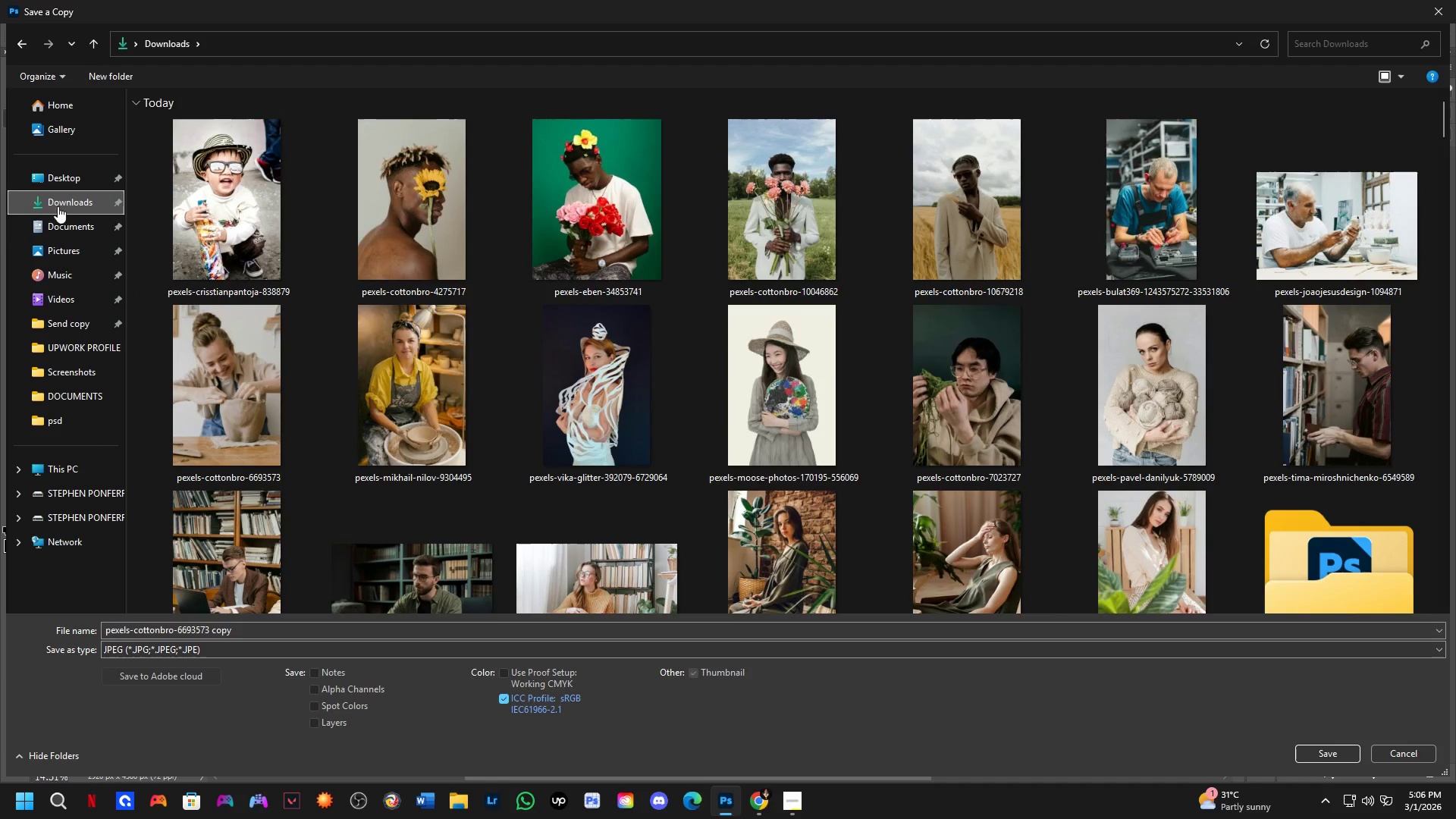 
scroll: coordinate [935, 470], scroll_direction: down, amount: 1.0
 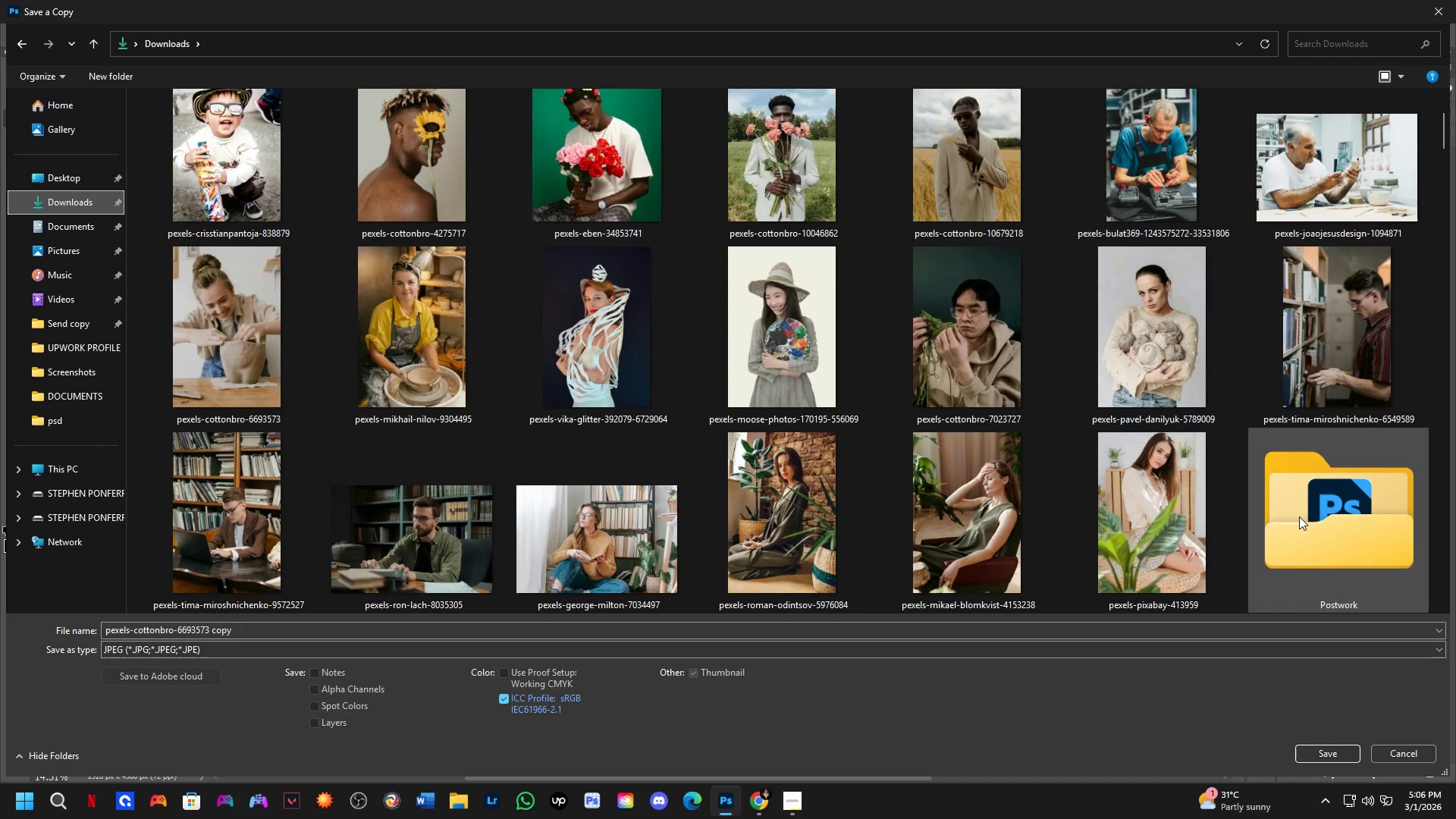 
double_click([1299, 516])
 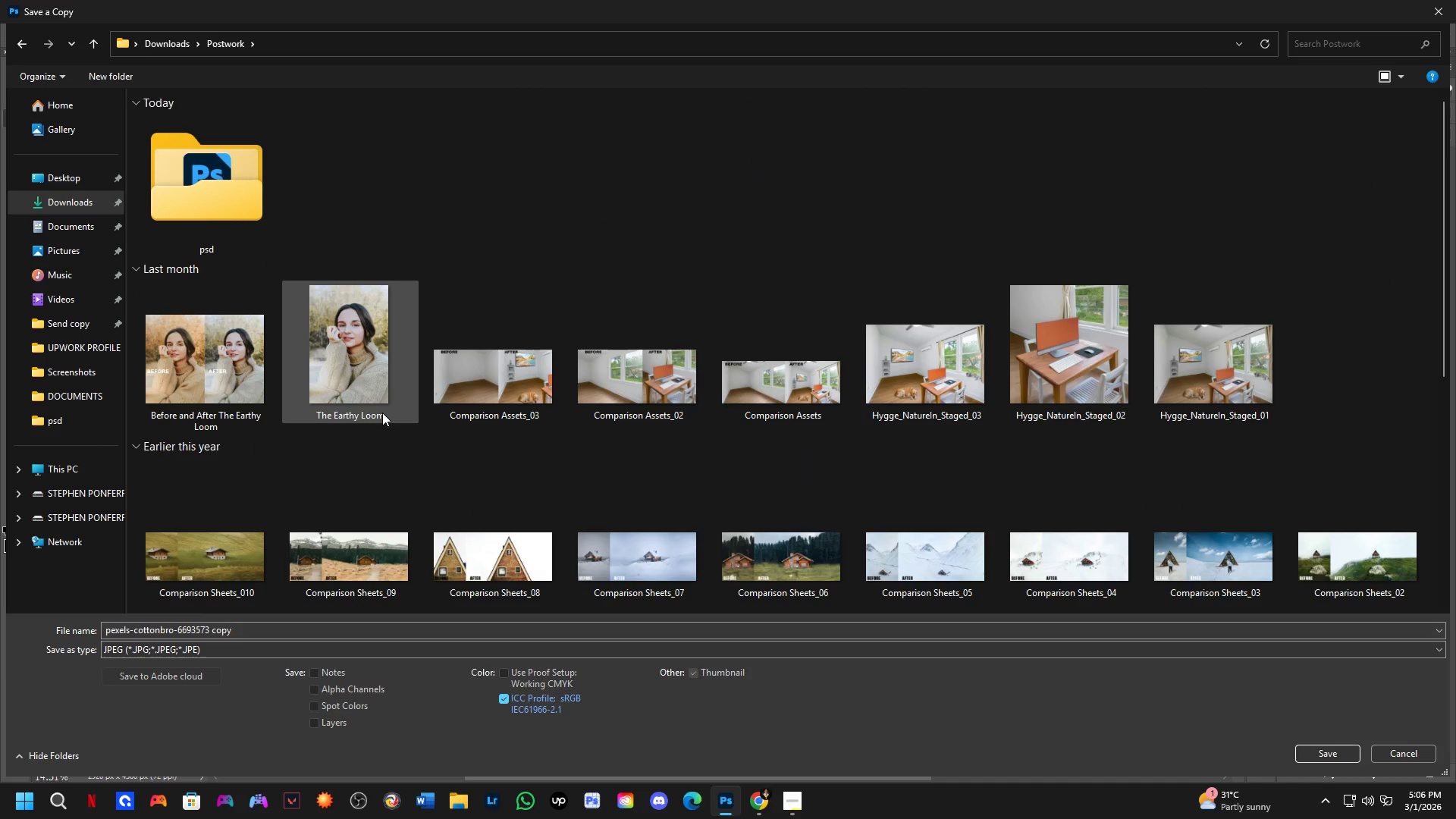 
key(Escape)
 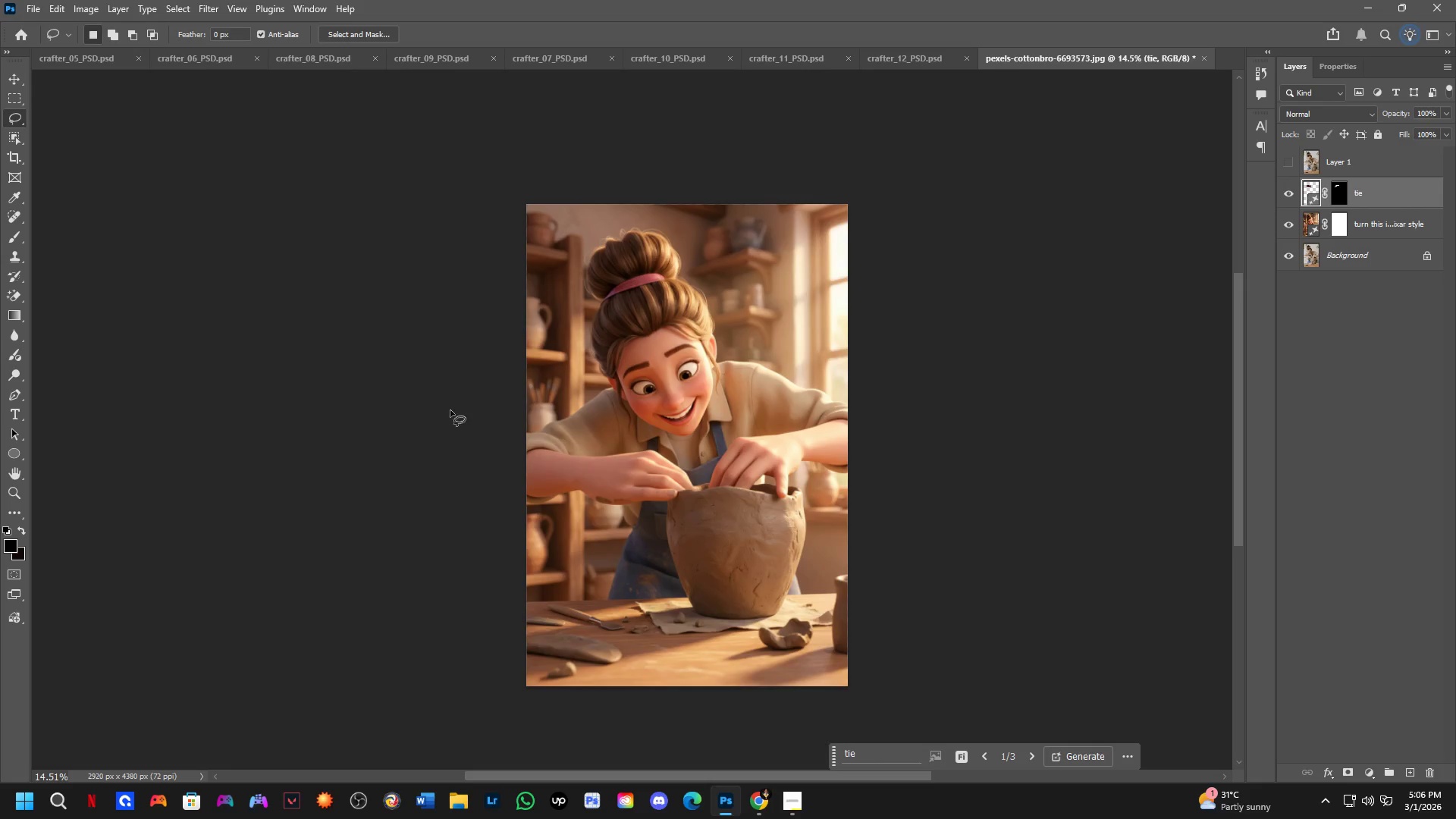 
key(Control+S)
 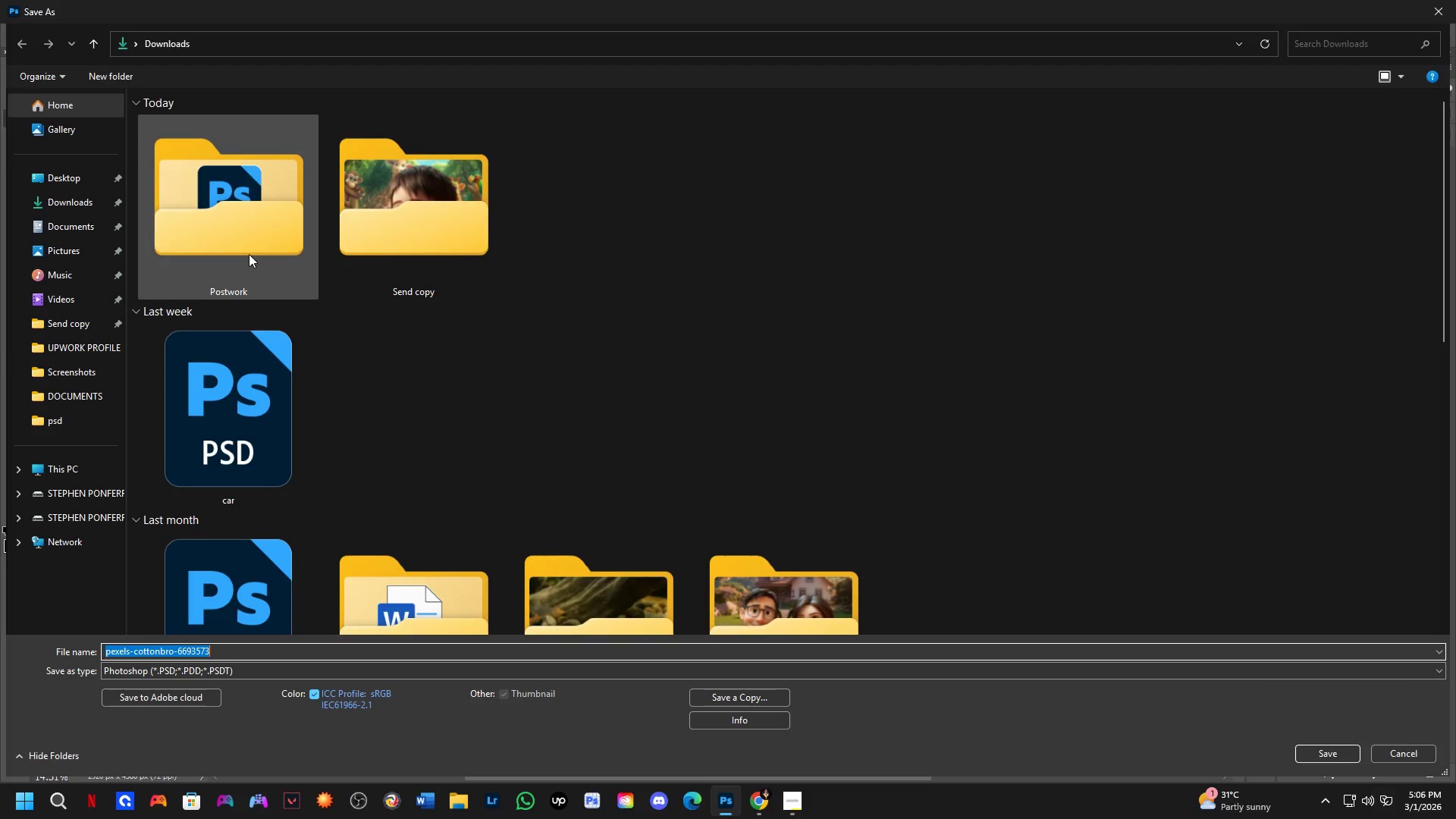 
double_click([238, 195])
 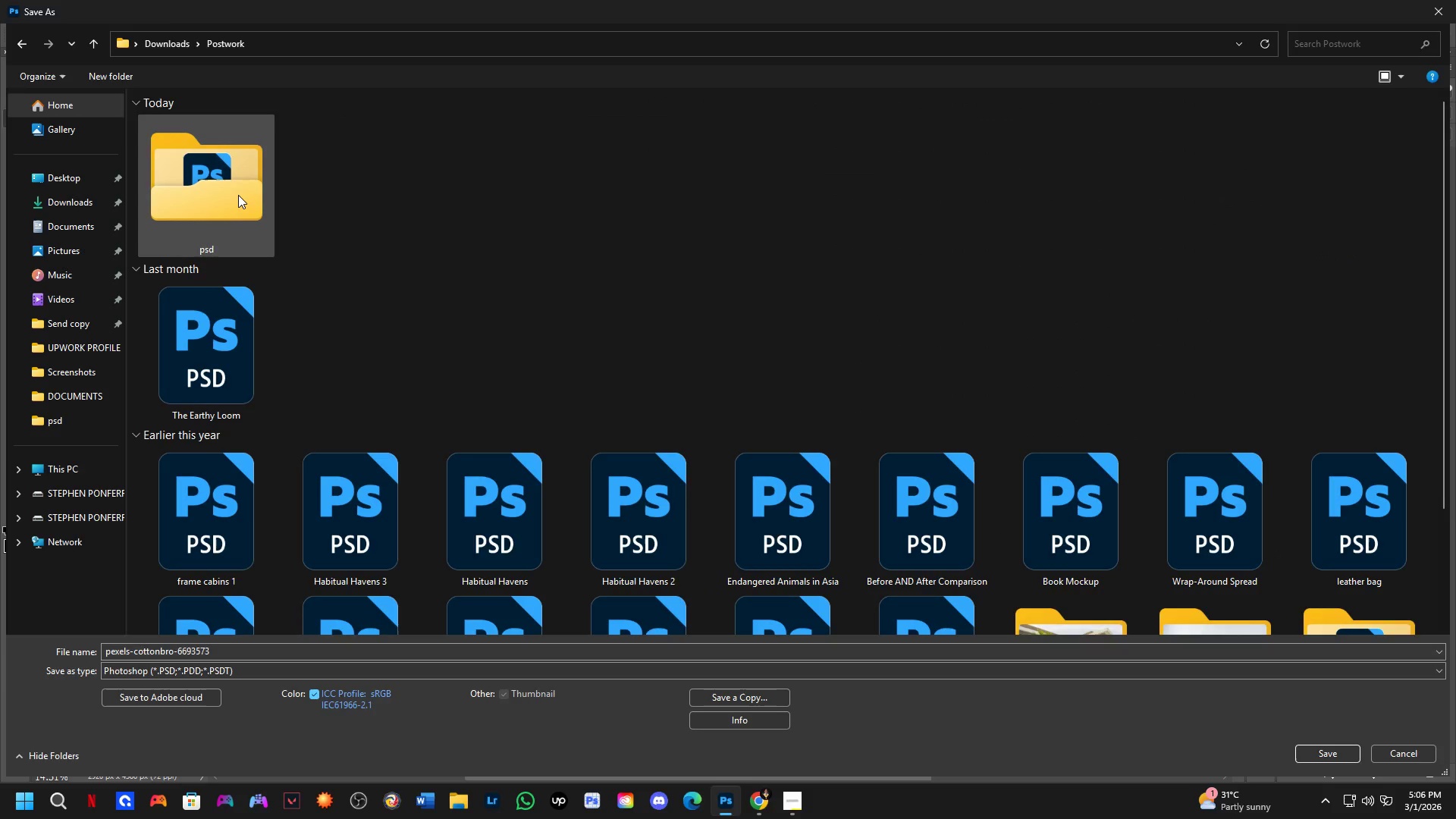 
key(NumpadEnter)
 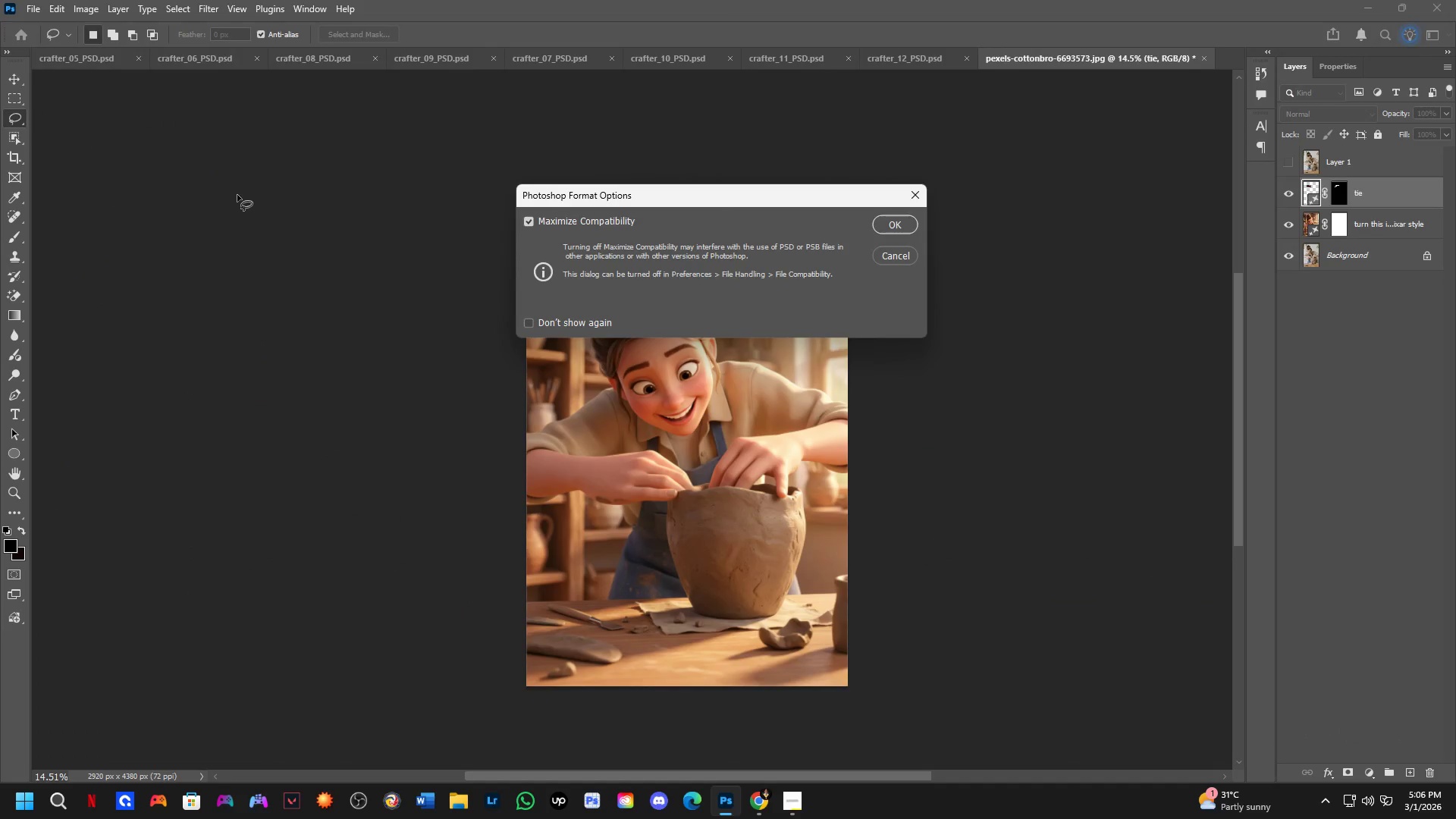 
key(Escape)
 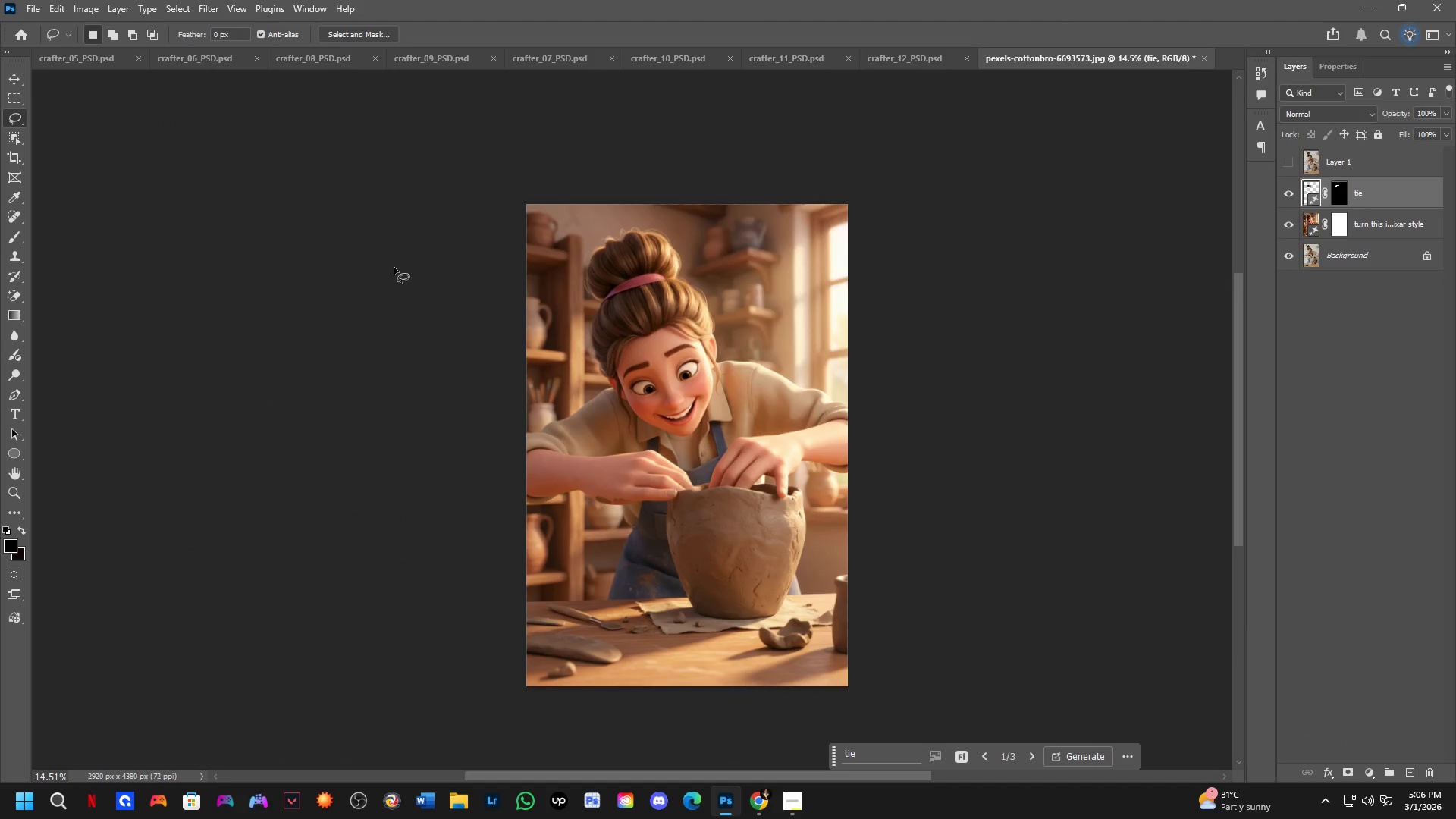 
key(Control+S)
 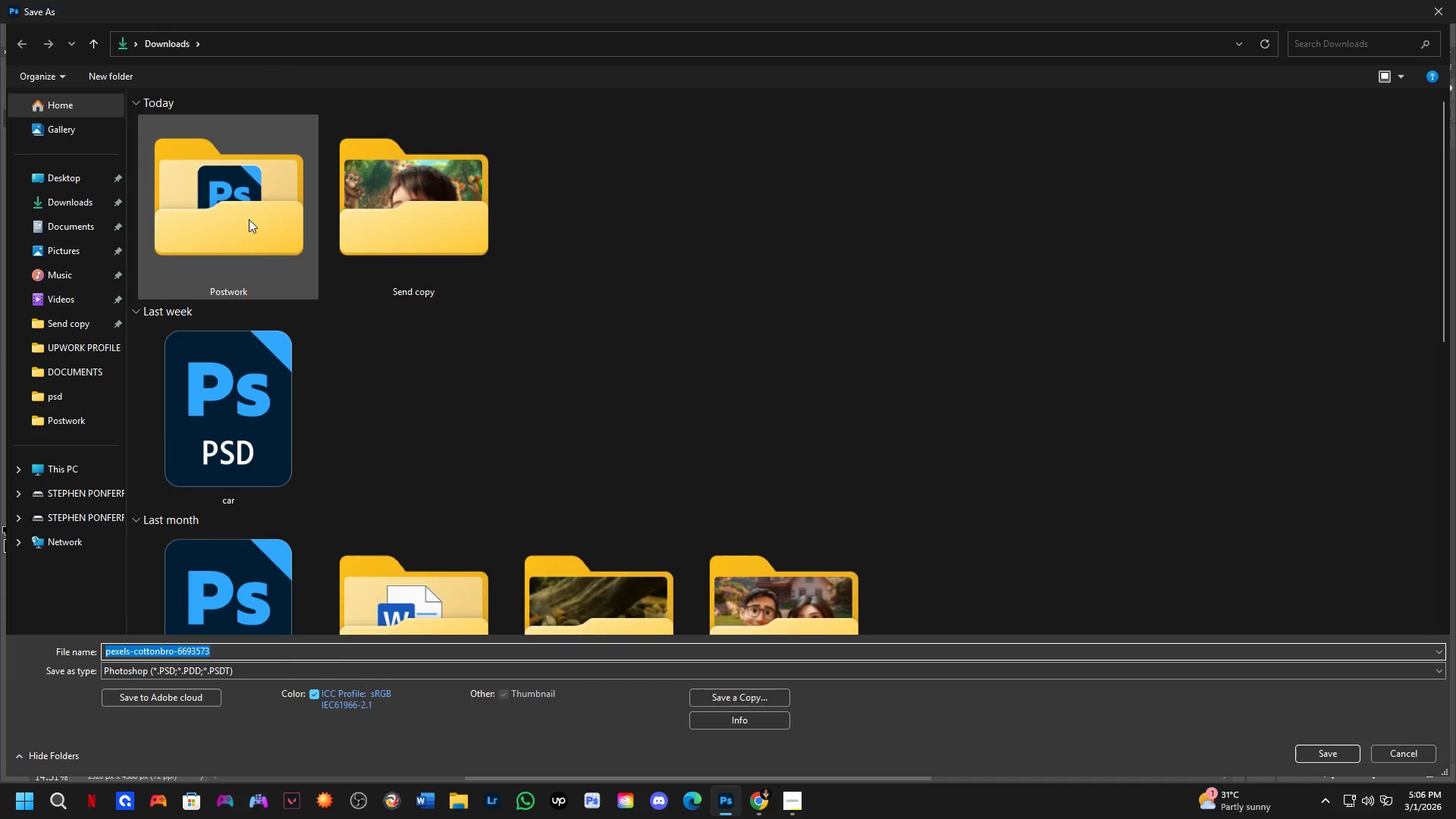 
double_click([247, 218])
 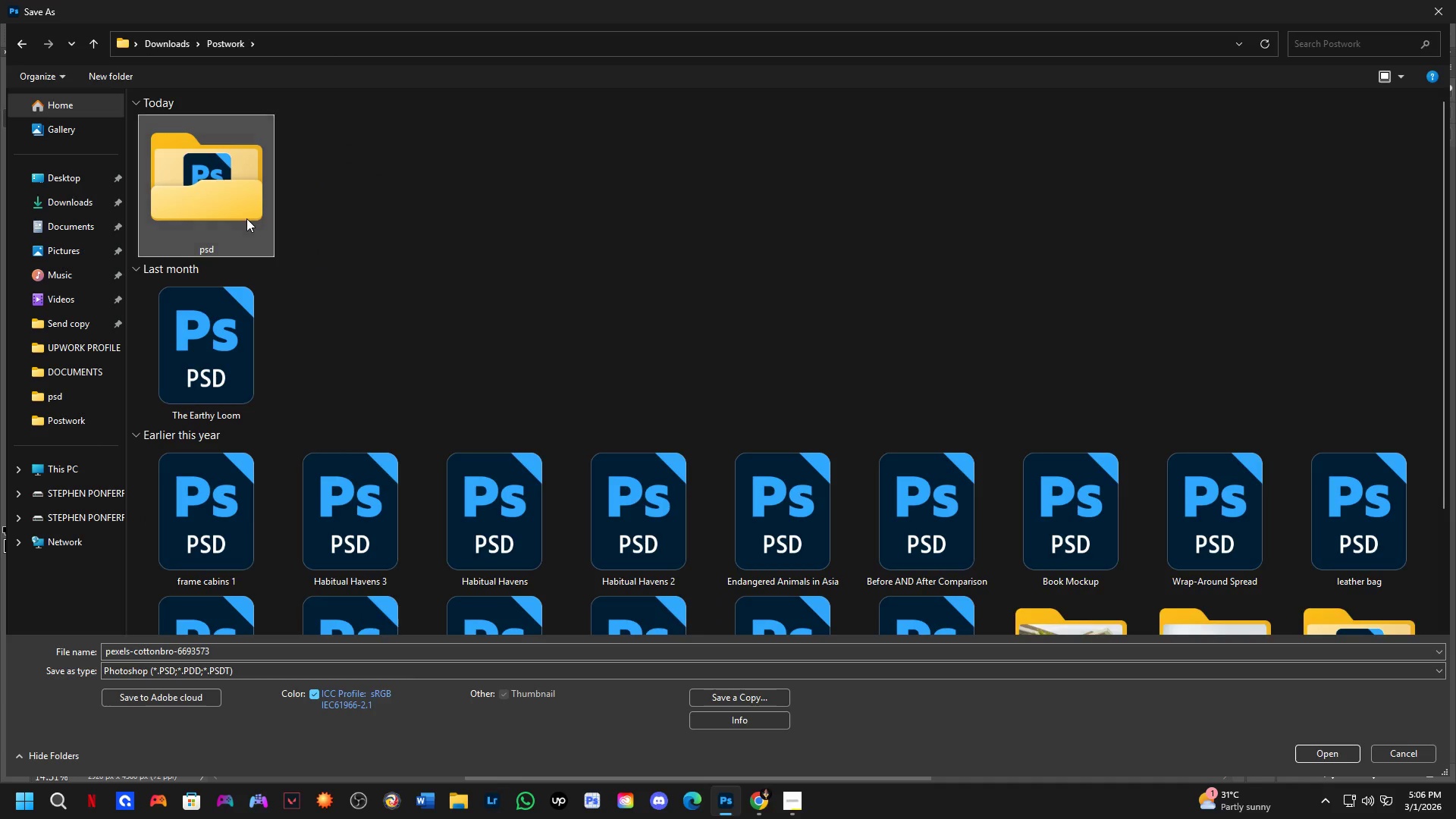 
double_click([246, 218])
 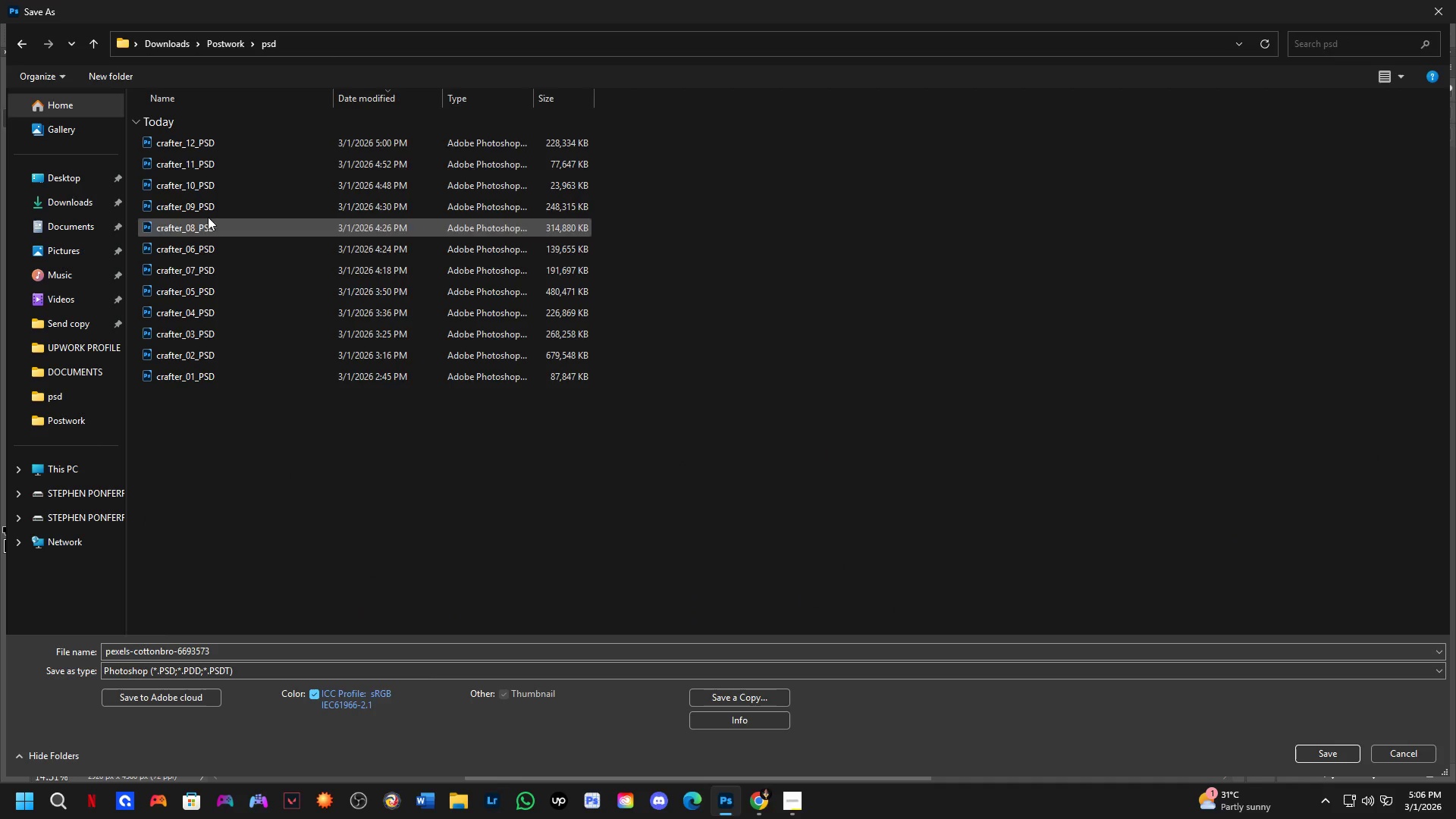 
left_click([205, 145])
 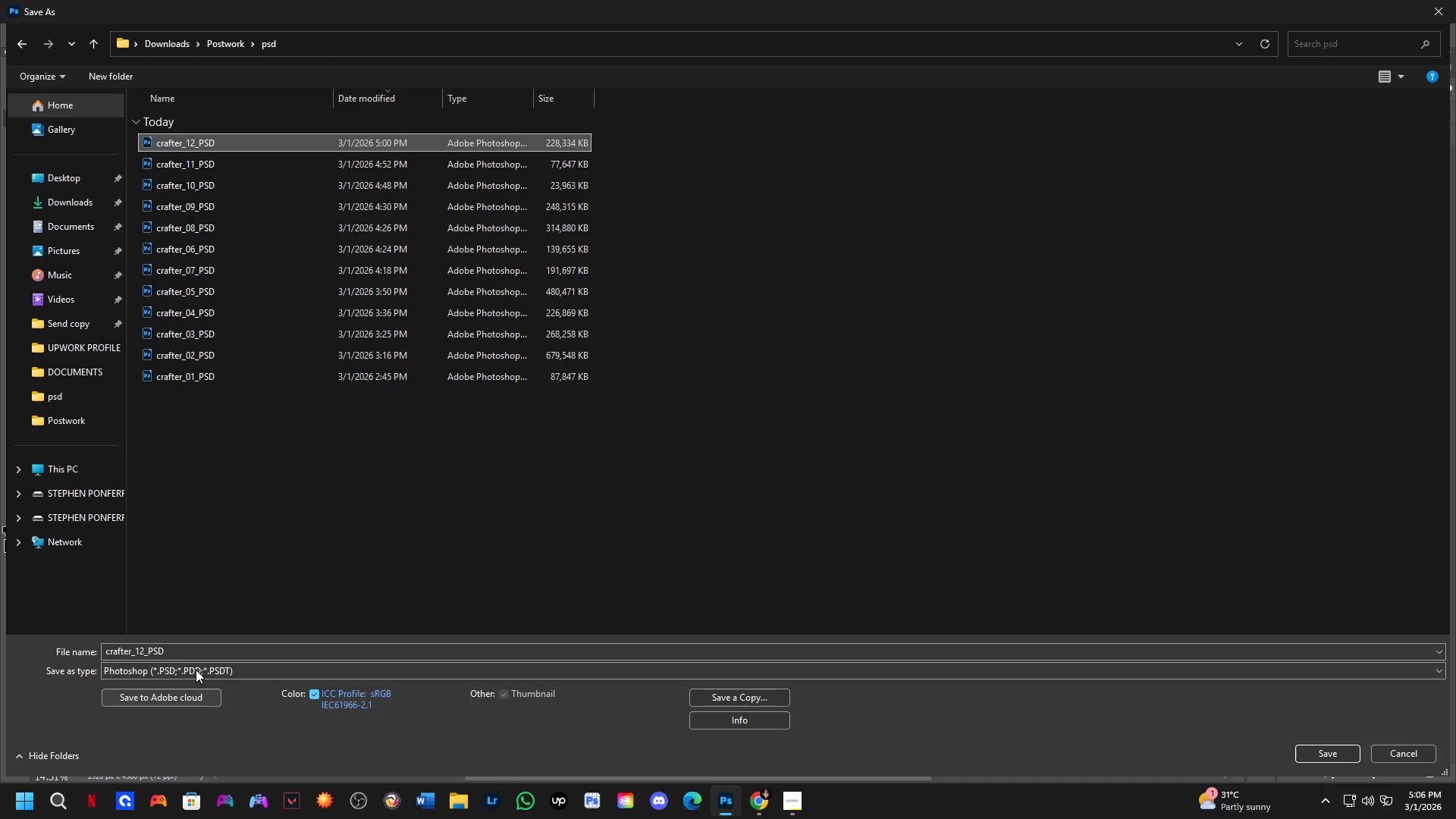 
left_click([195, 651])
 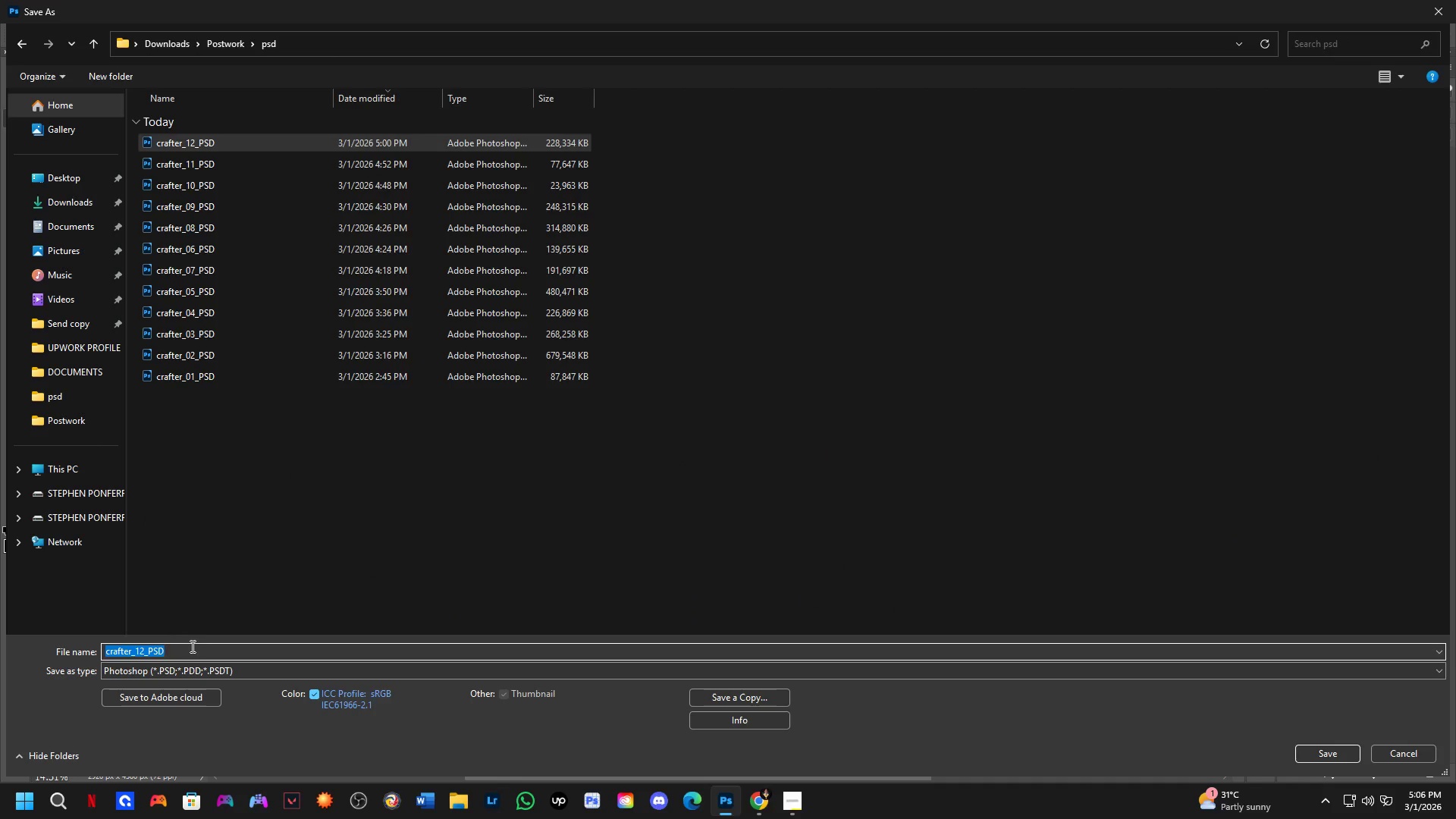 
key(ArrowRight)
 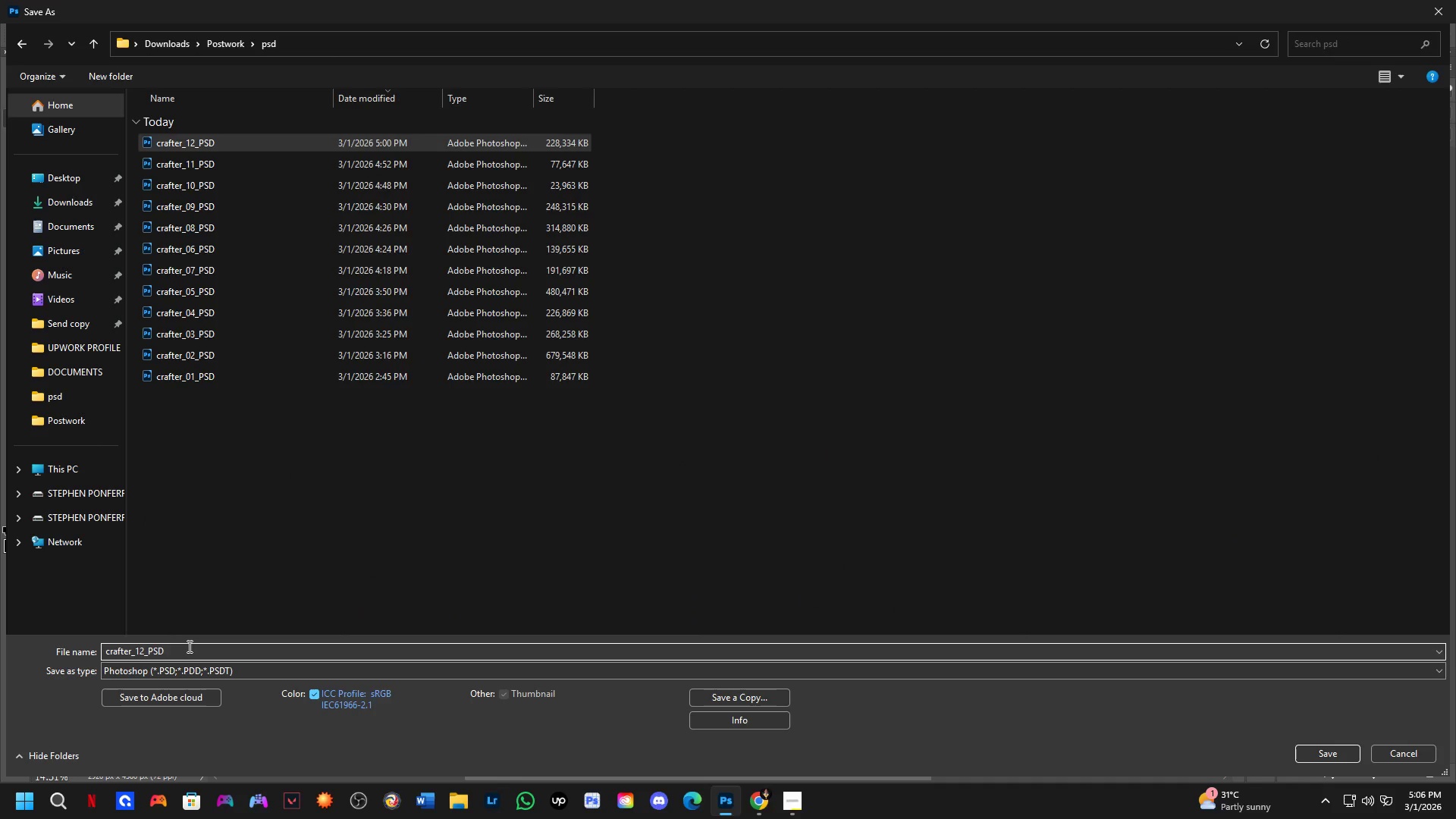 
key(ArrowLeft)
 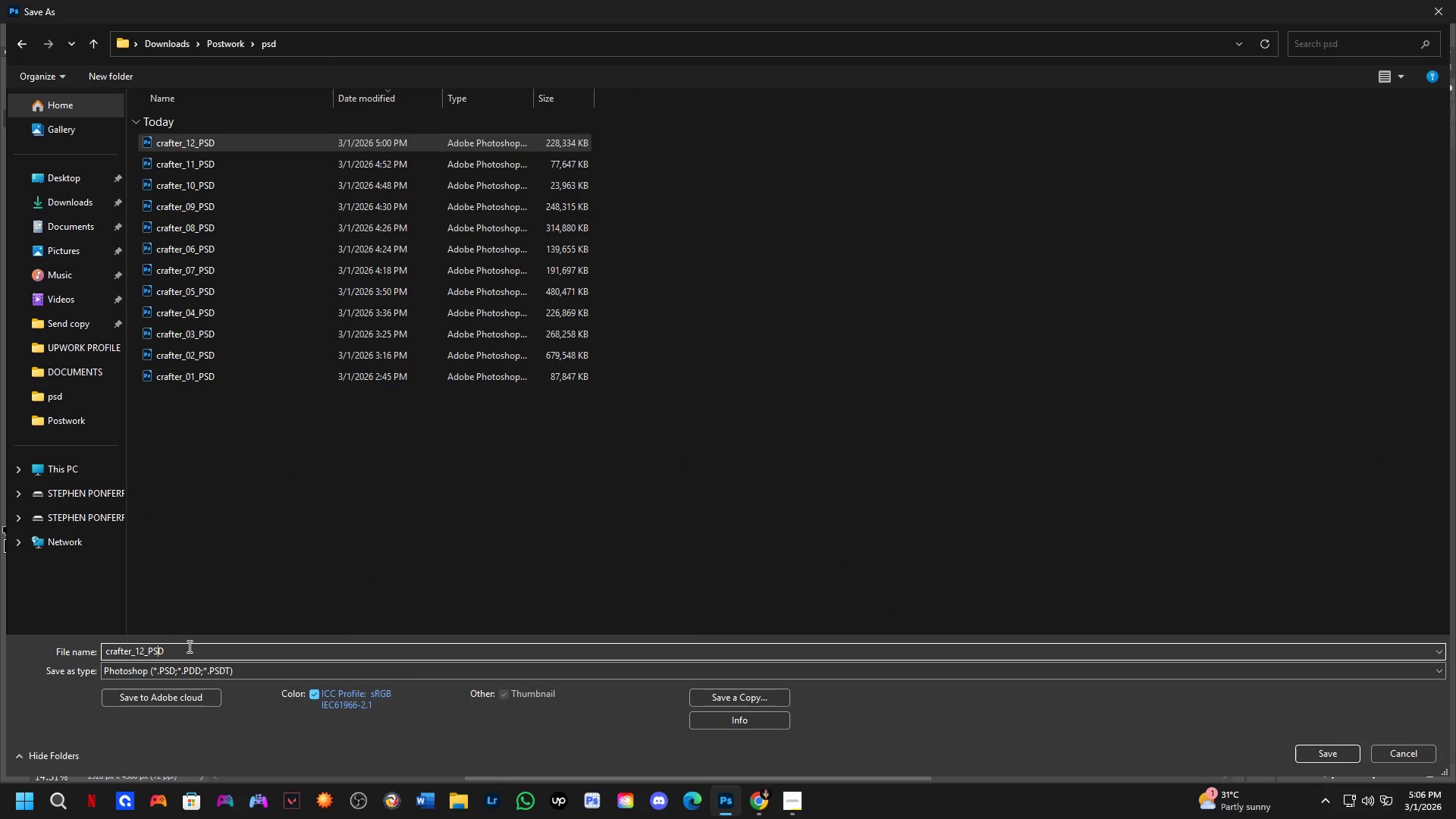 
key(ArrowLeft)
 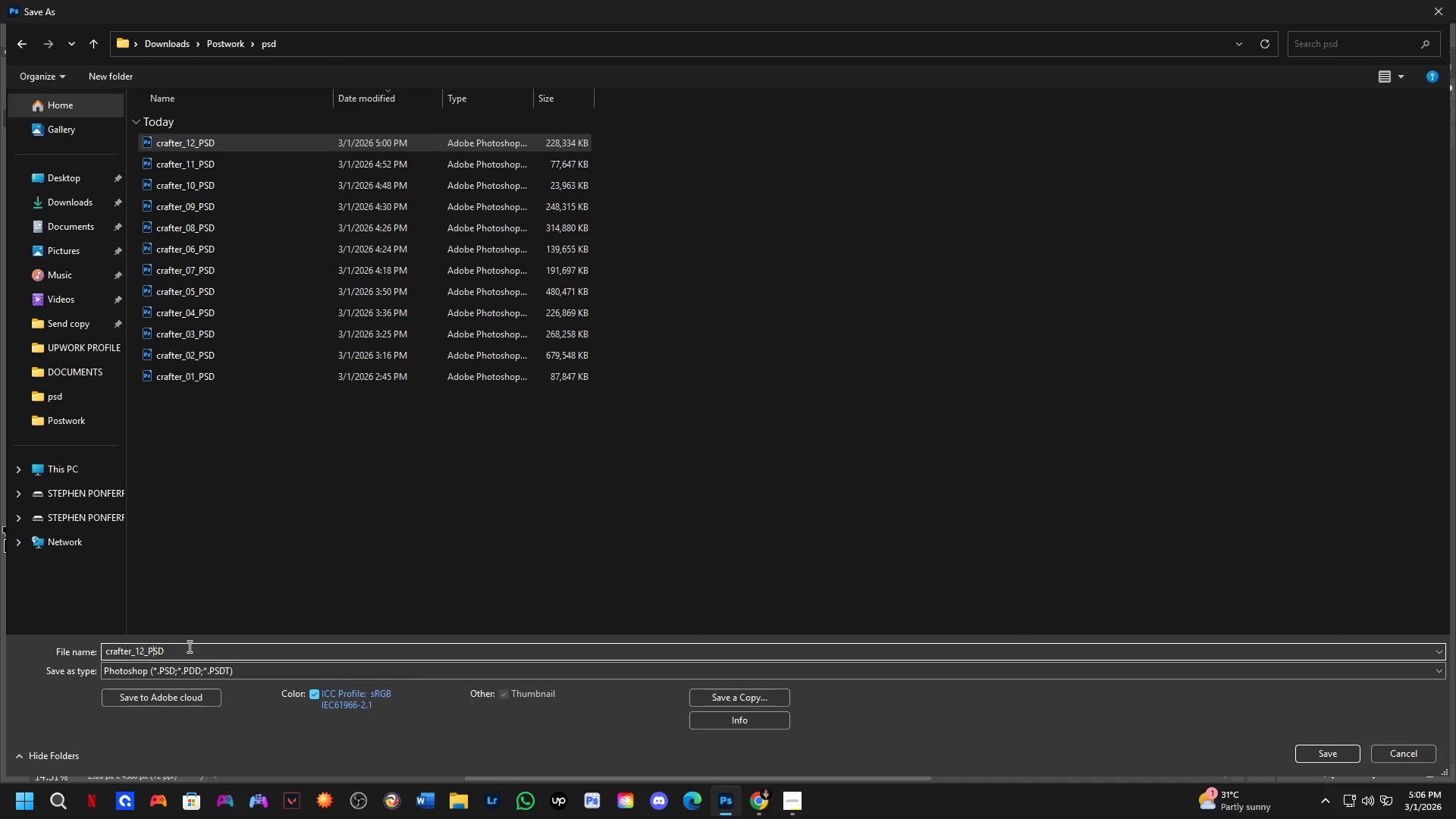 
key(ArrowLeft)
 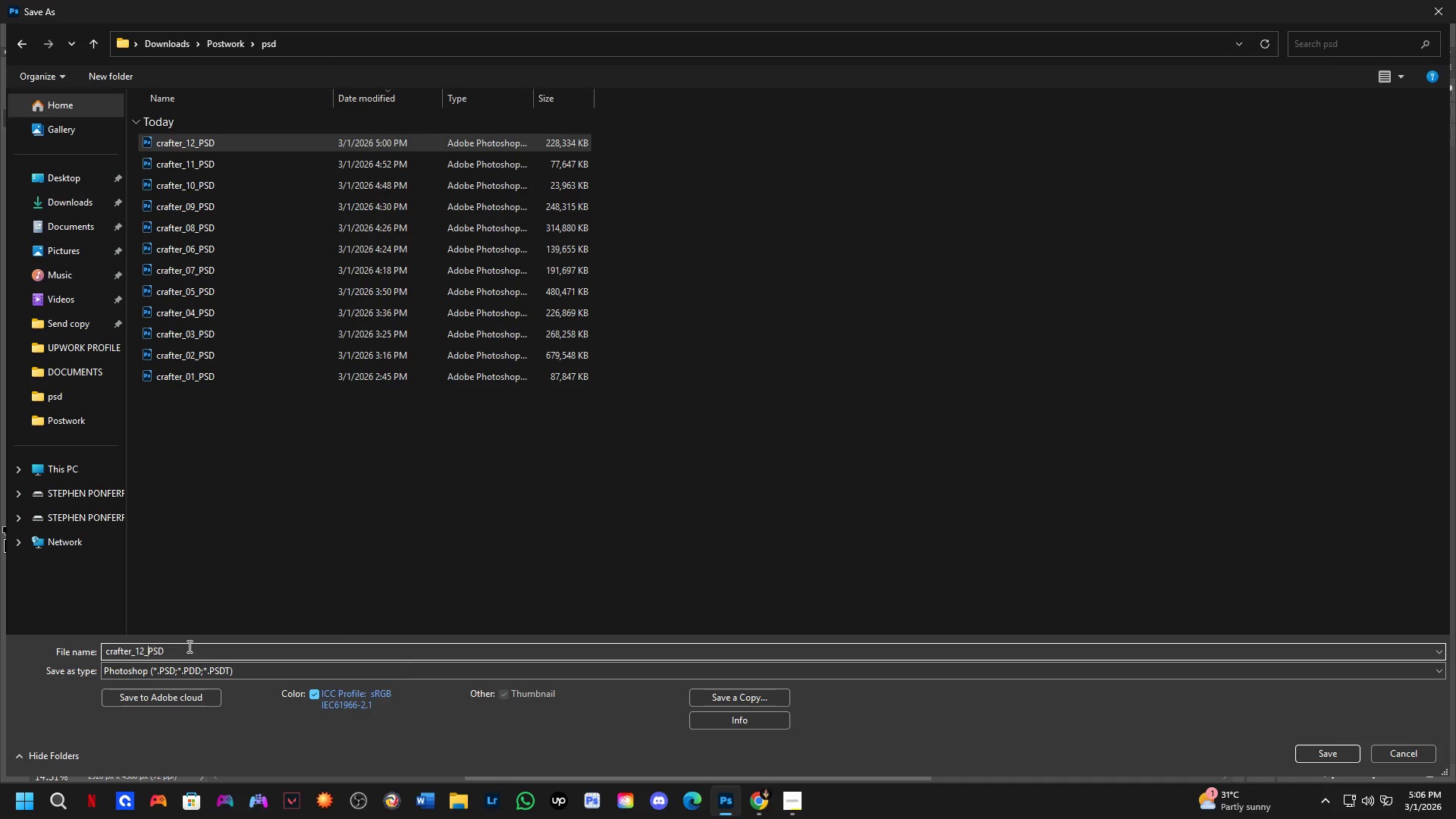 
key(ArrowLeft)
 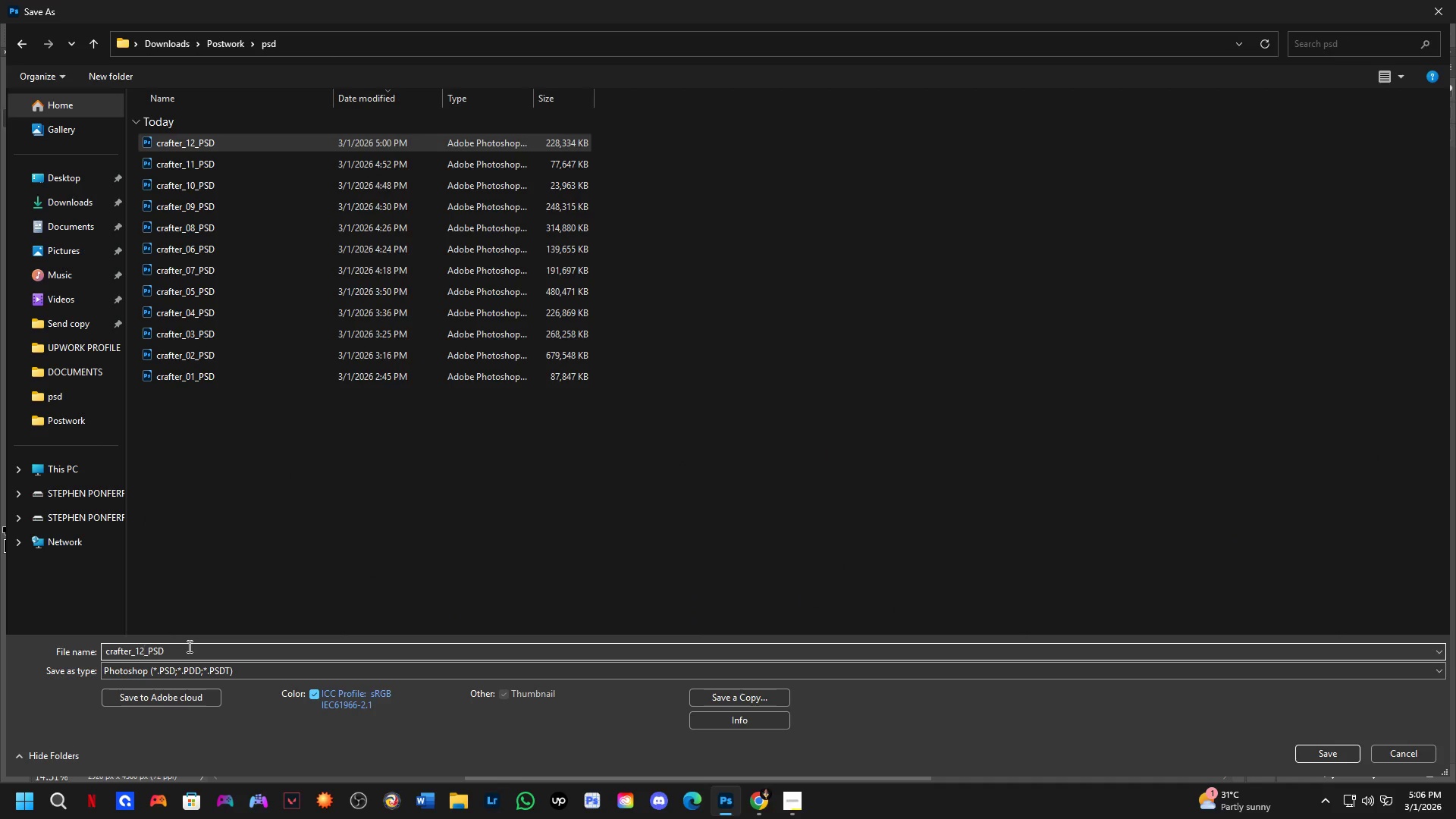 
key(Backspace)
 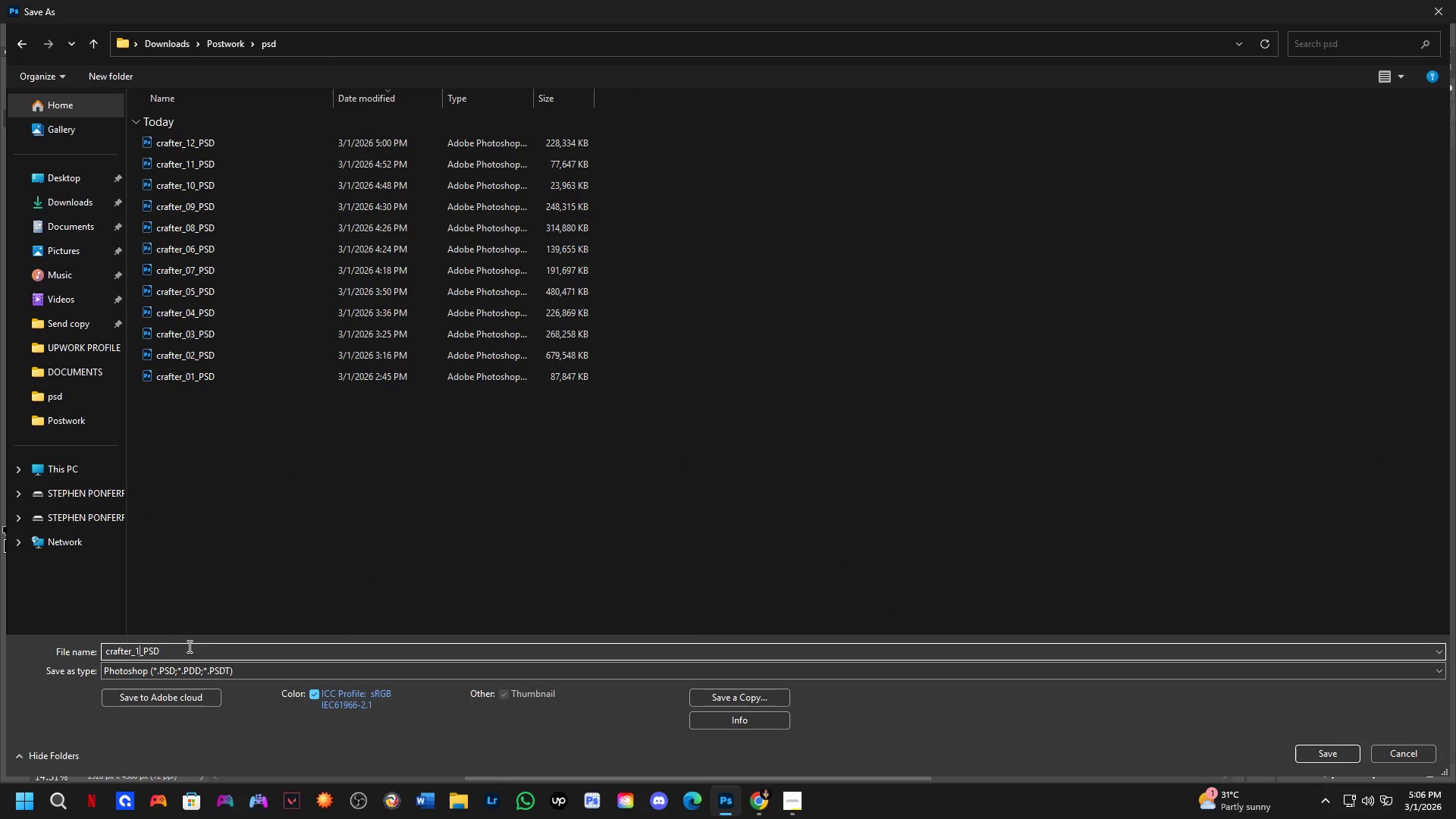 
key(Numpad3)
 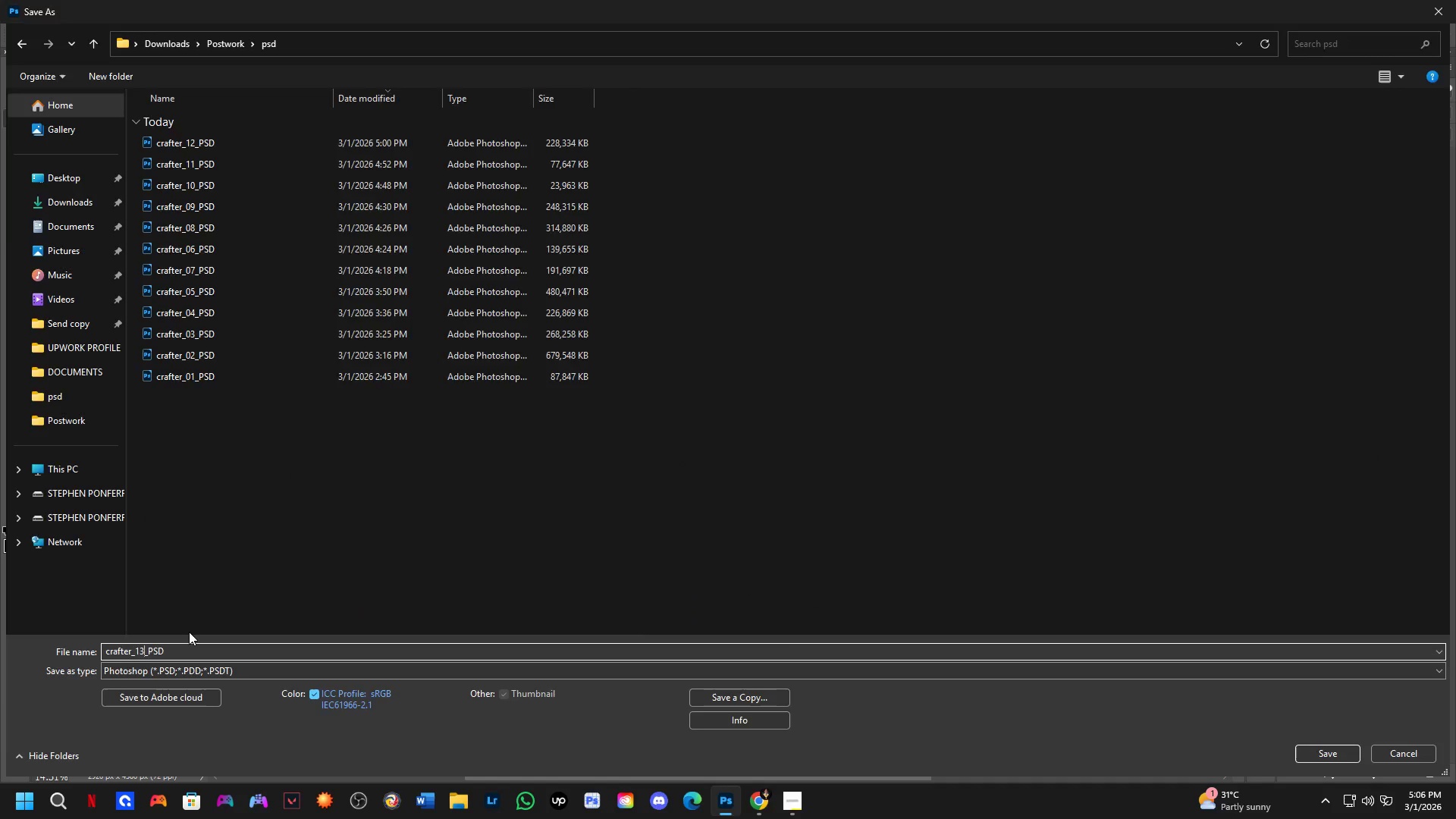 
key(NumpadEnter)
 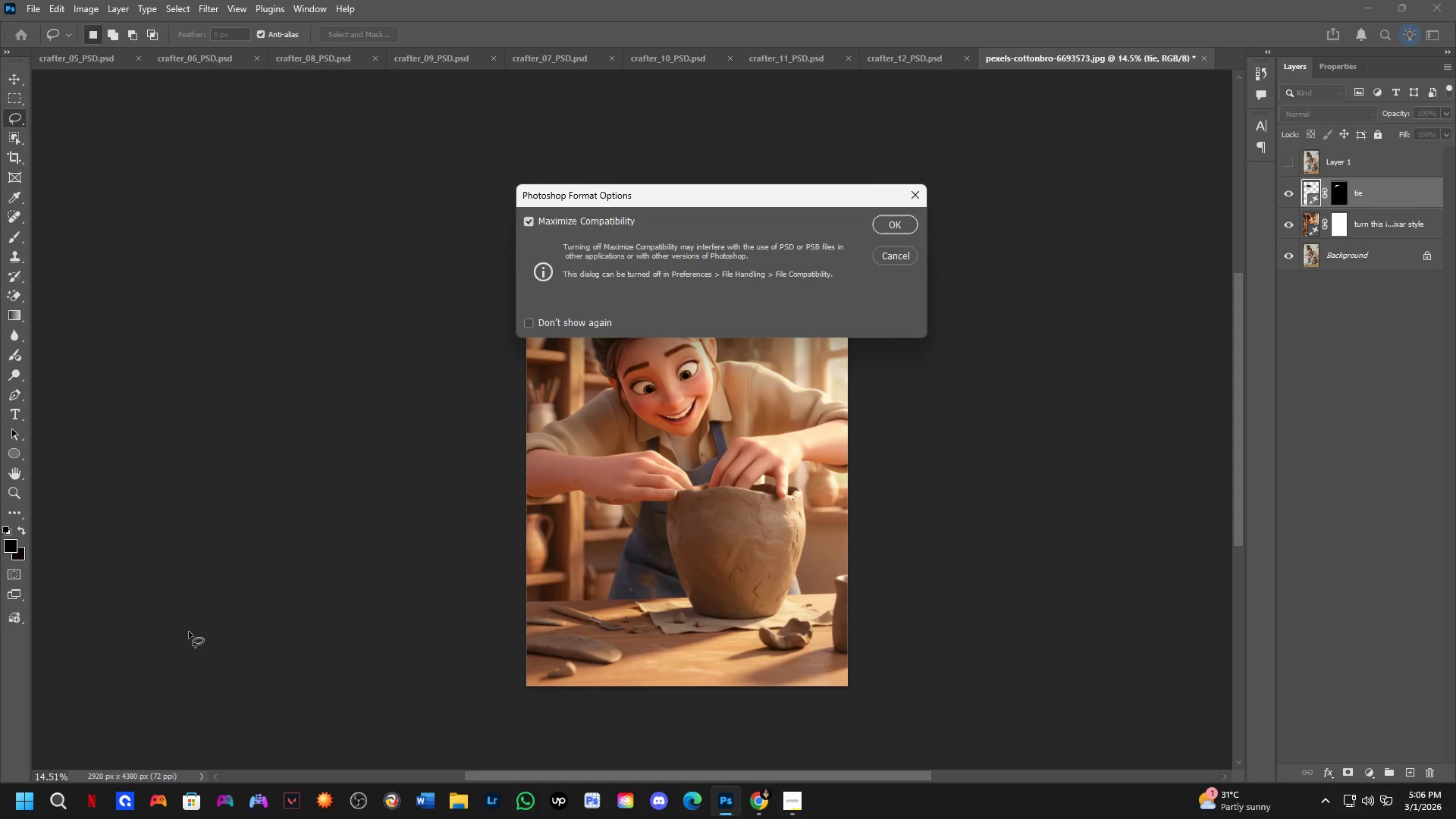 
key(NumpadEnter)
 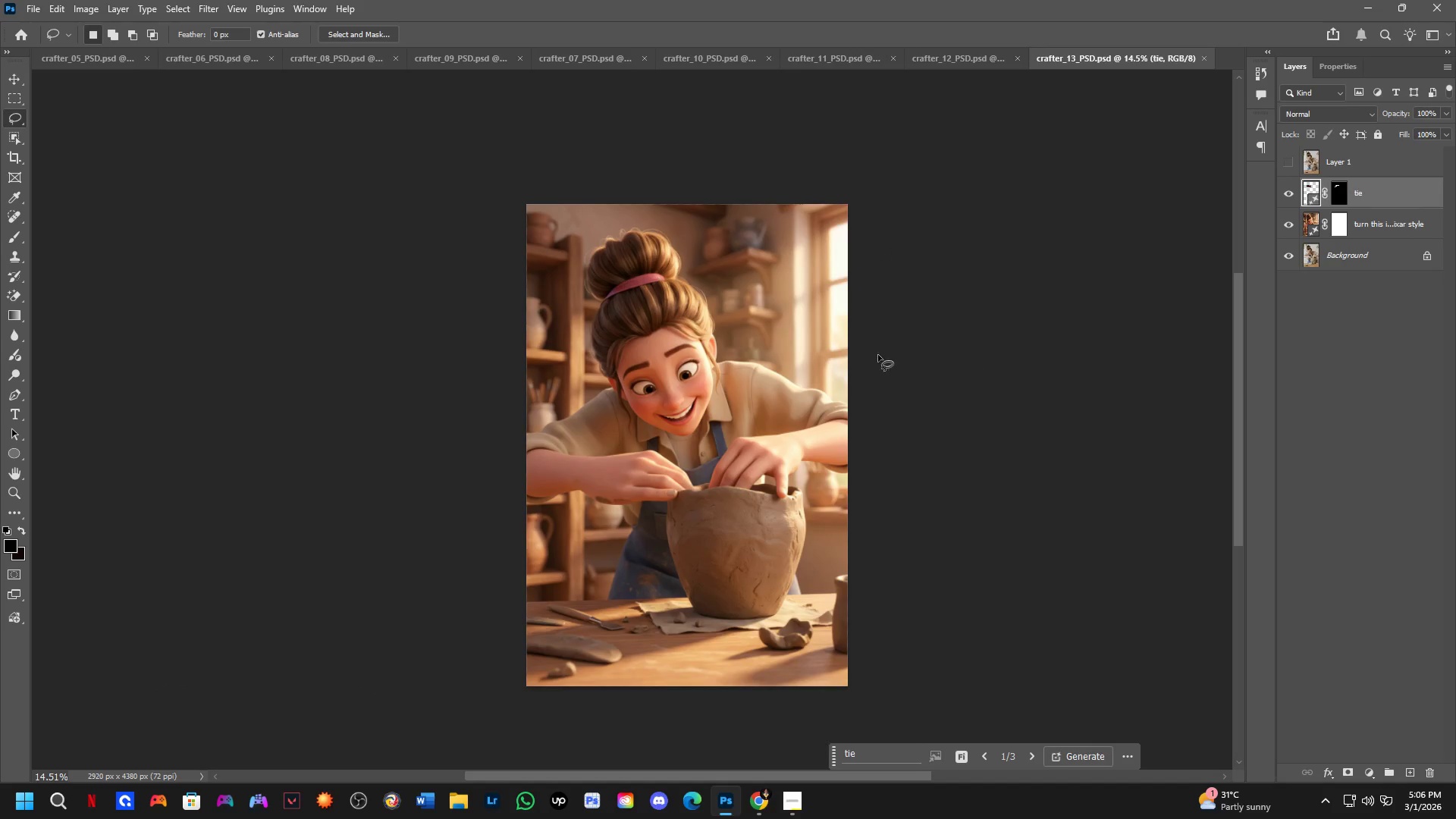 
key(Shift+ShiftLeft)
 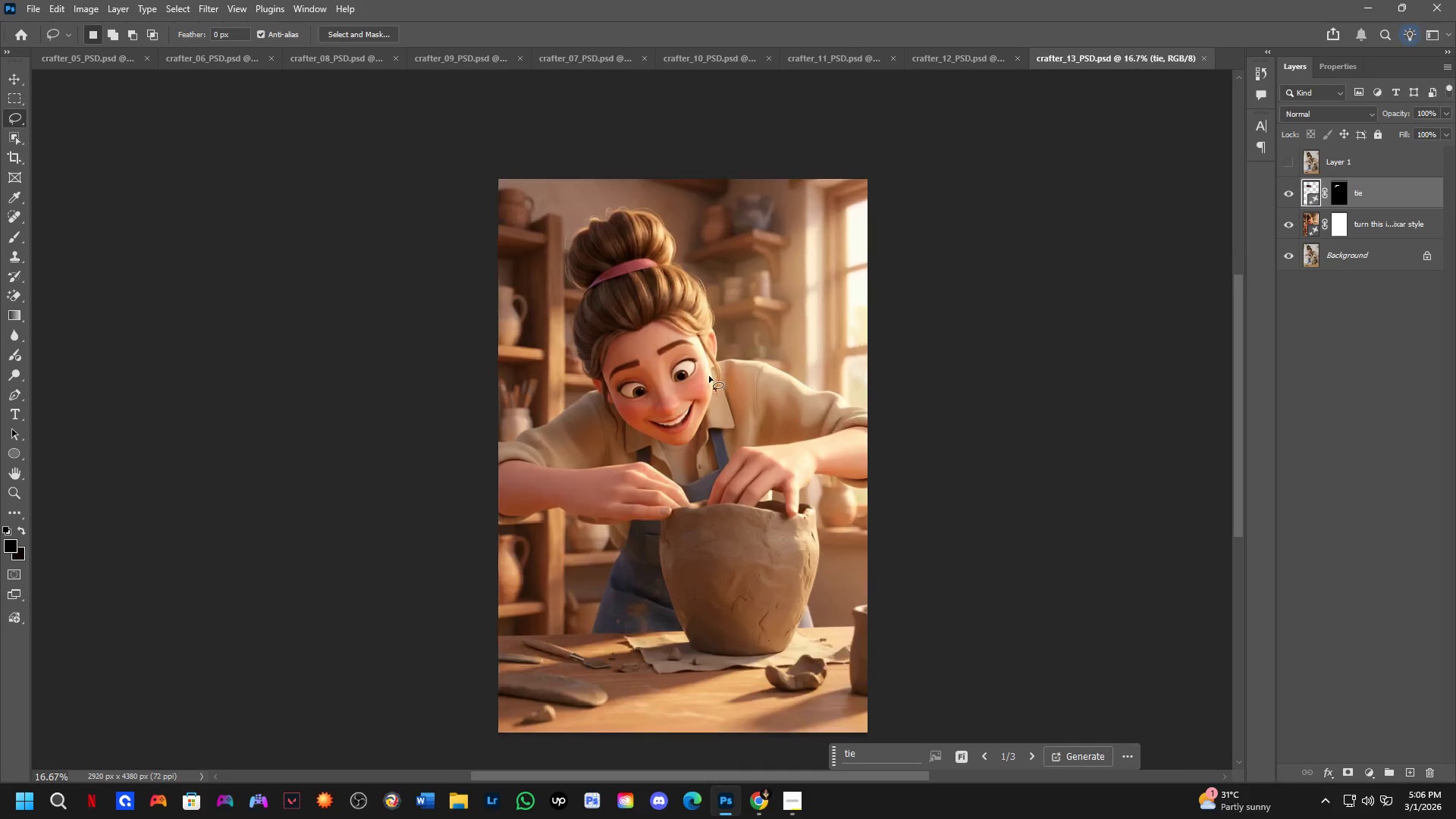 
key(Shift+ShiftLeft)
 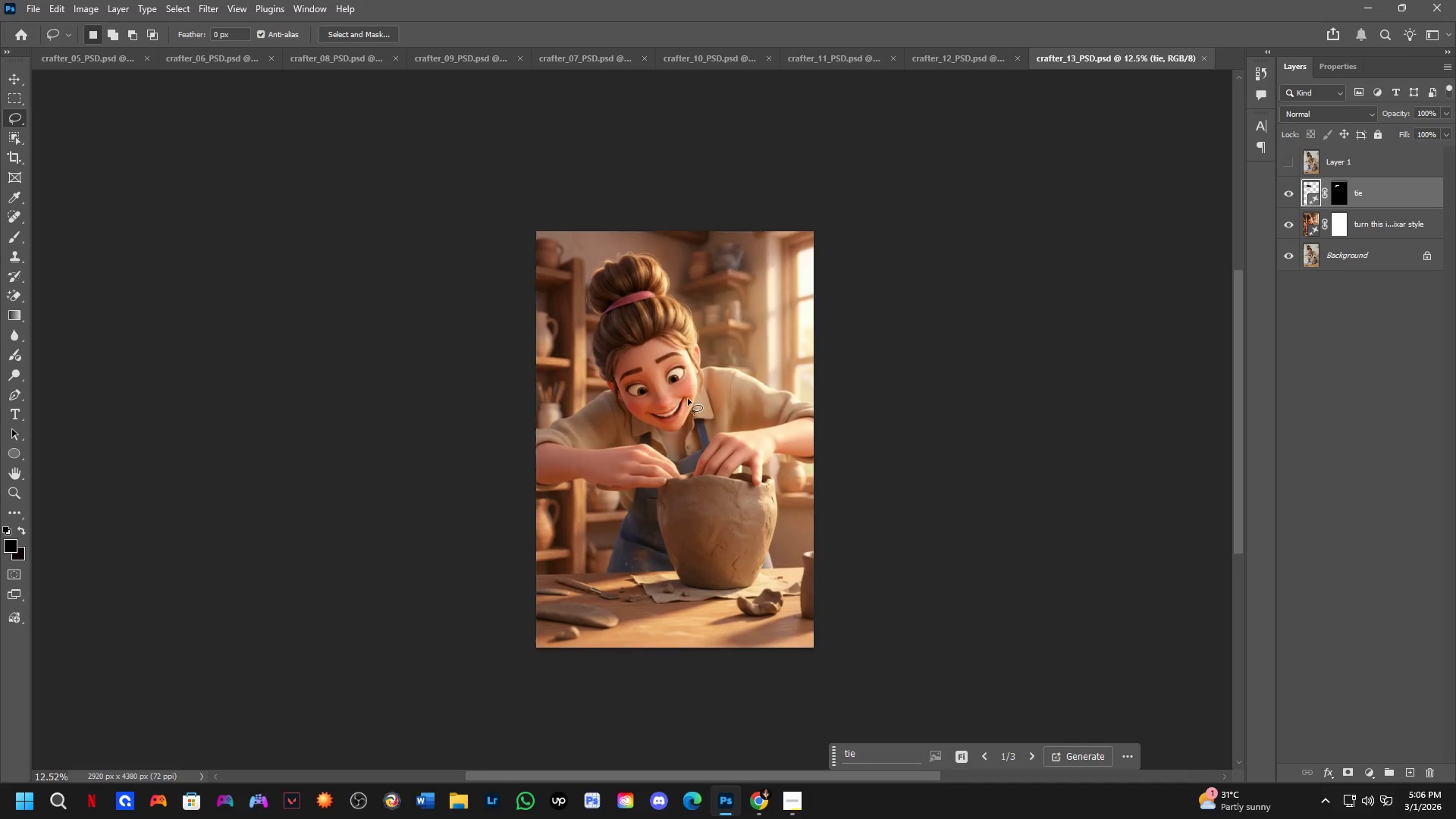 
hold_key(key=Space, duration=0.38)
 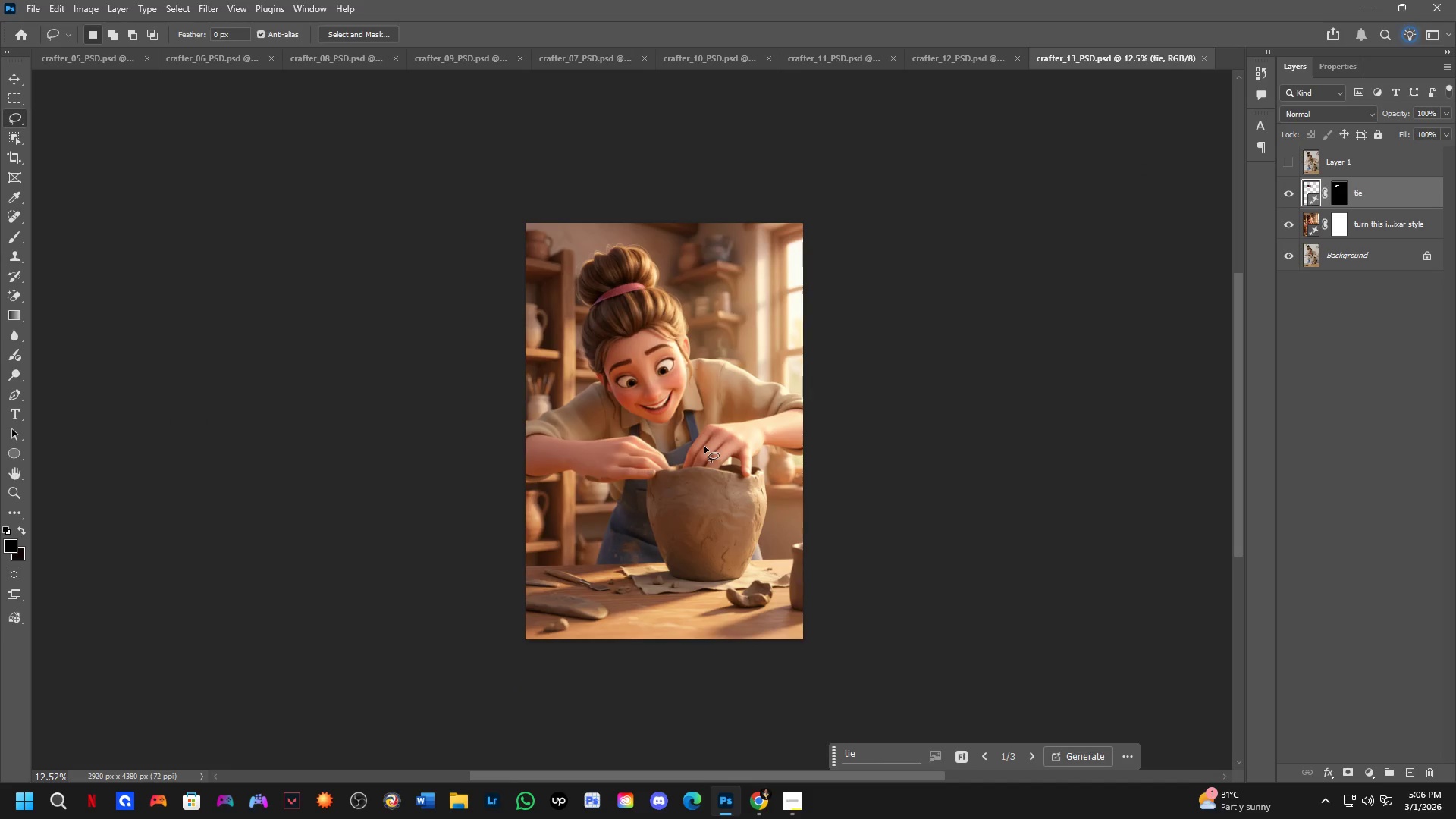 
left_click_drag(start_coordinate=[689, 431], to_coordinate=[679, 423])
 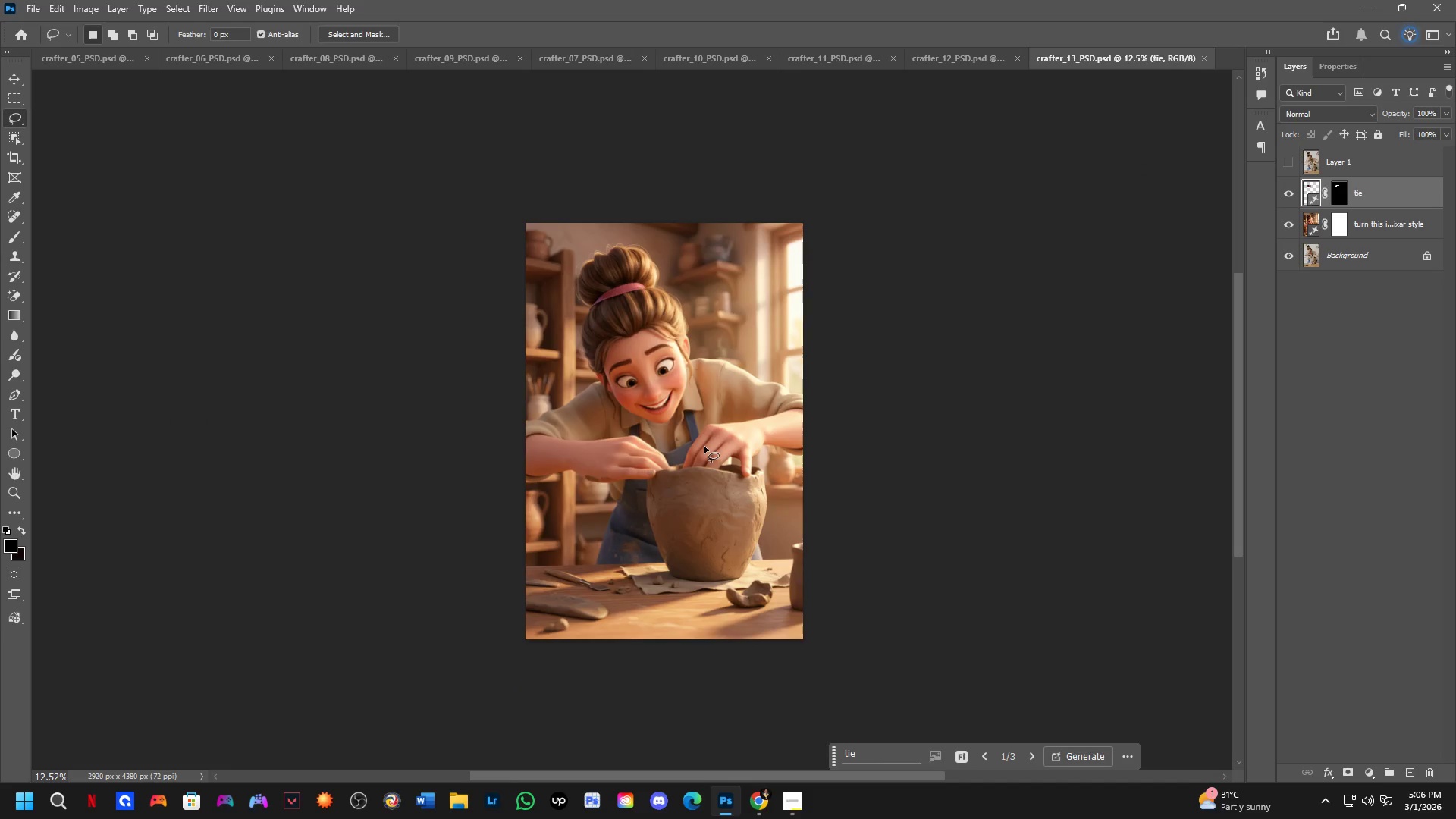 
scroll: coordinate [688, 381], scroll_direction: down, amount: 2.0
 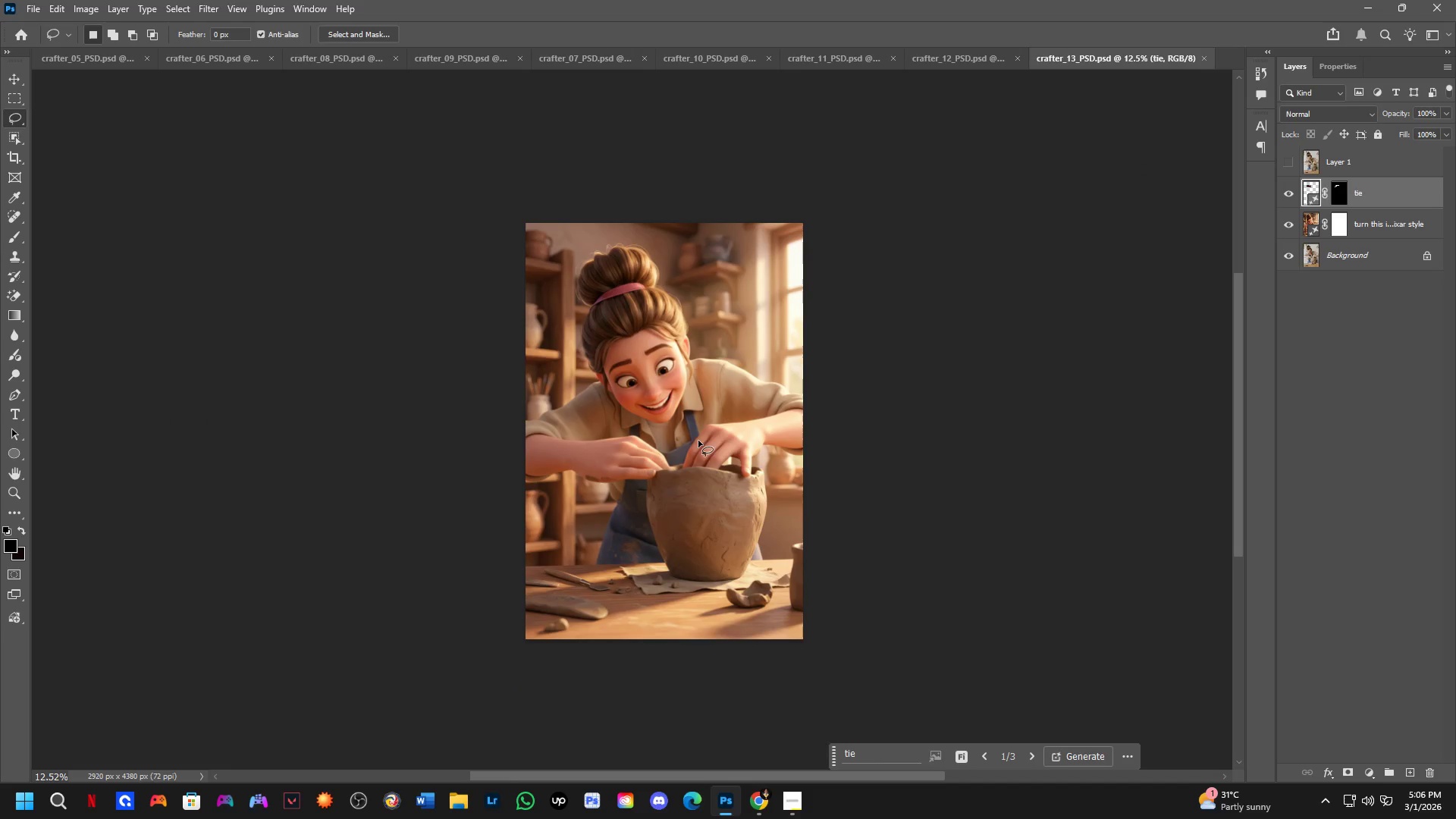 
key(Control+Z)
 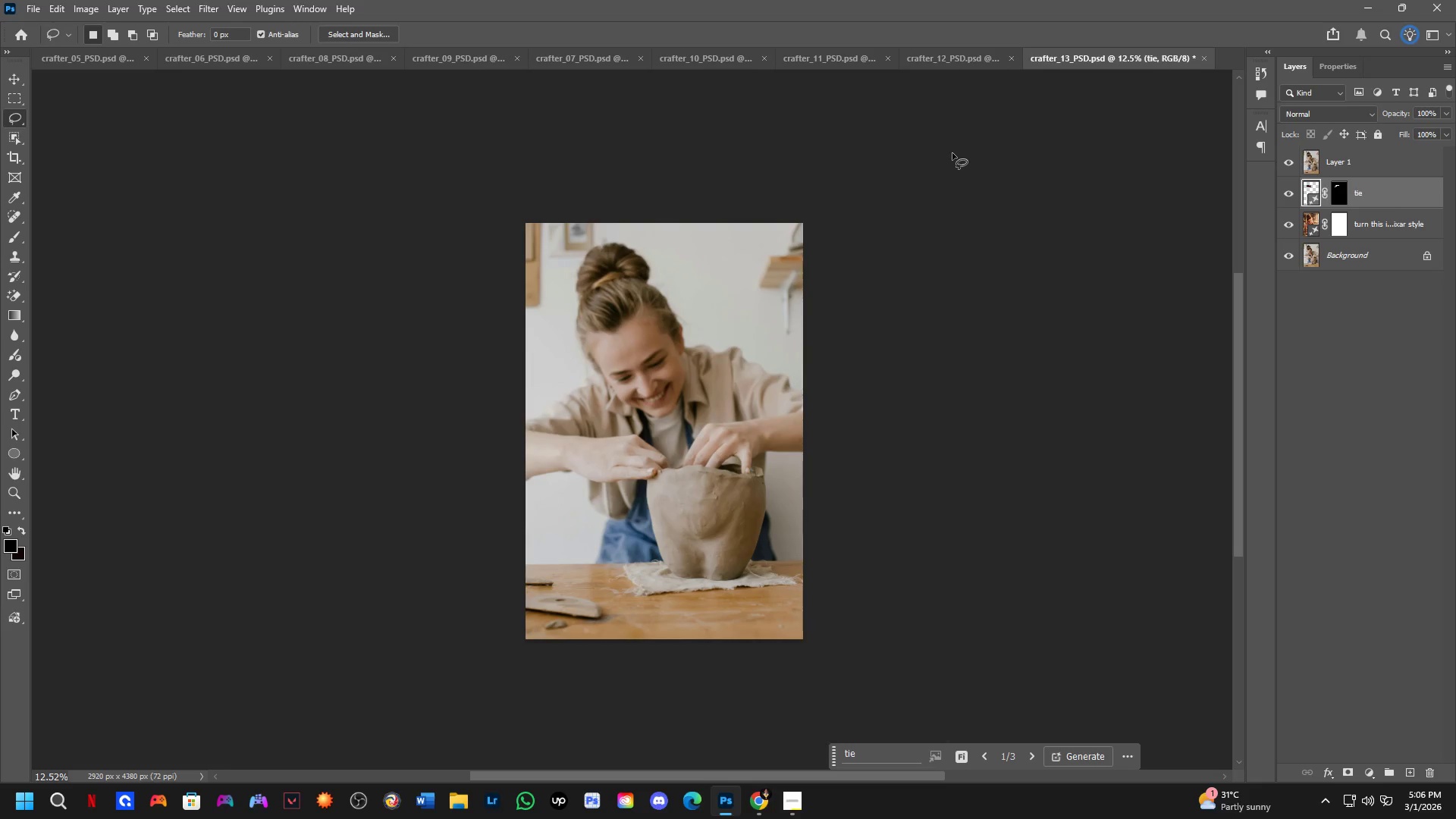 
key(Control+Z)
 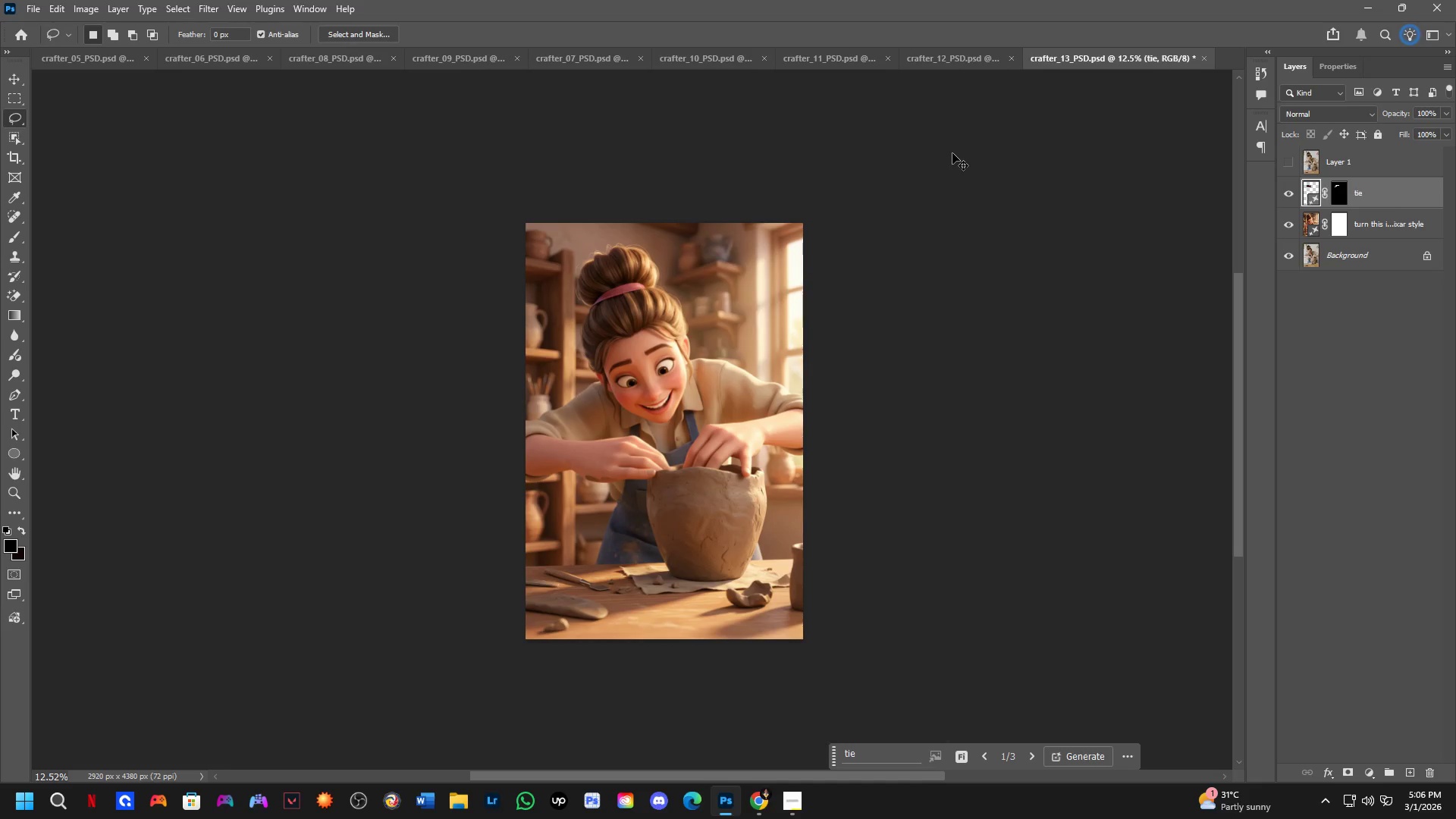 
key(Control+S)
 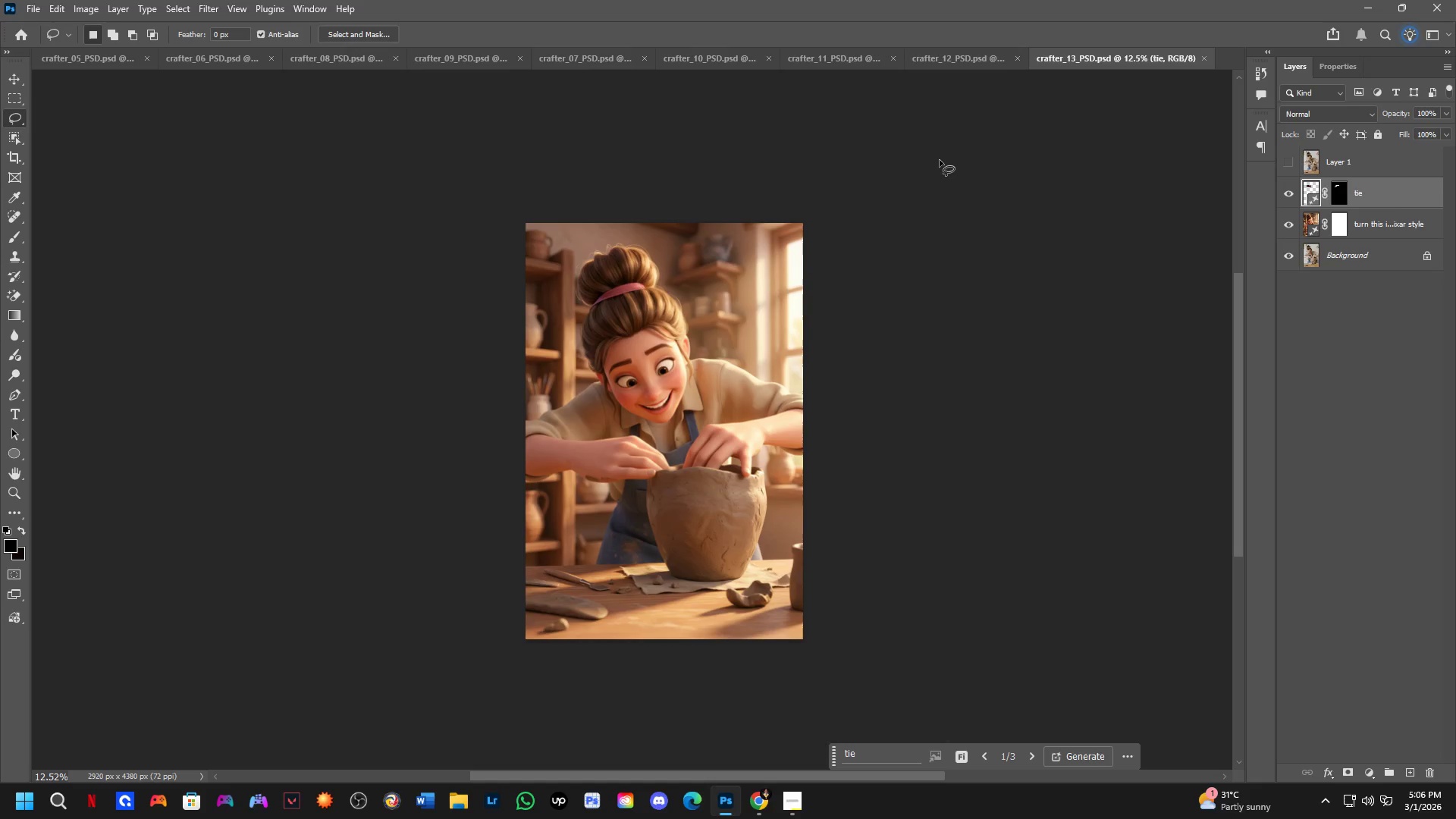 
wait(5.58)
 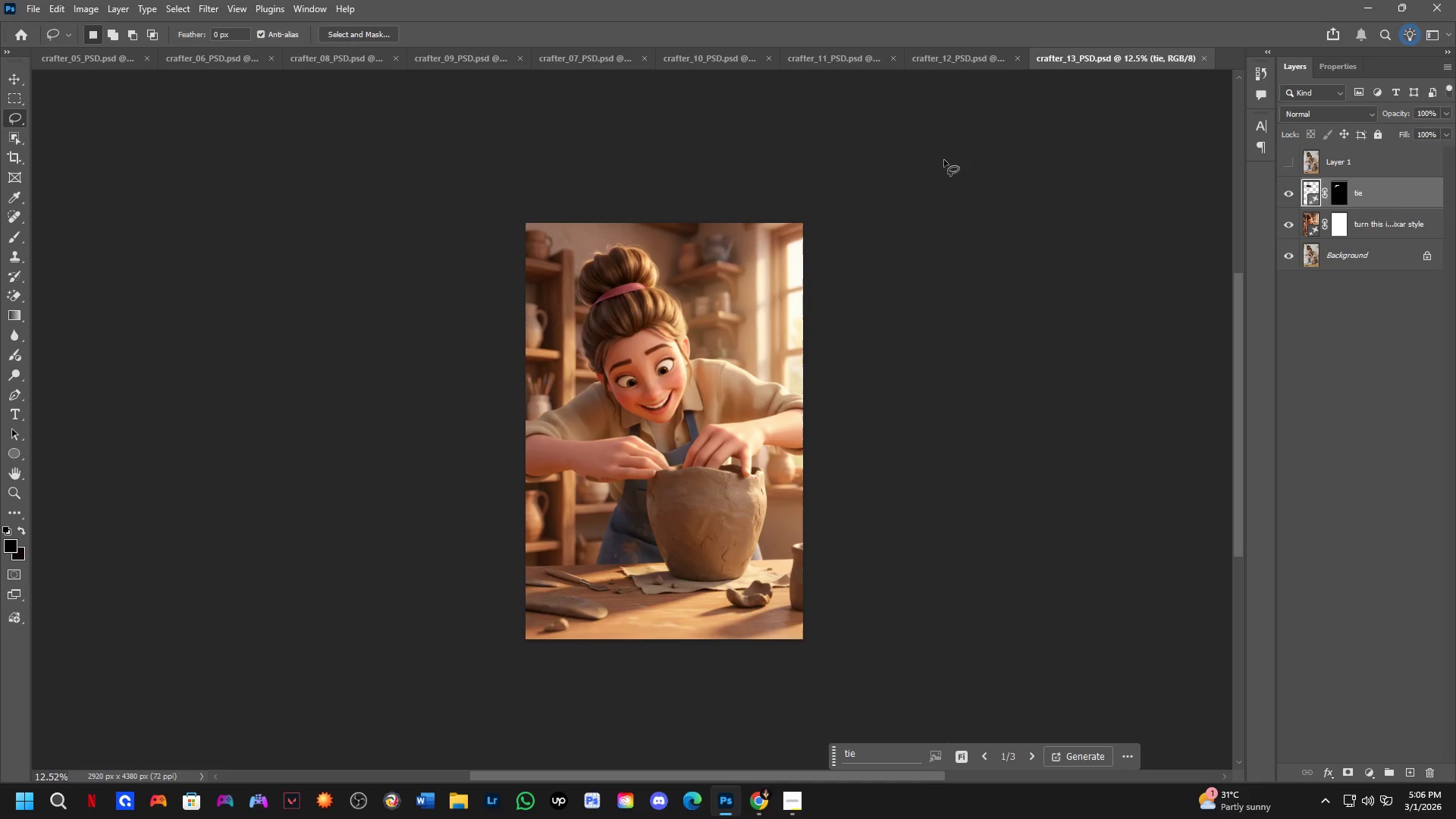 
key(Control+ControlLeft)
 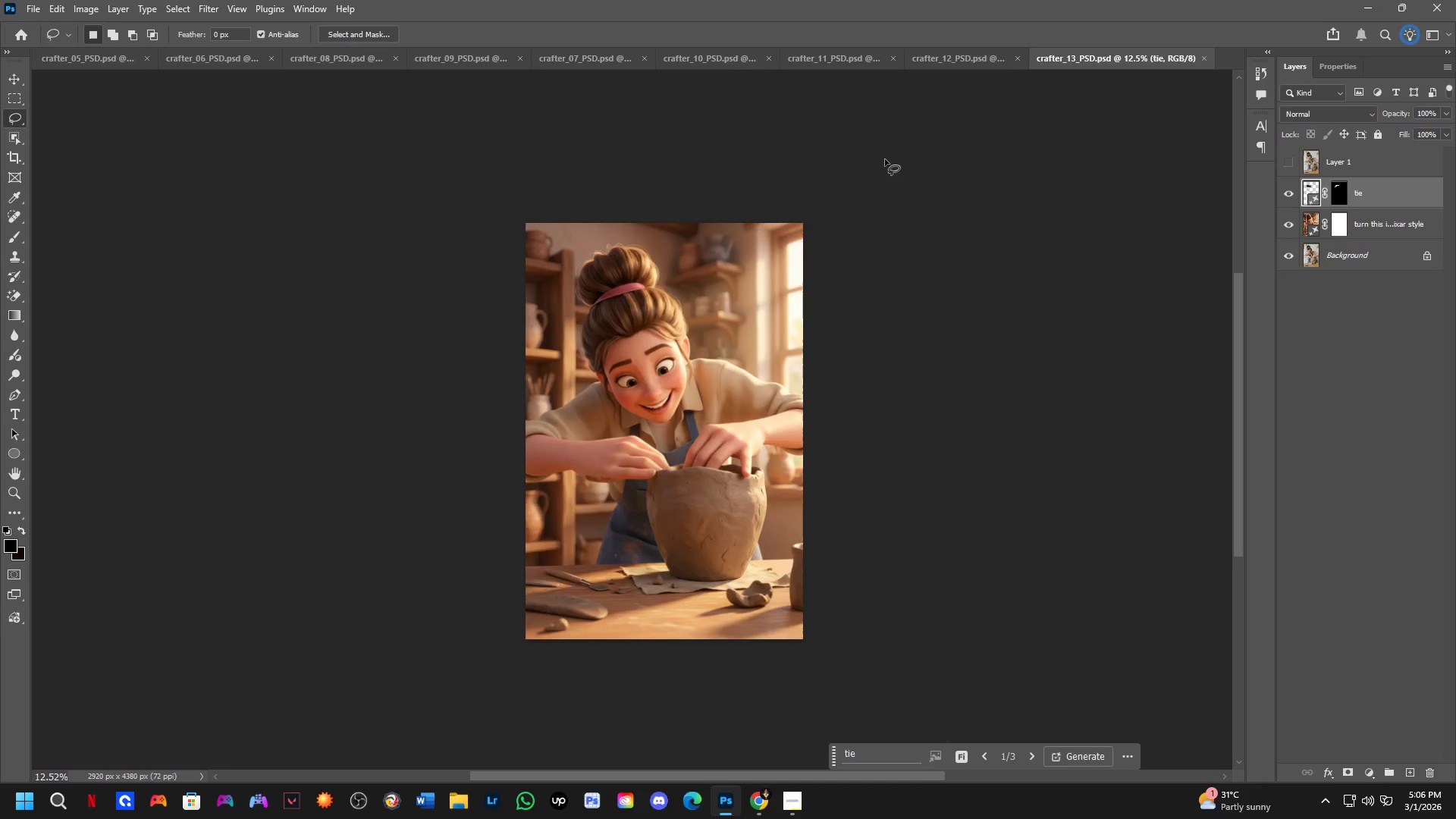 
key(Control+Tab)
 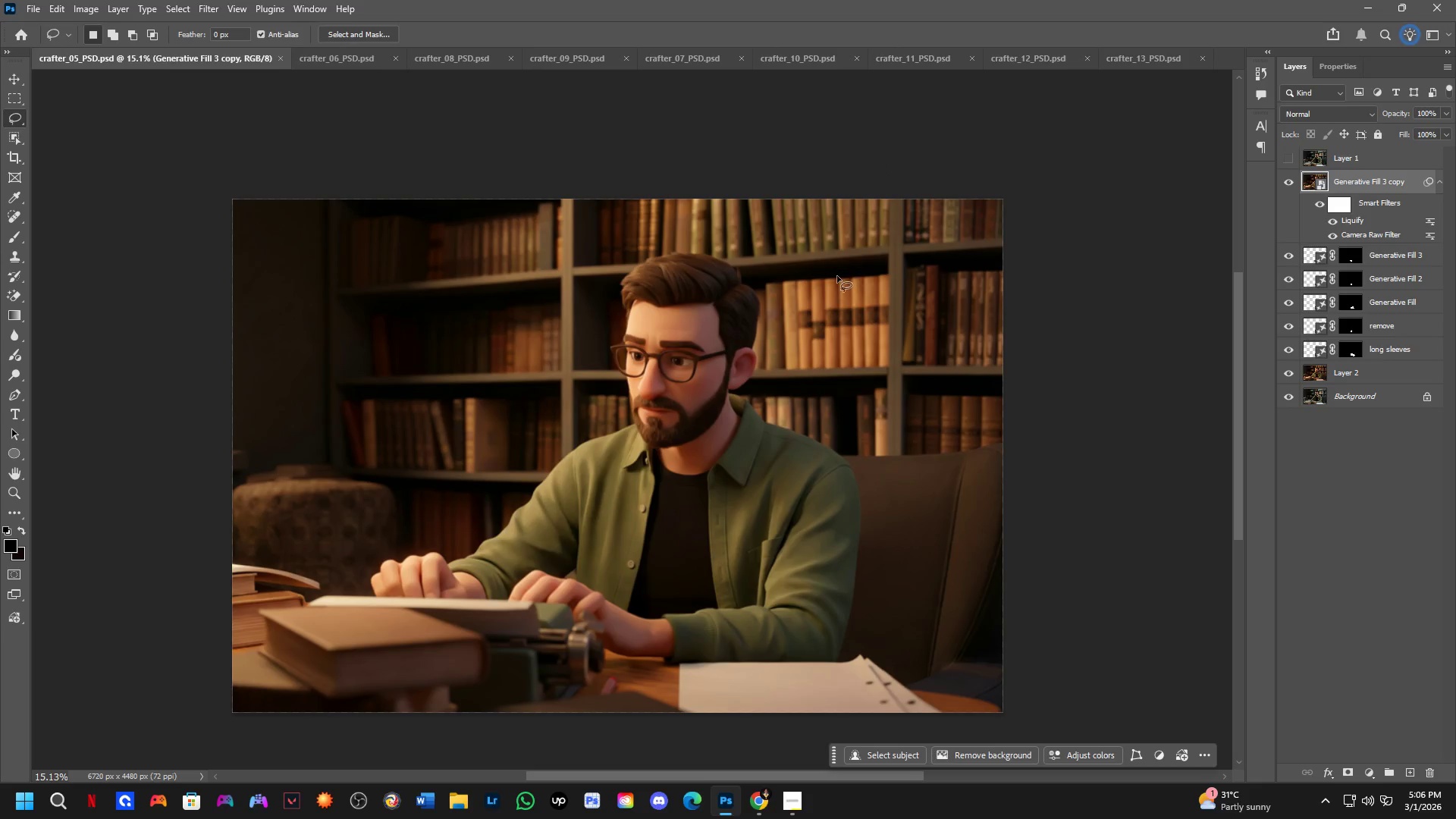 
hold_key(key=Space, duration=0.62)
 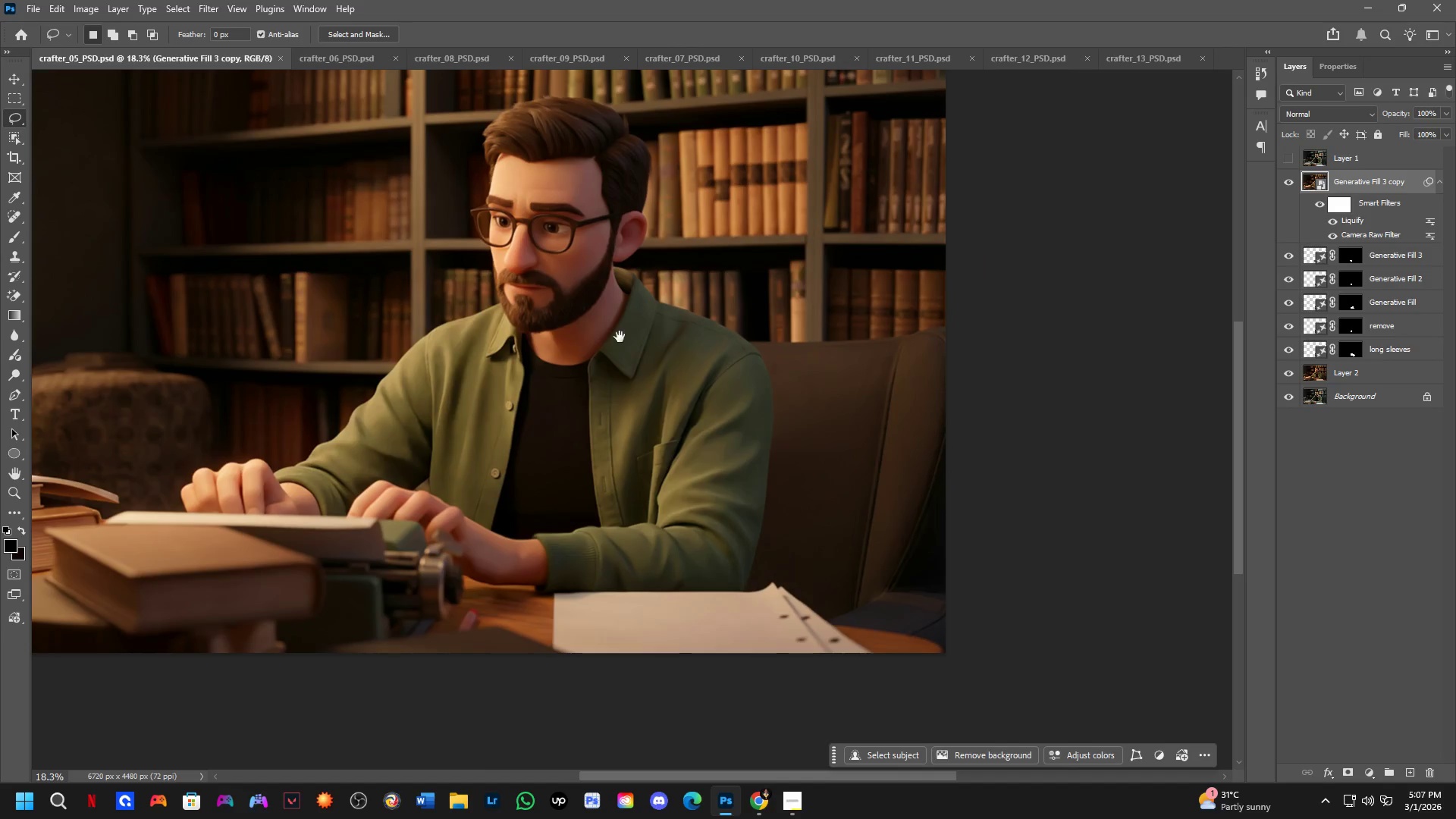 
left_click_drag(start_coordinate=[829, 445], to_coordinate=[740, 337])
 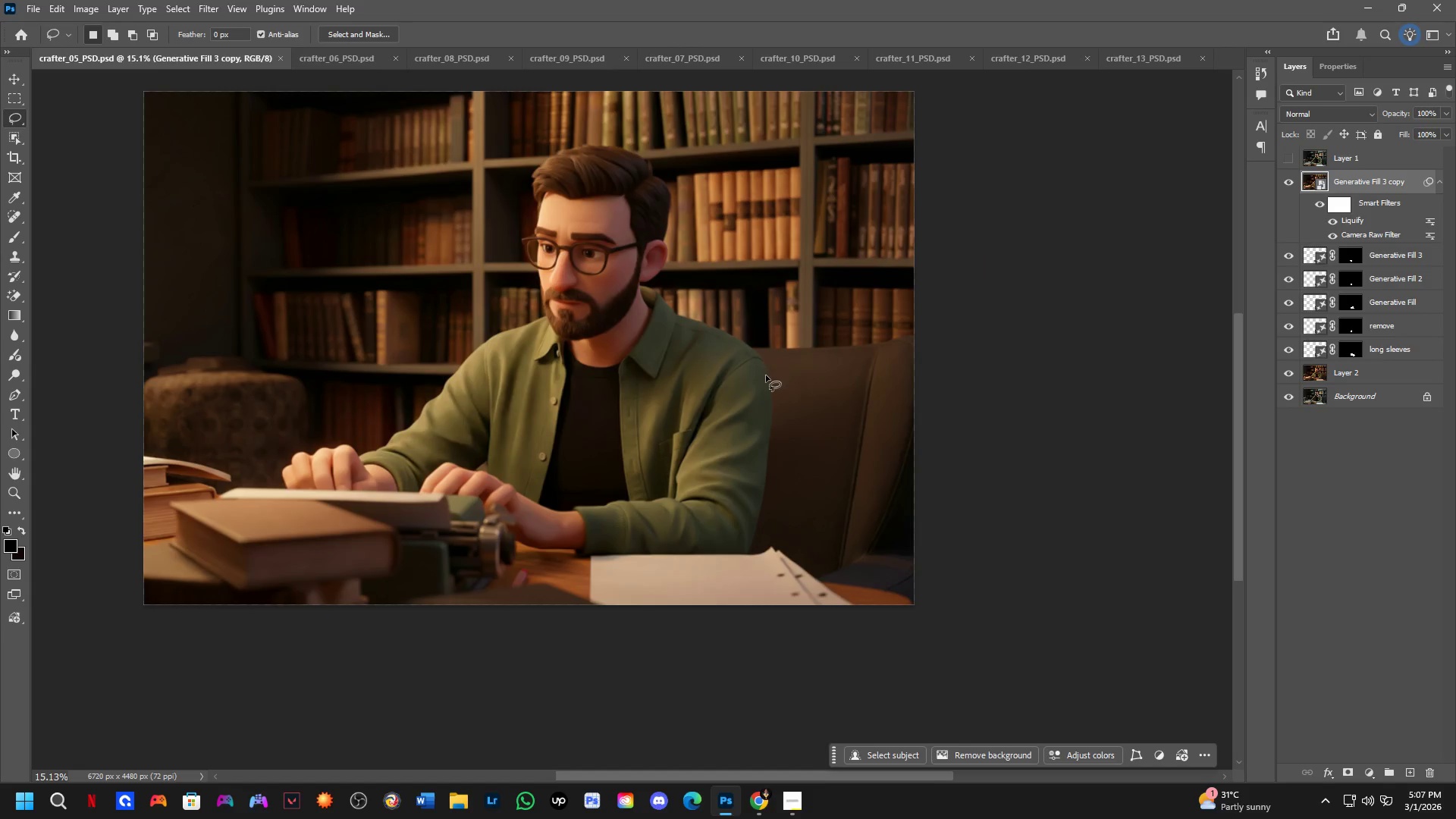 
hold_key(key=Space, duration=1.14)
 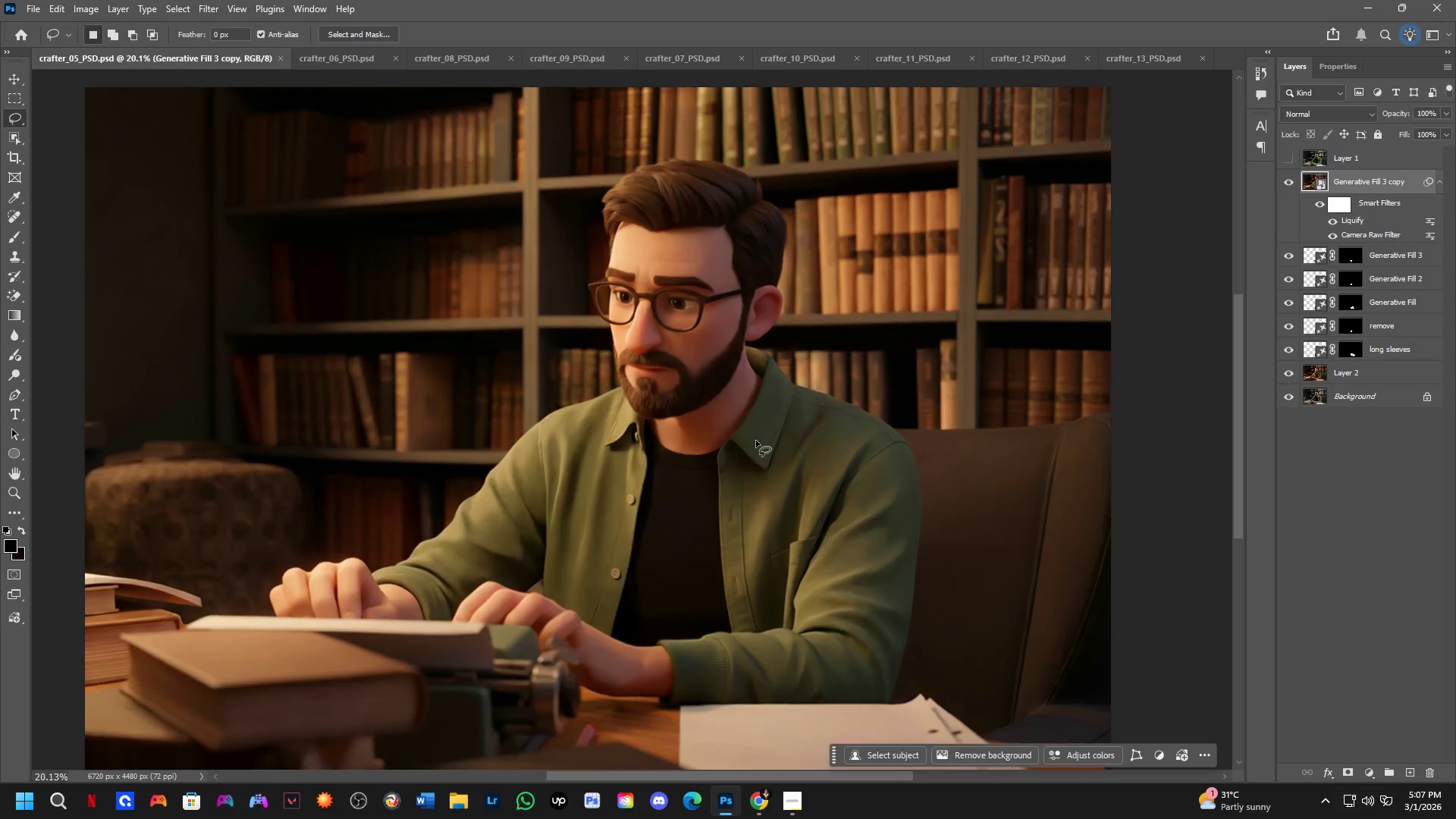 
left_click_drag(start_coordinate=[623, 350], to_coordinate=[757, 438])
 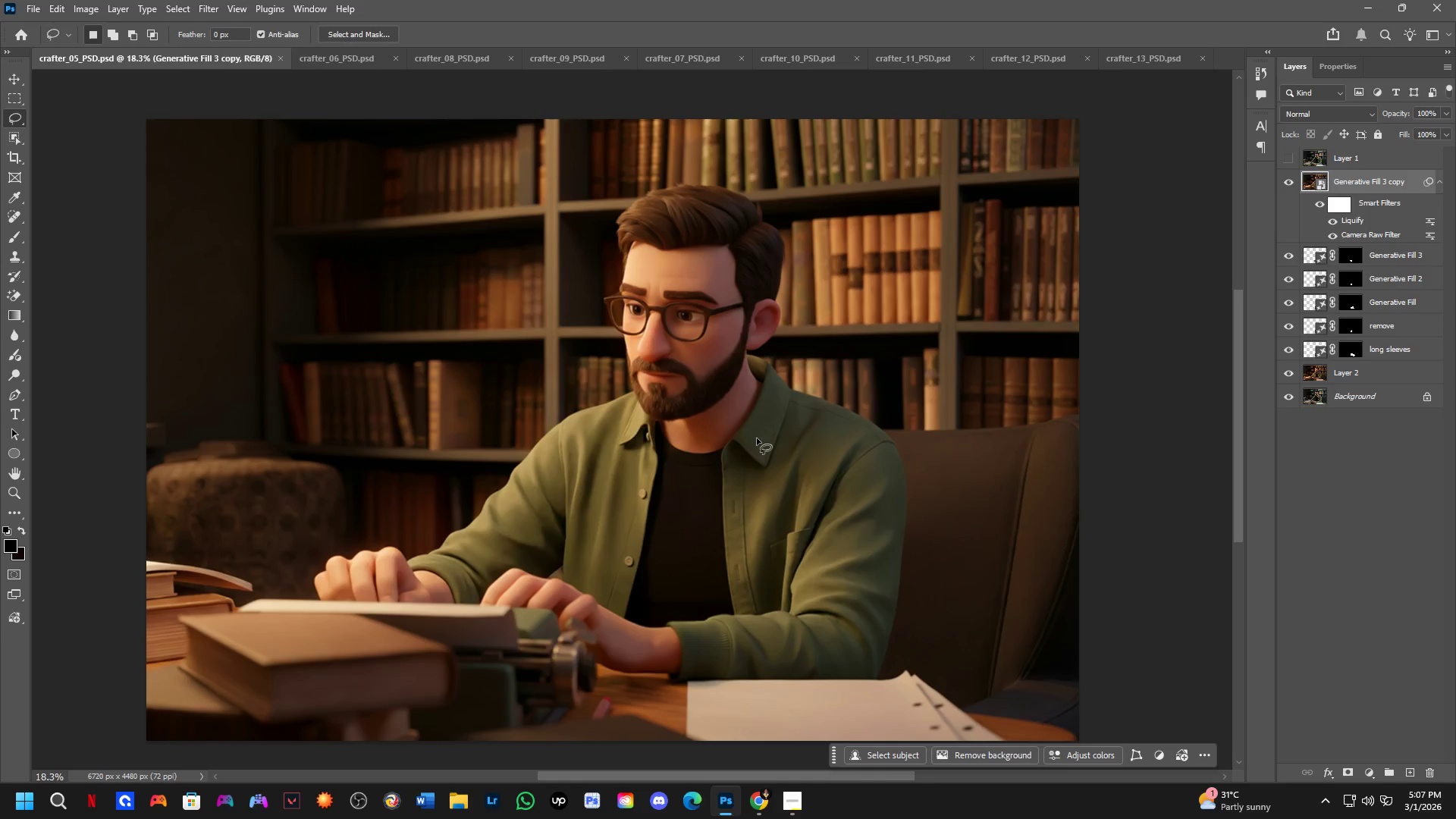 
scroll: coordinate [766, 375], scroll_direction: up, amount: 2.0
 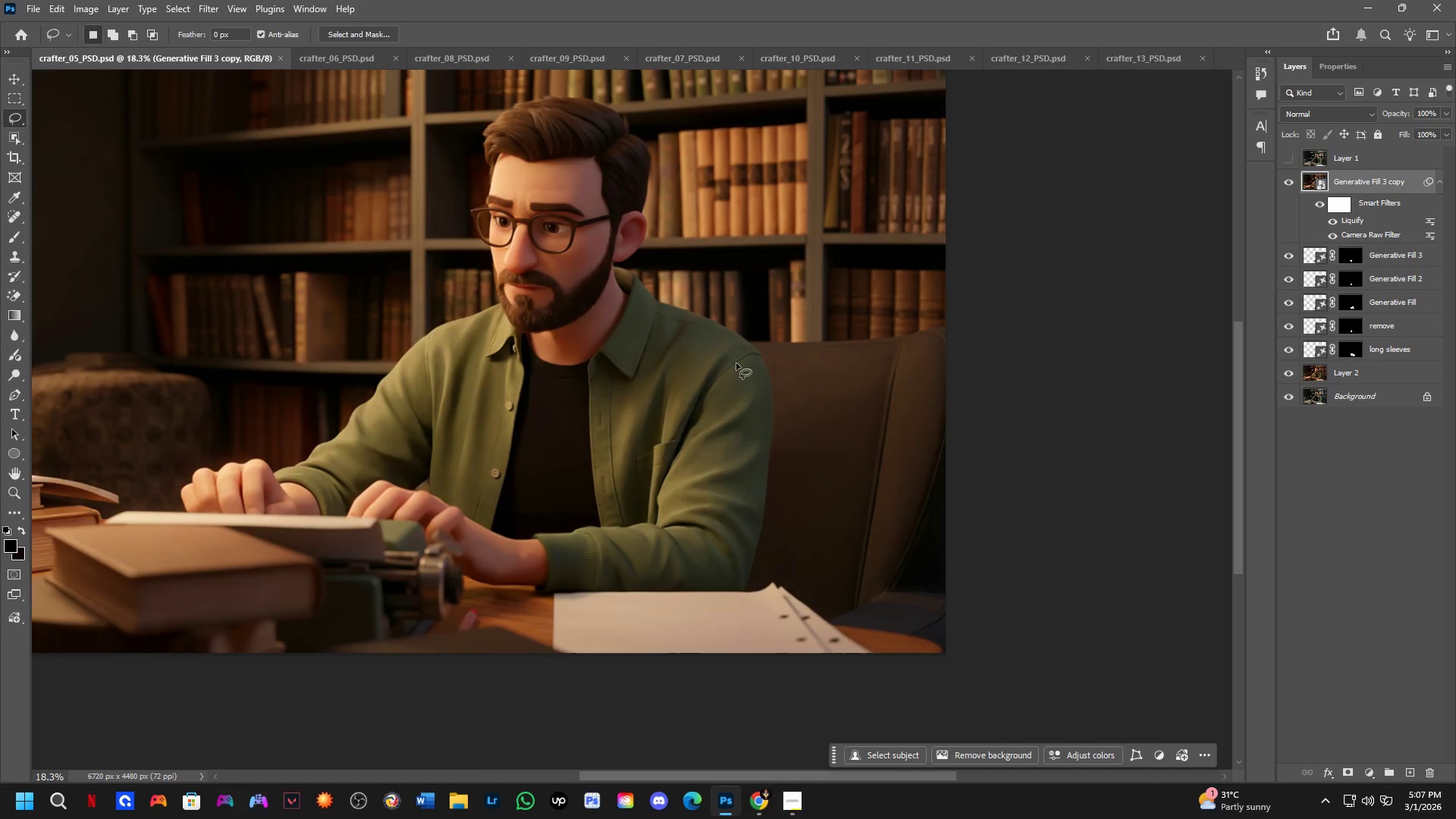 
hold_key(key=Space, duration=1.58)
 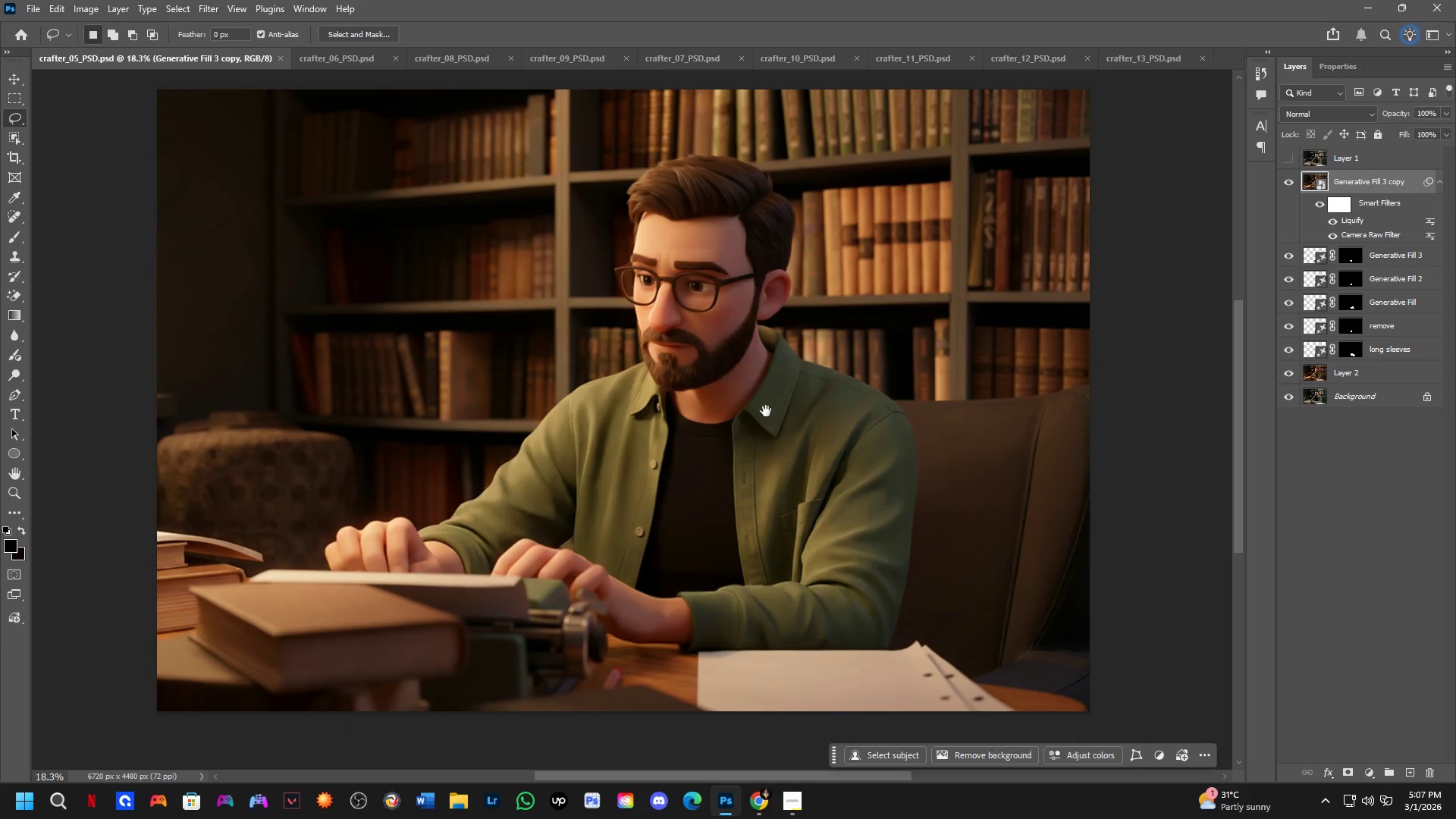 
left_click_drag(start_coordinate=[755, 441], to_coordinate=[766, 411])
 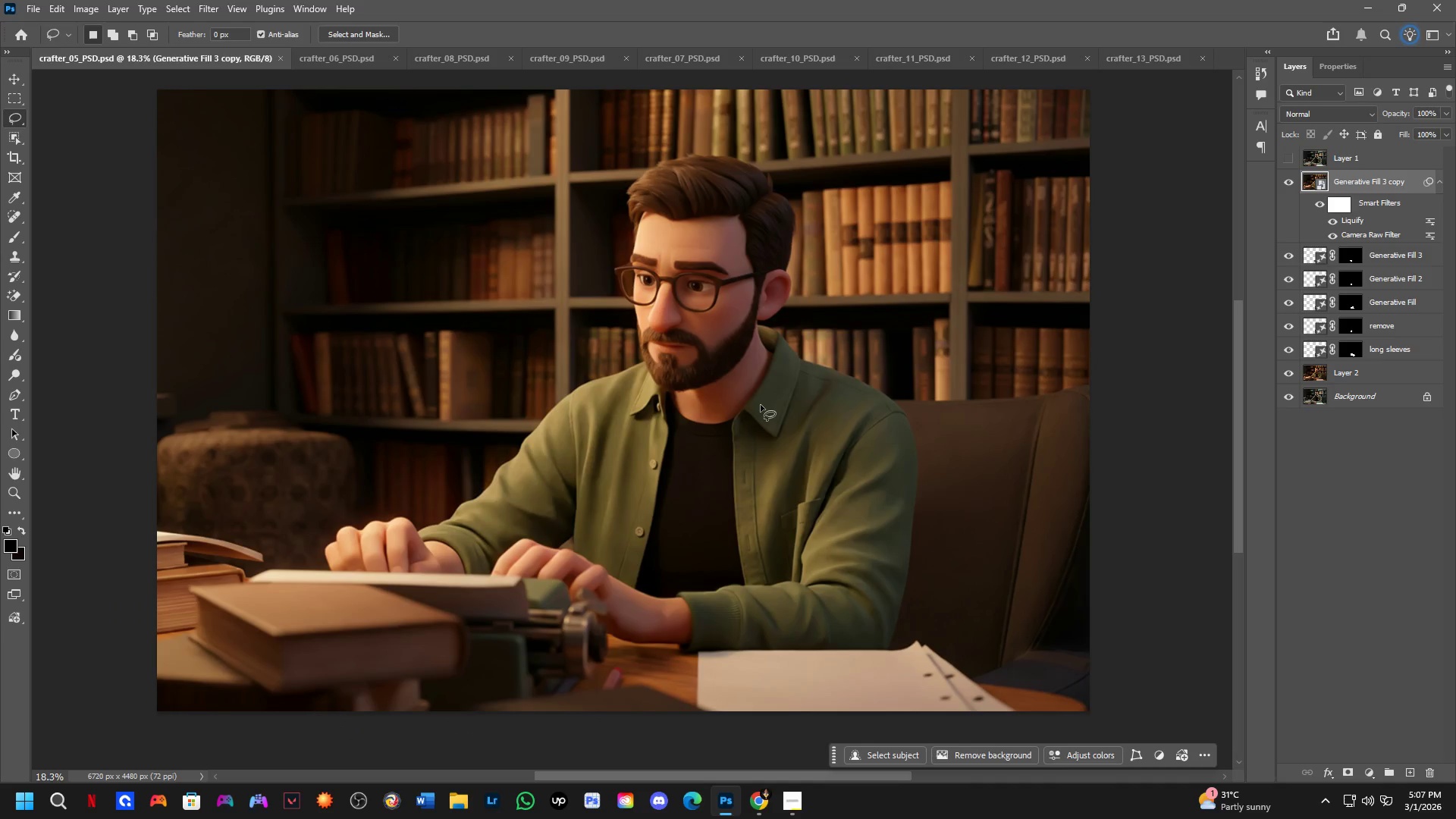 
scroll: coordinate [755, 441], scroll_direction: none, amount: 0.0
 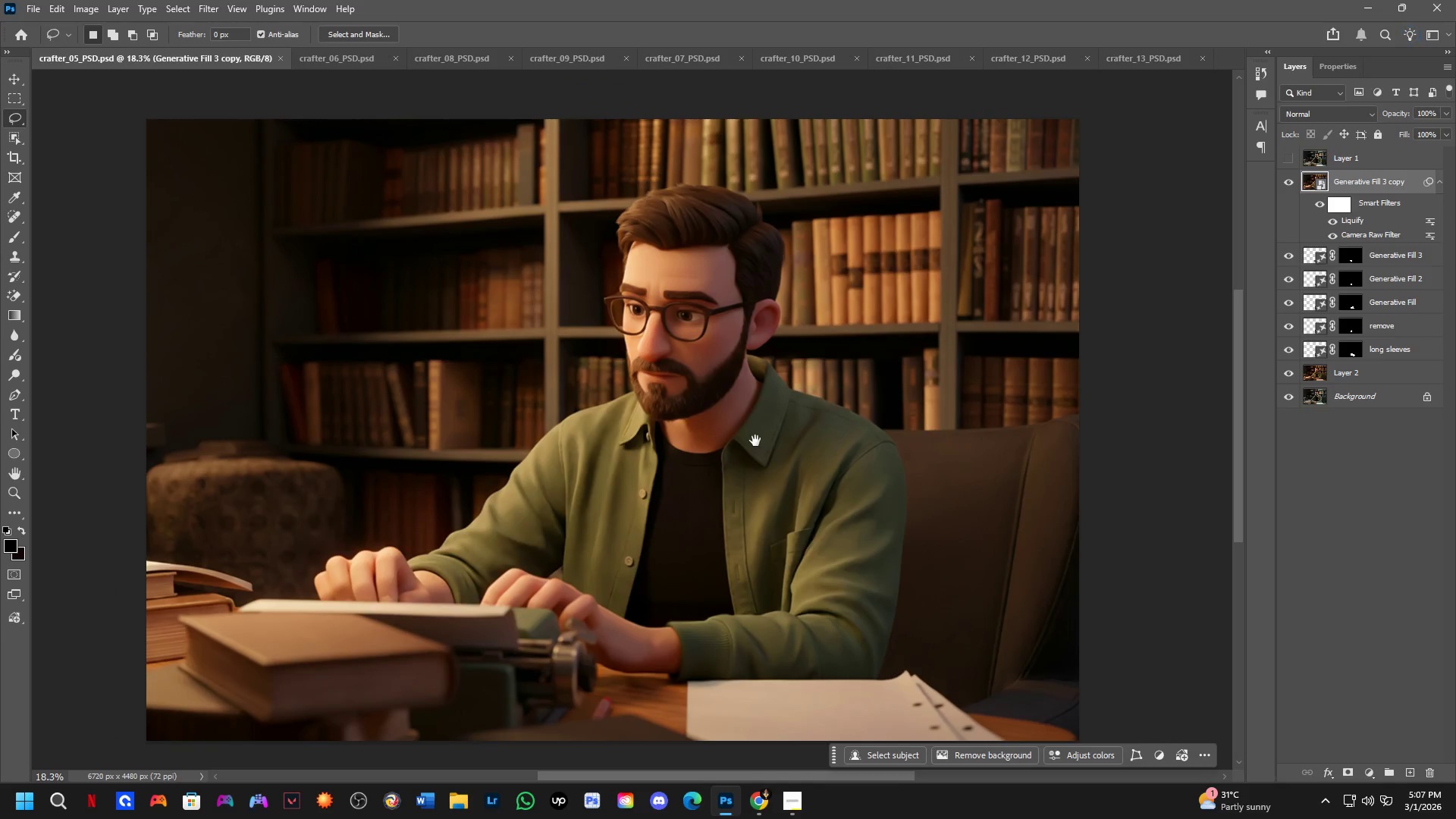 
hold_key(key=Space, duration=0.62)
 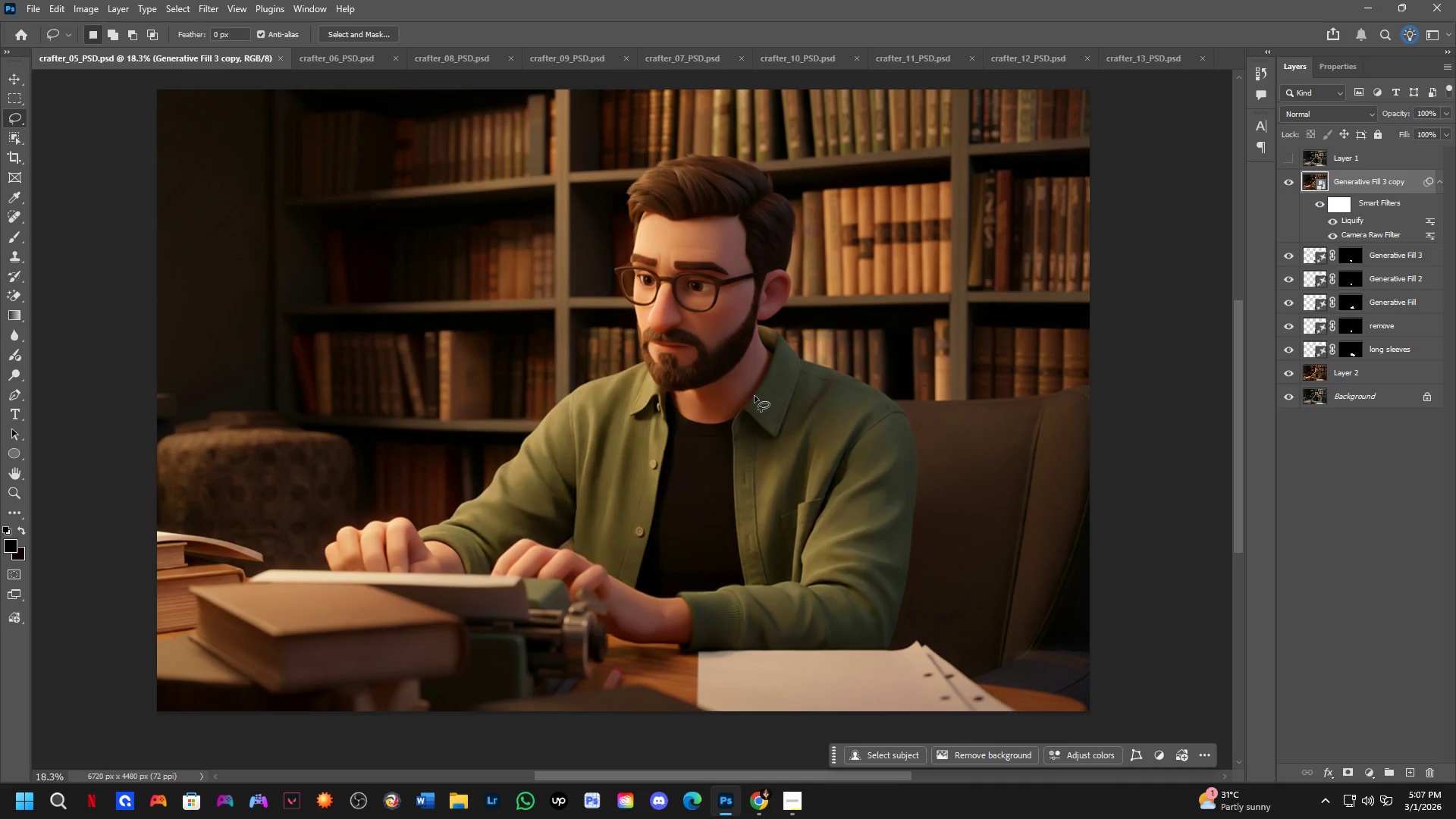 
key(Control+ControlLeft)
 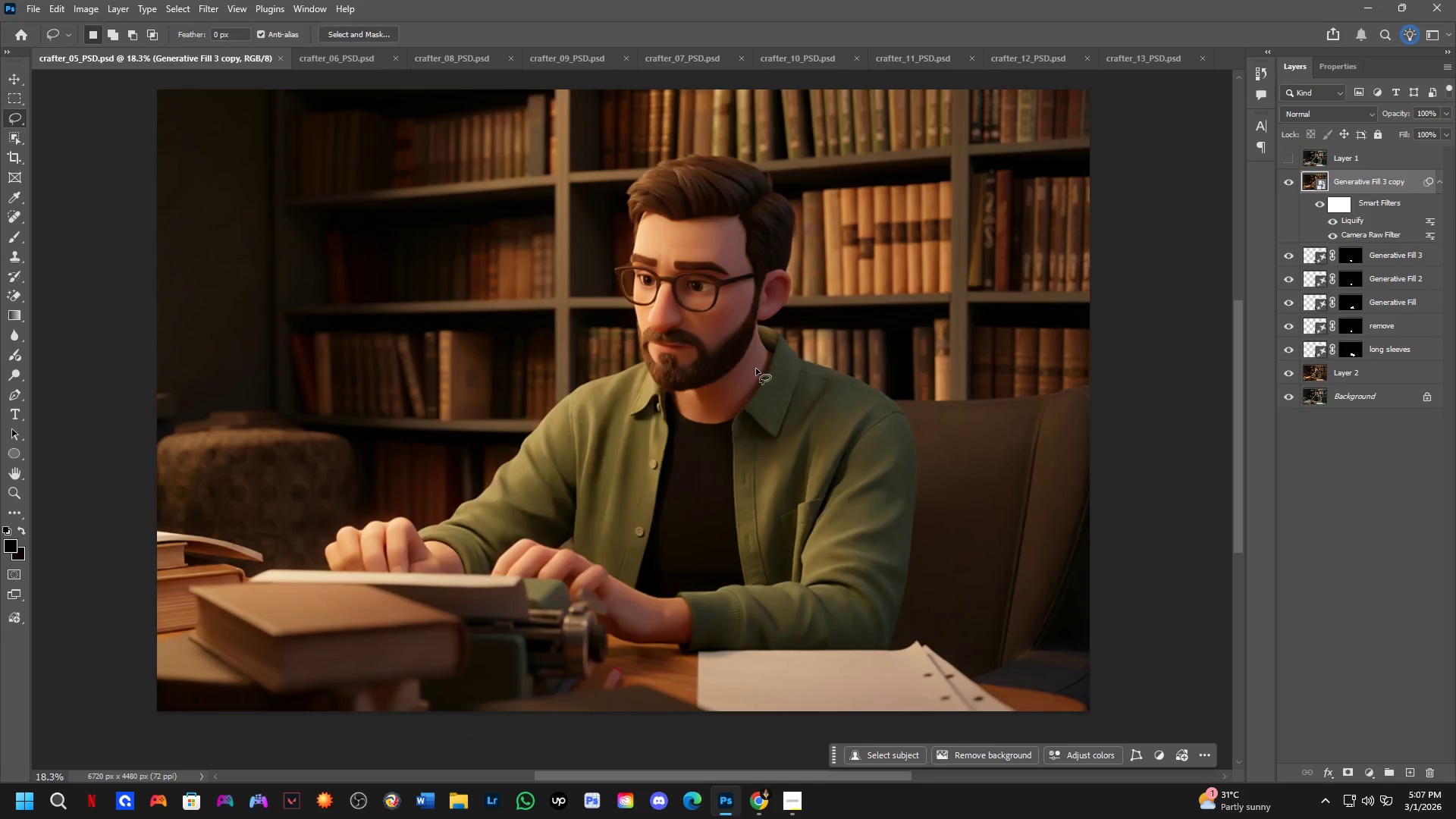 
key(Control+Tab)
 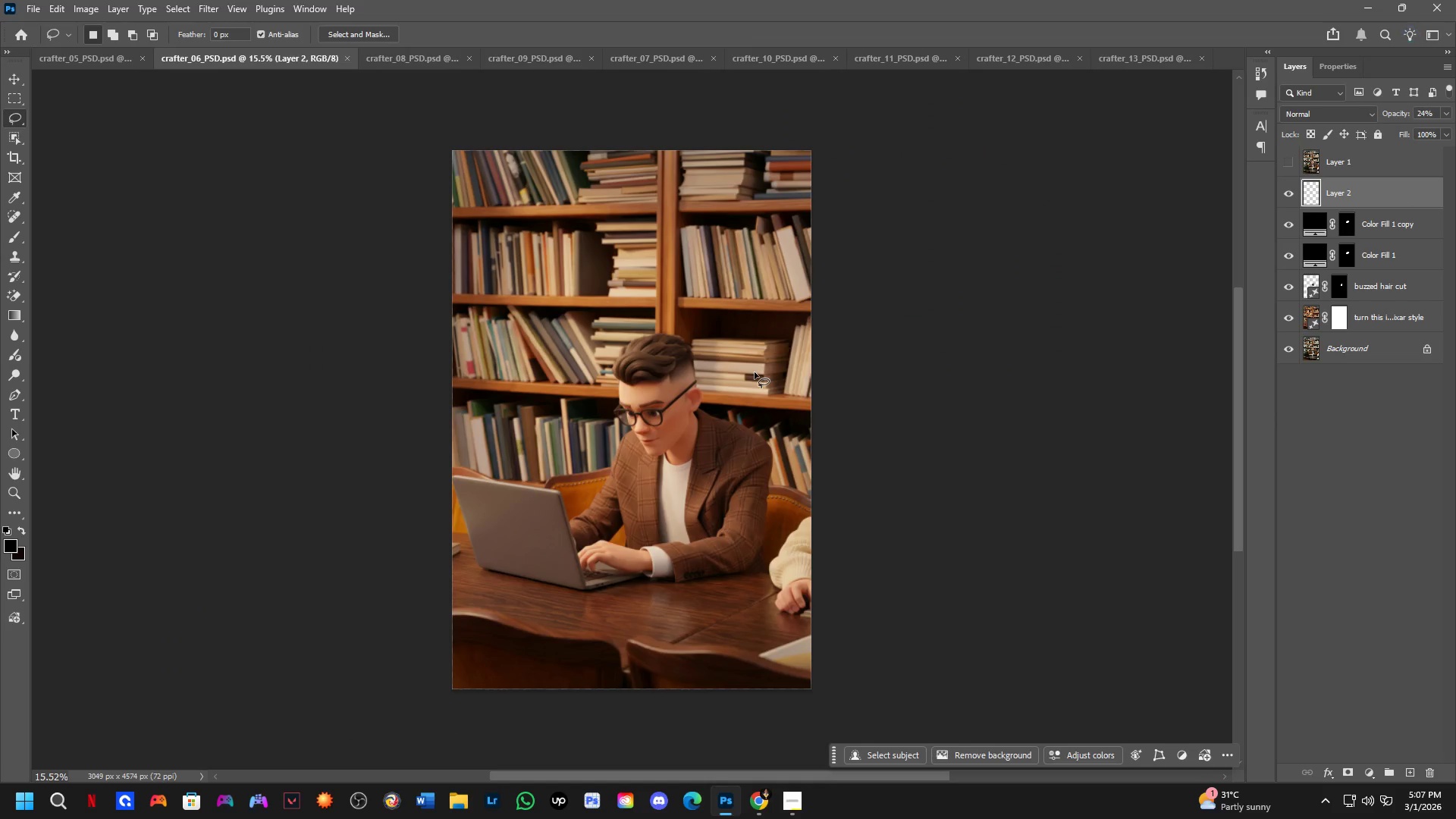 
key(Control+ControlLeft)
 